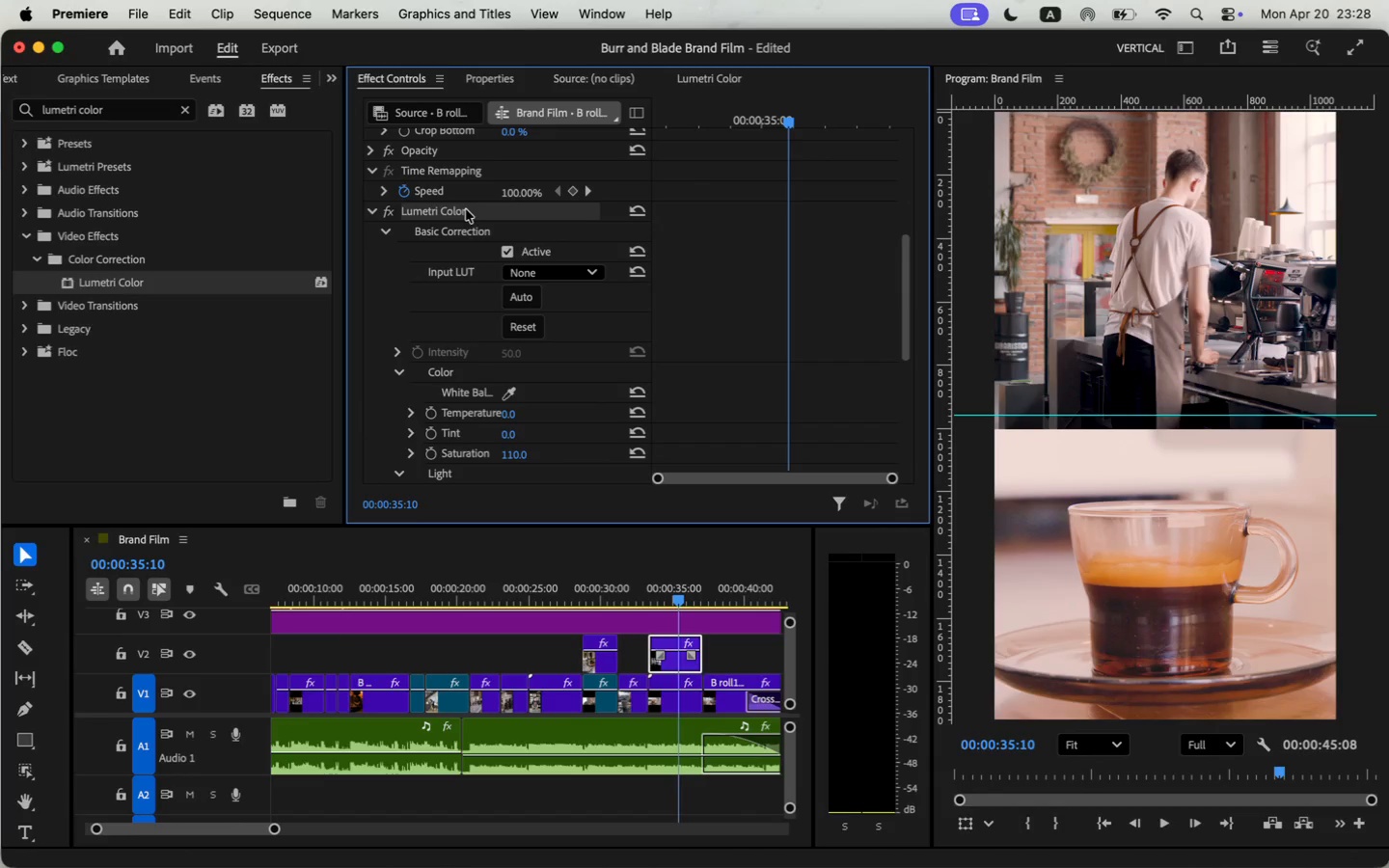 
key(Backspace)
 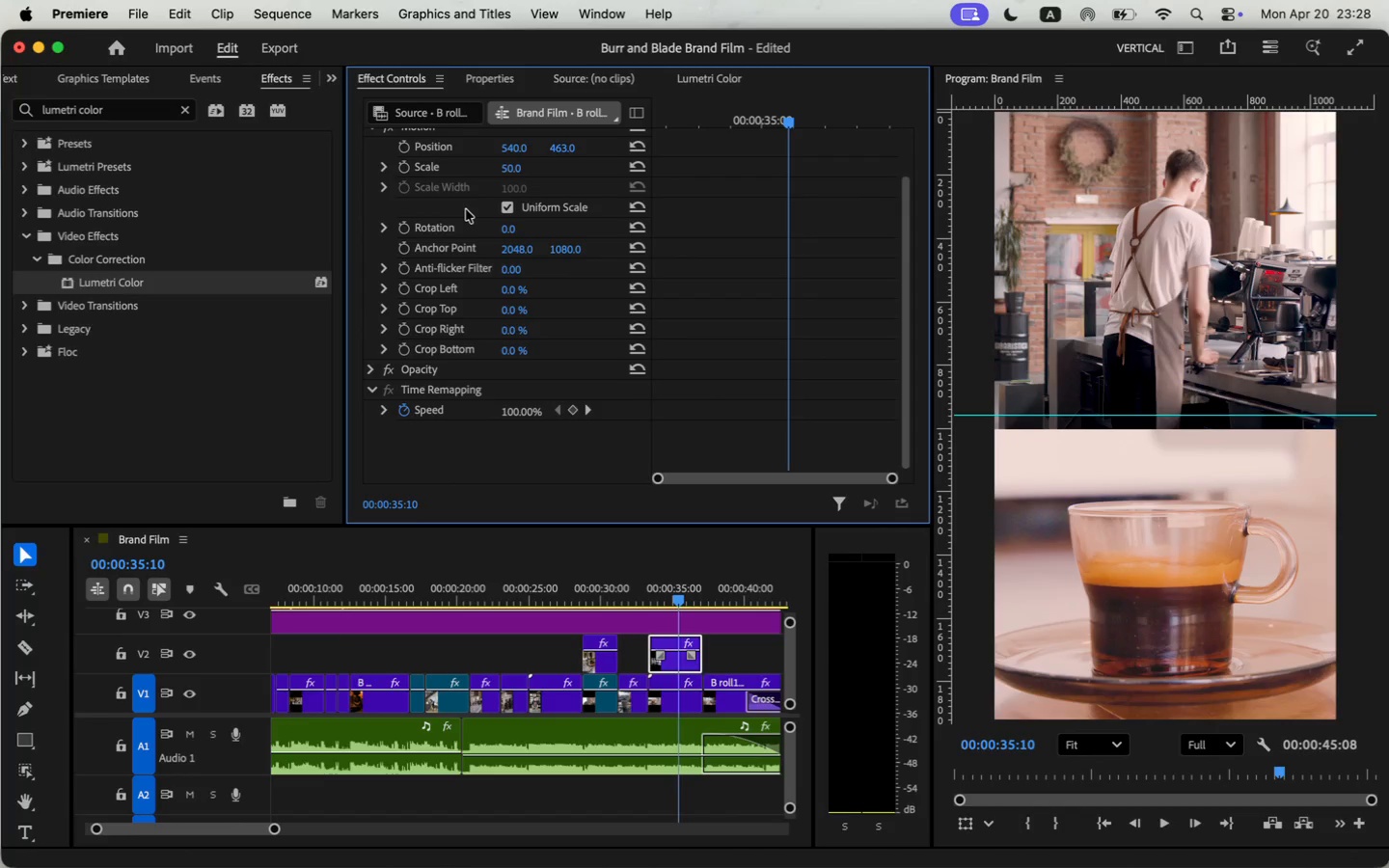 
key(Meta+Z)
 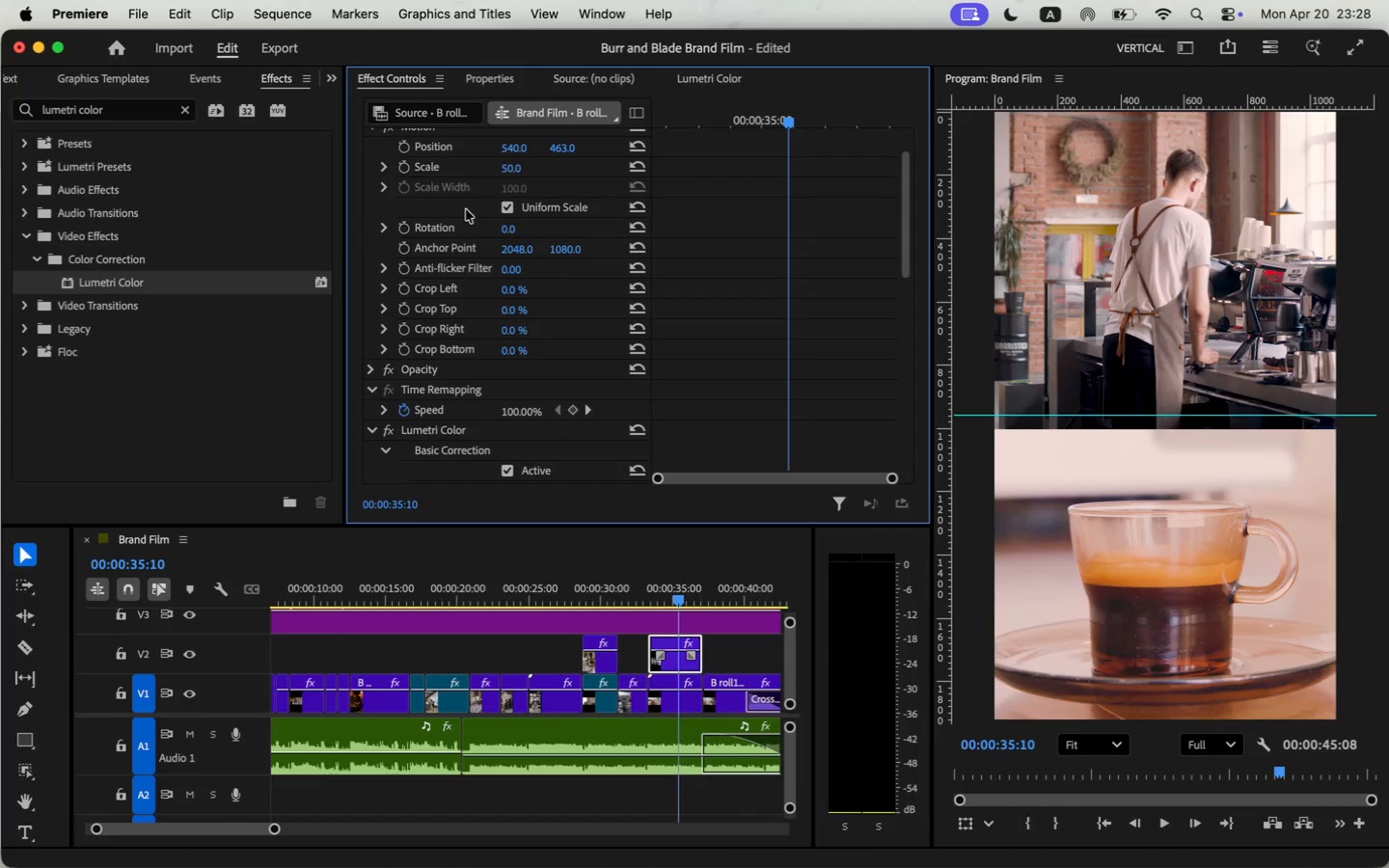 
scroll: coordinate [767, 337], scroll_direction: down, amount: 20.0
 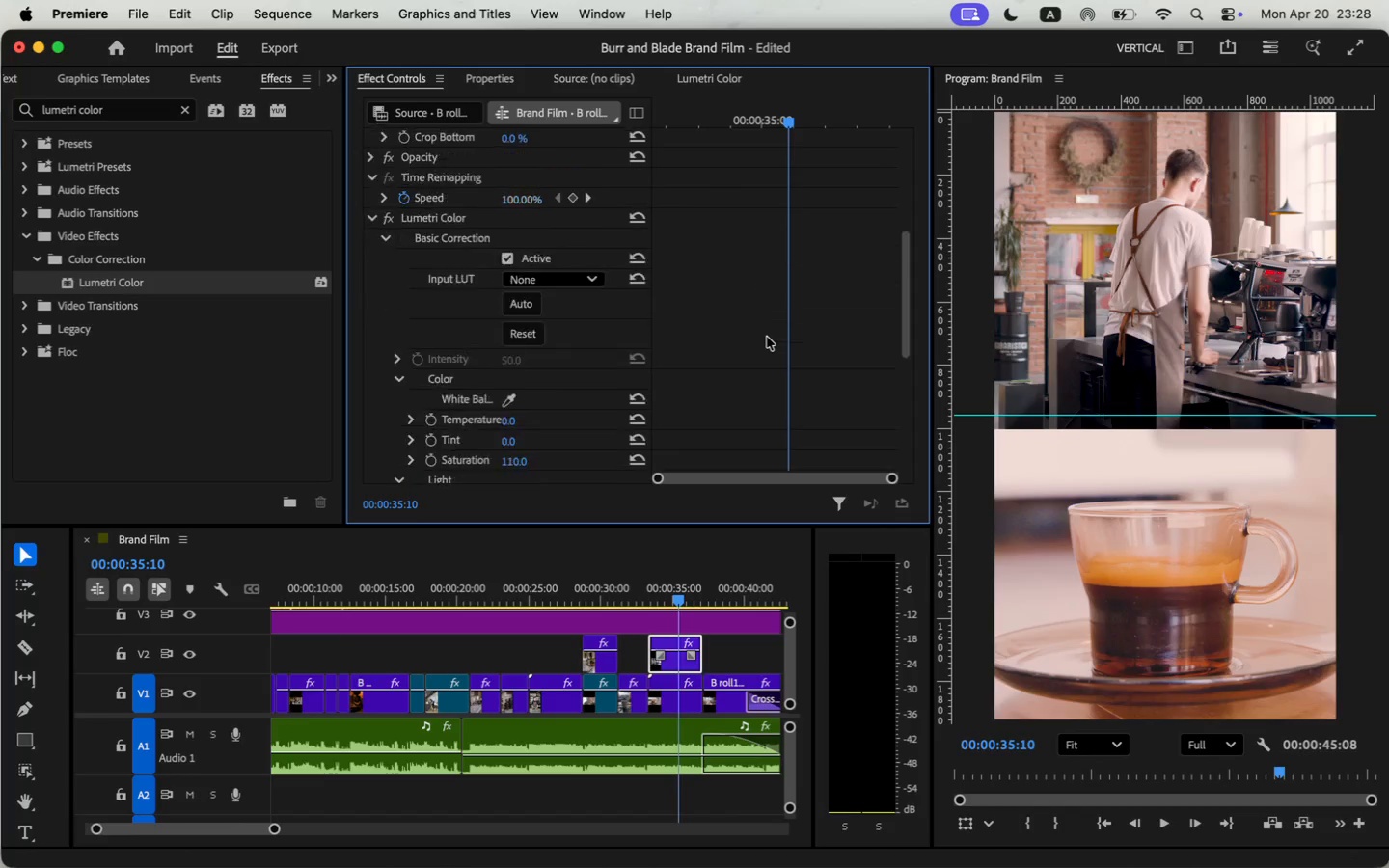 
left_click([517, 309])
 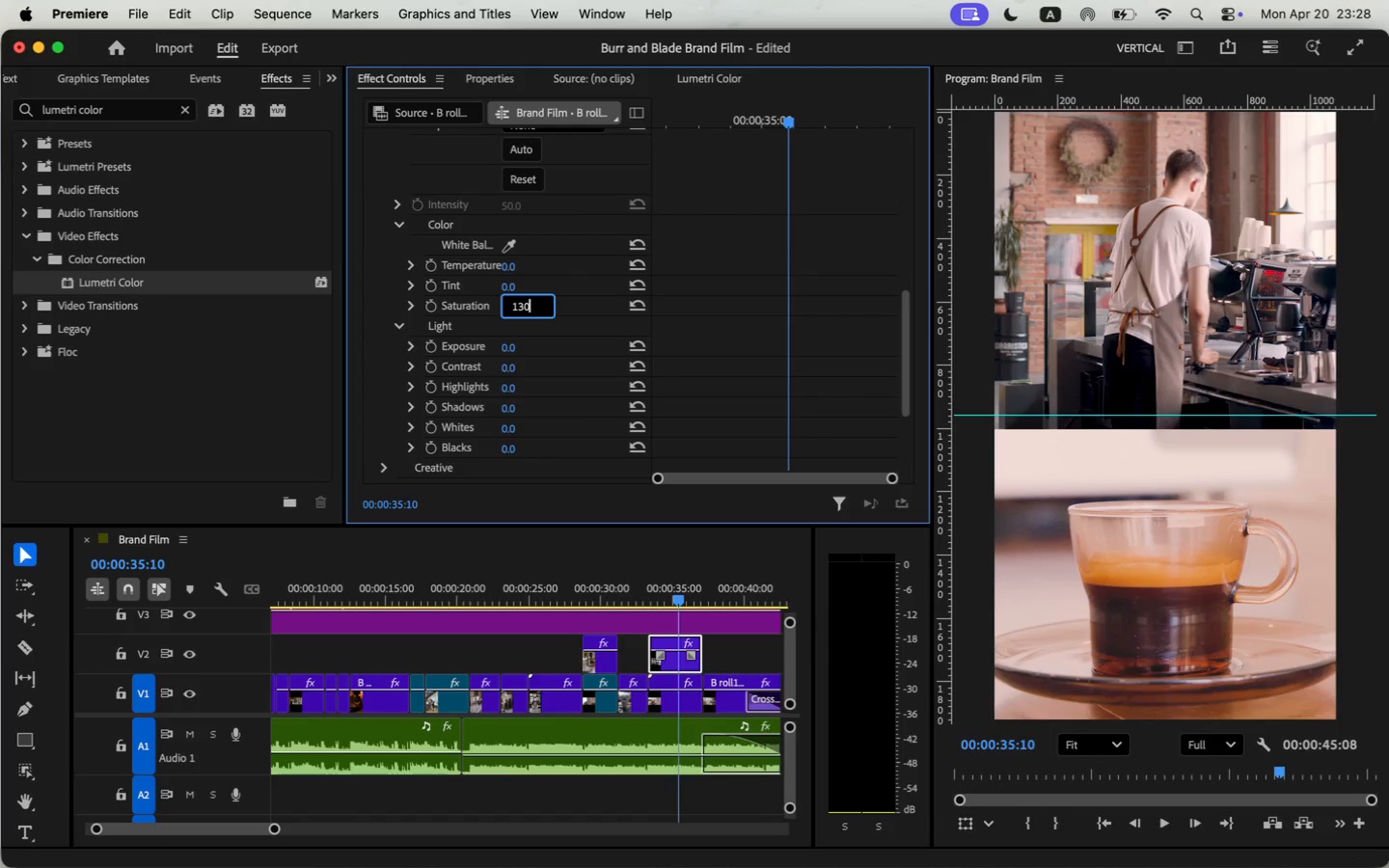 
type(130)
 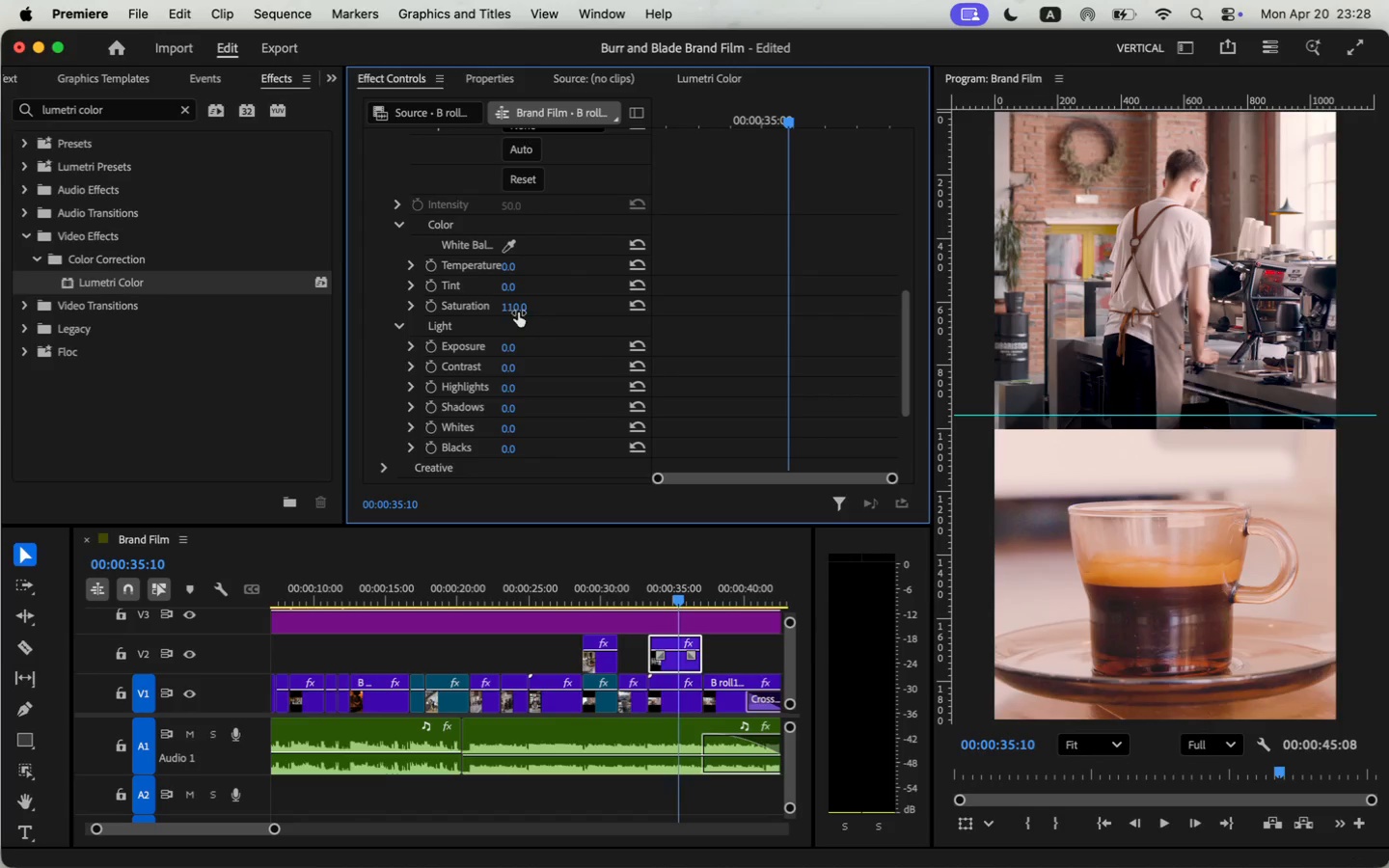 
key(Enter)
 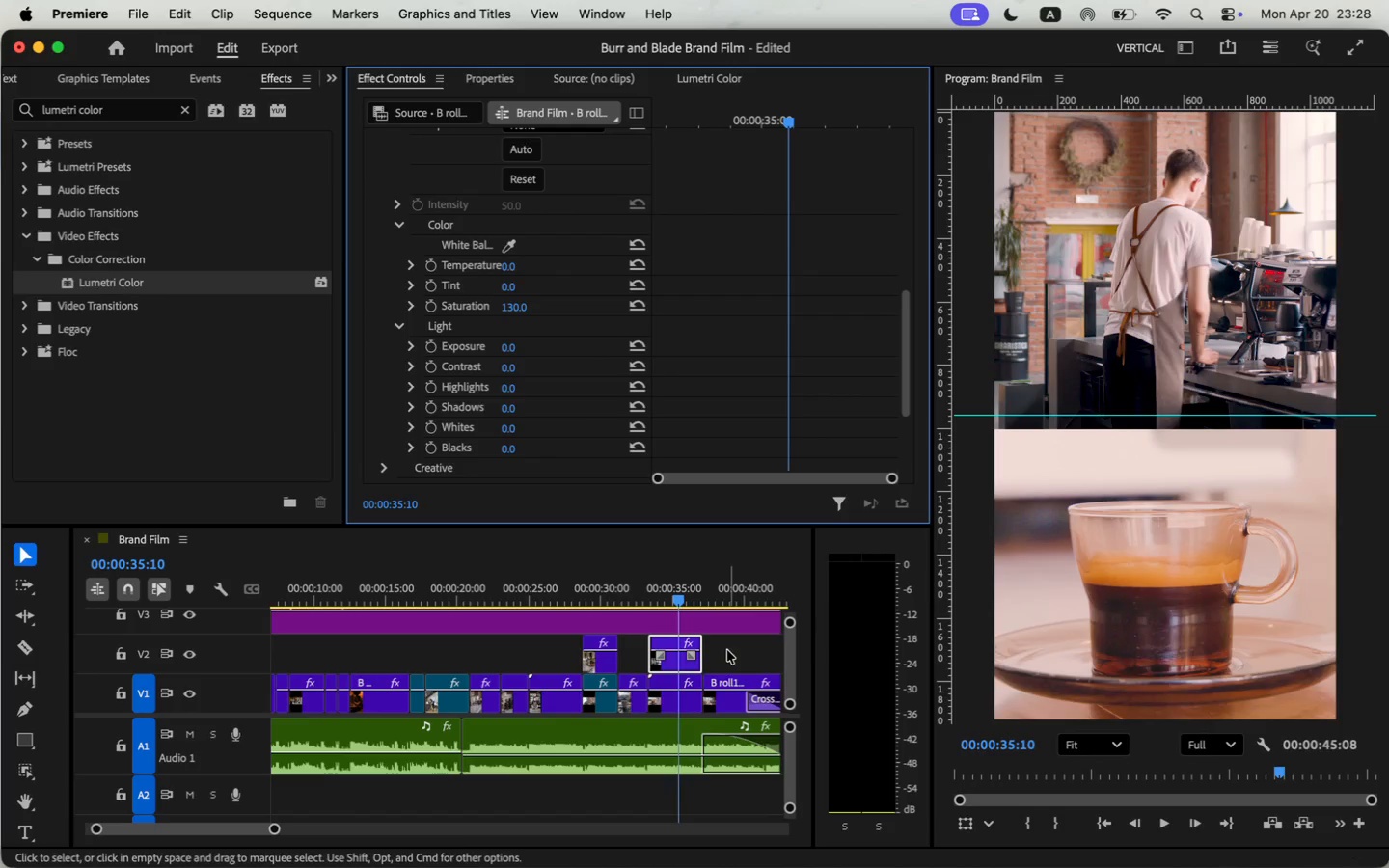 
left_click([630, 588])
 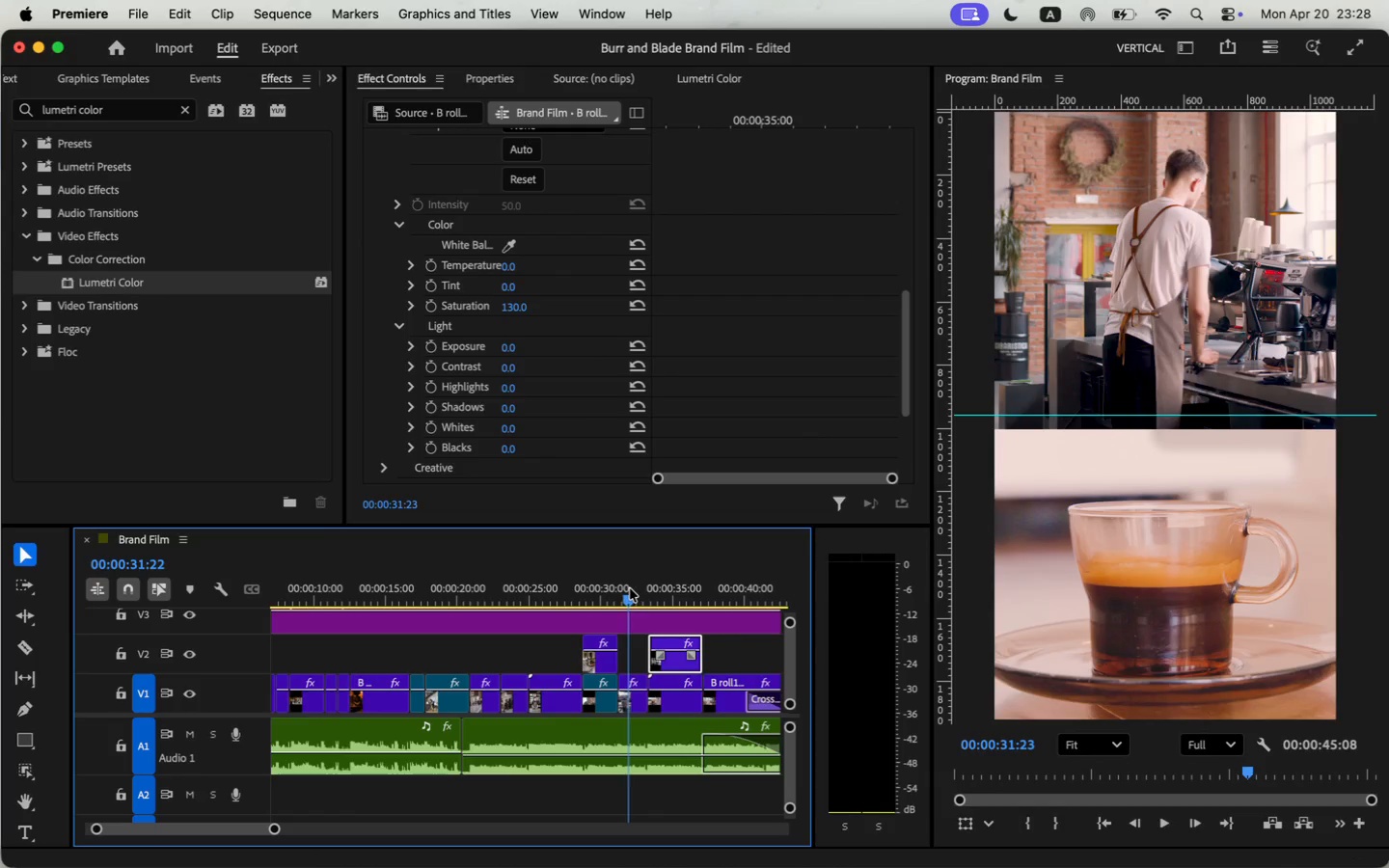 
key(Space)
 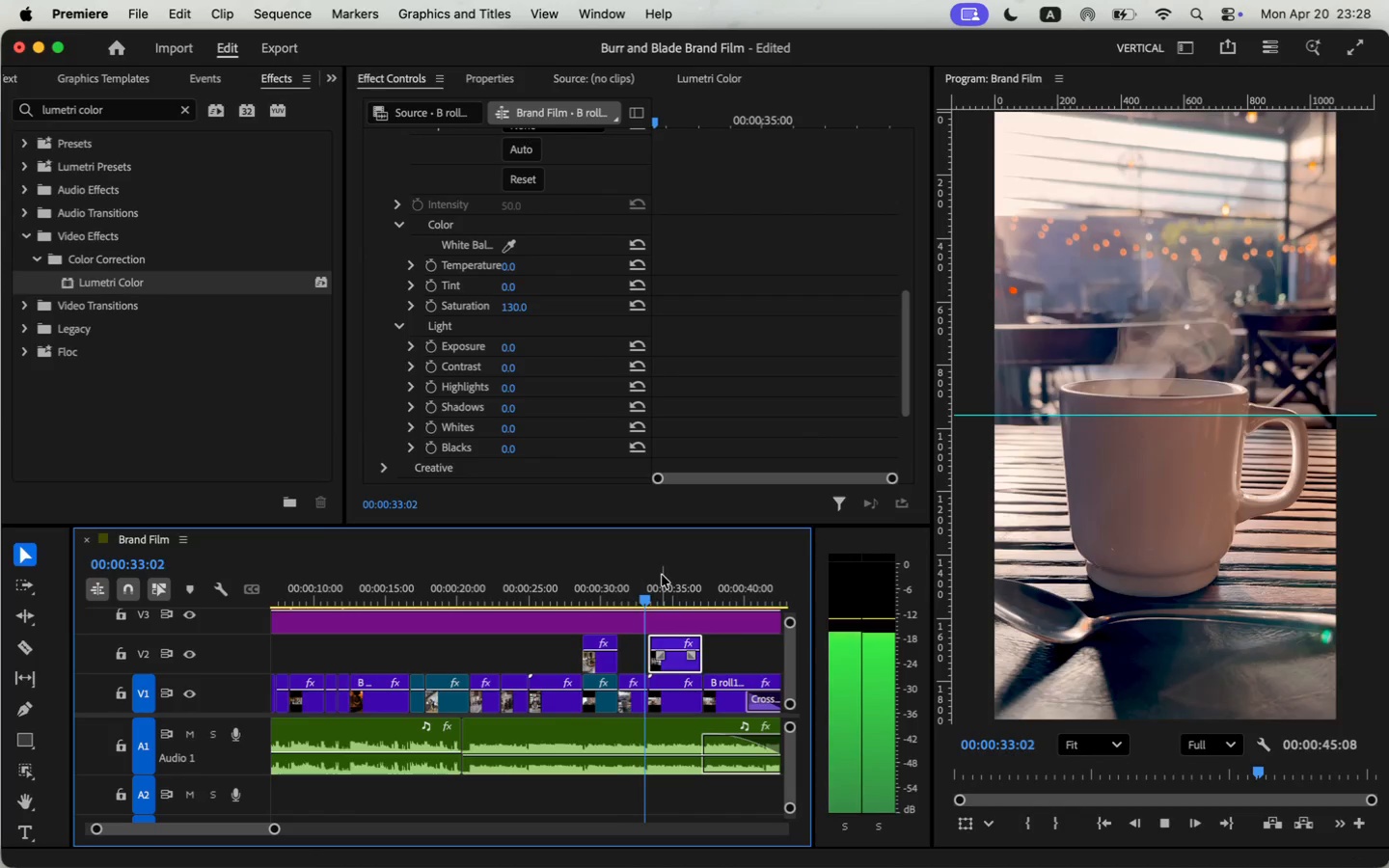 
key(Space)
 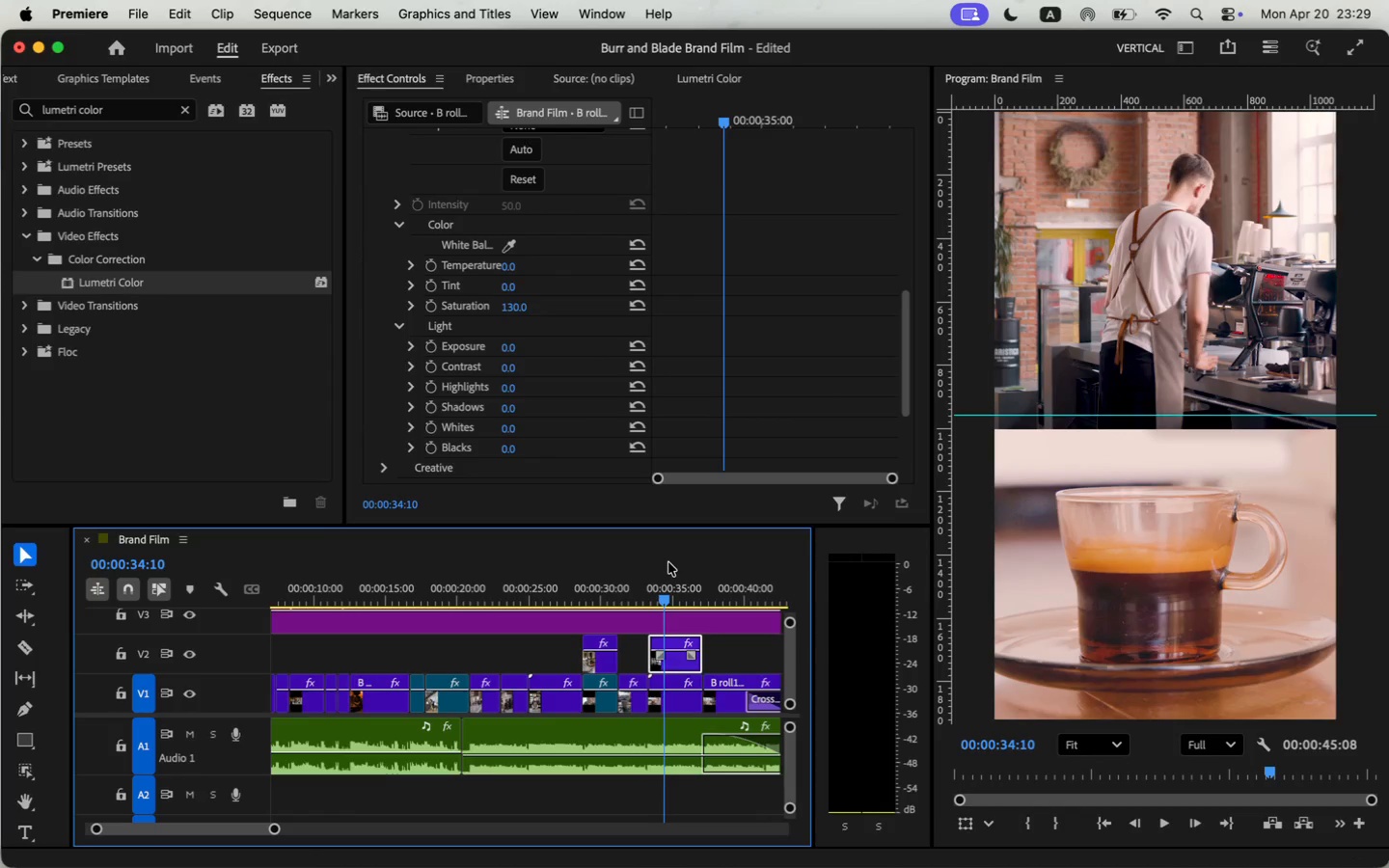 
key(Meta+Z)
 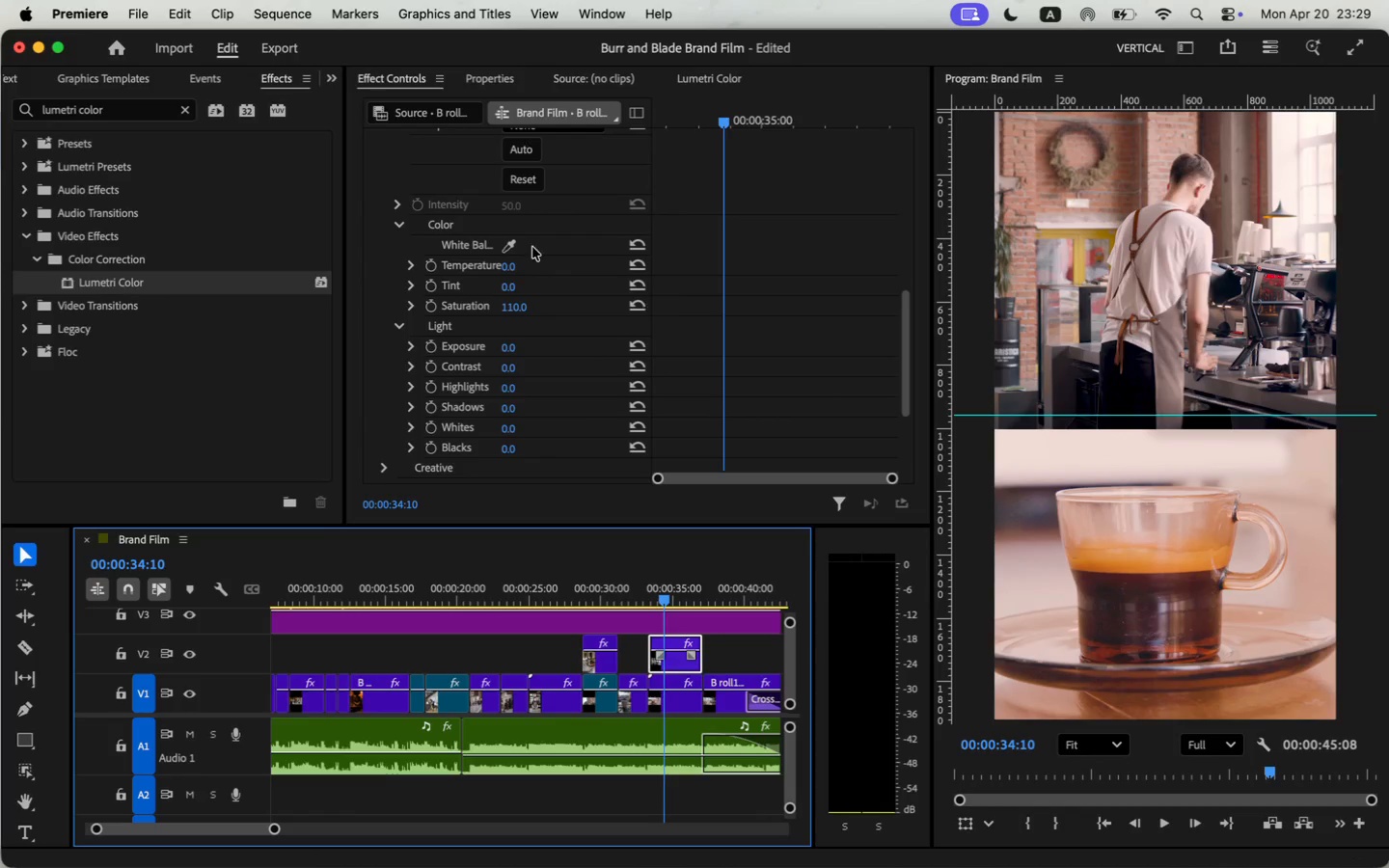 
left_click([516, 310])
 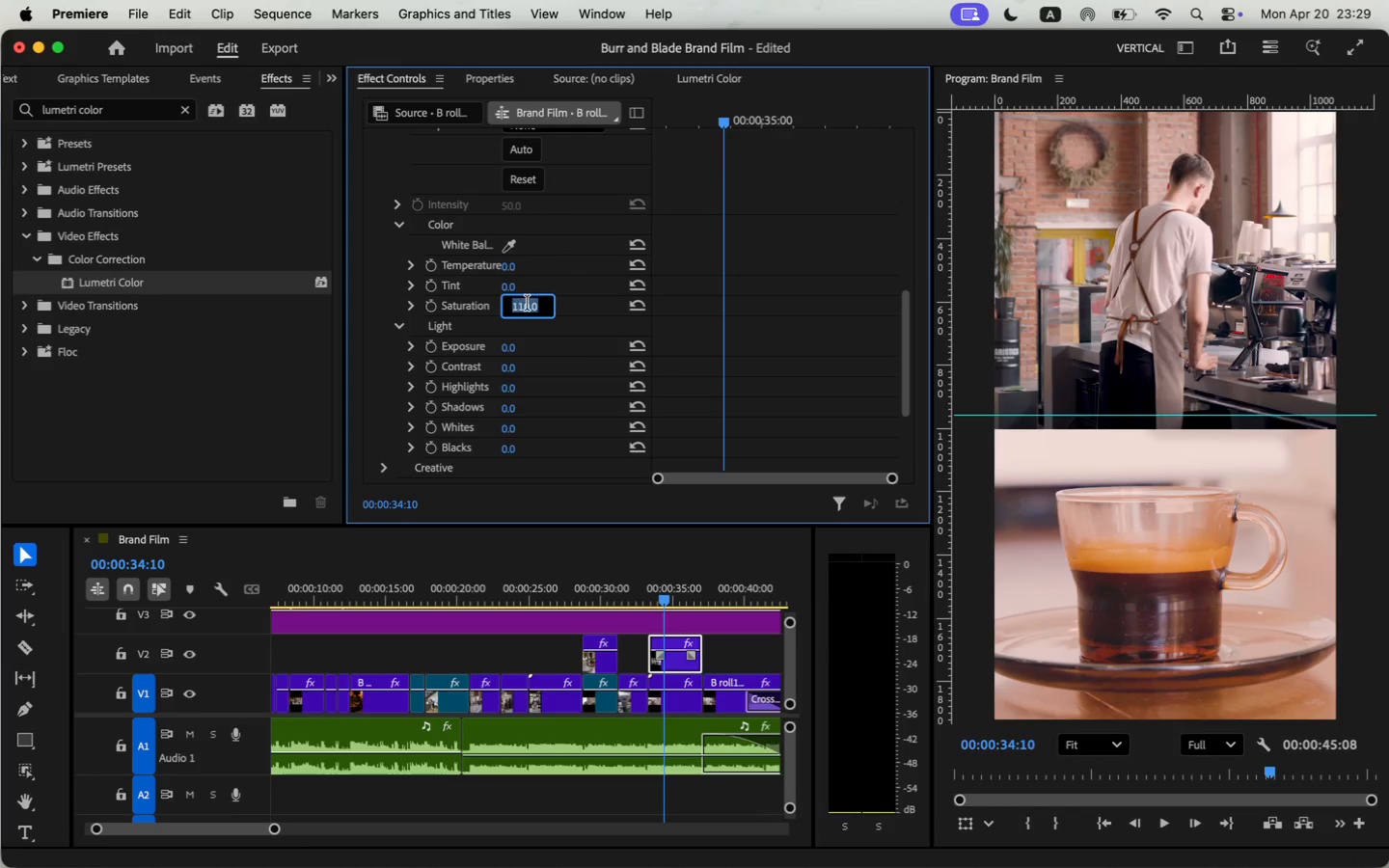 
key(0)
 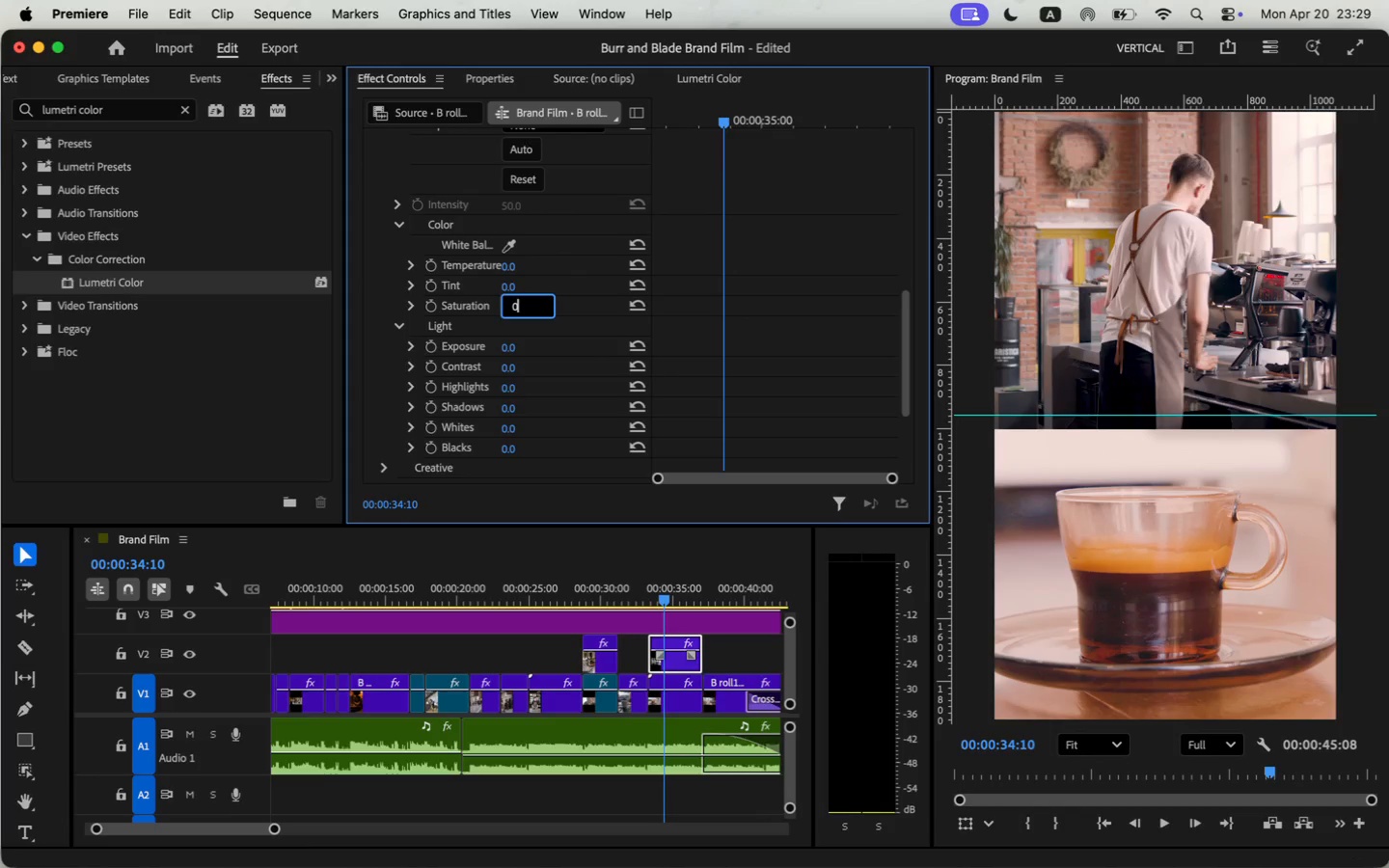 
key(Enter)
 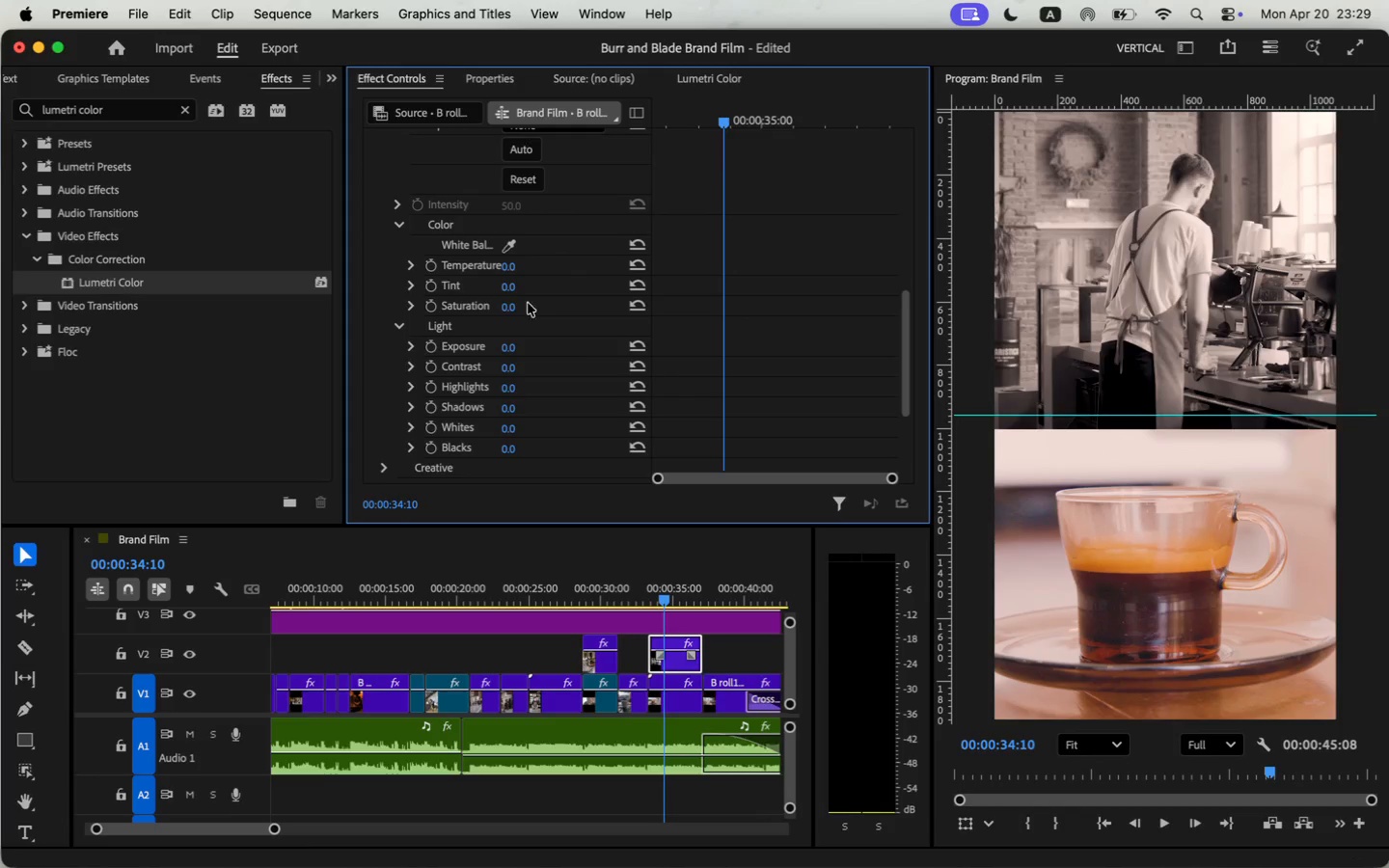 
scroll: coordinate [485, 253], scroll_direction: up, amount: 10.0
 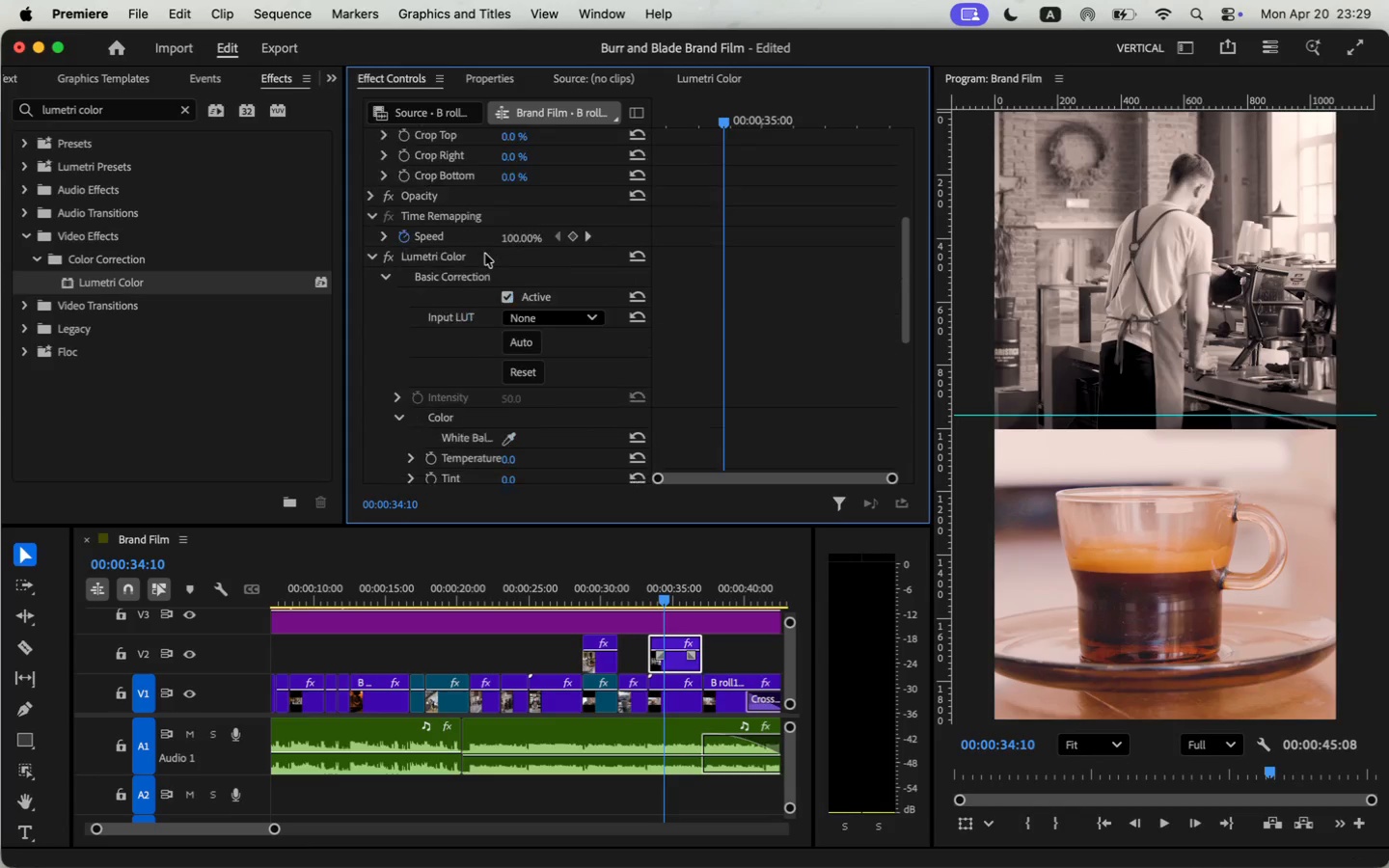 
left_click([449, 251])
 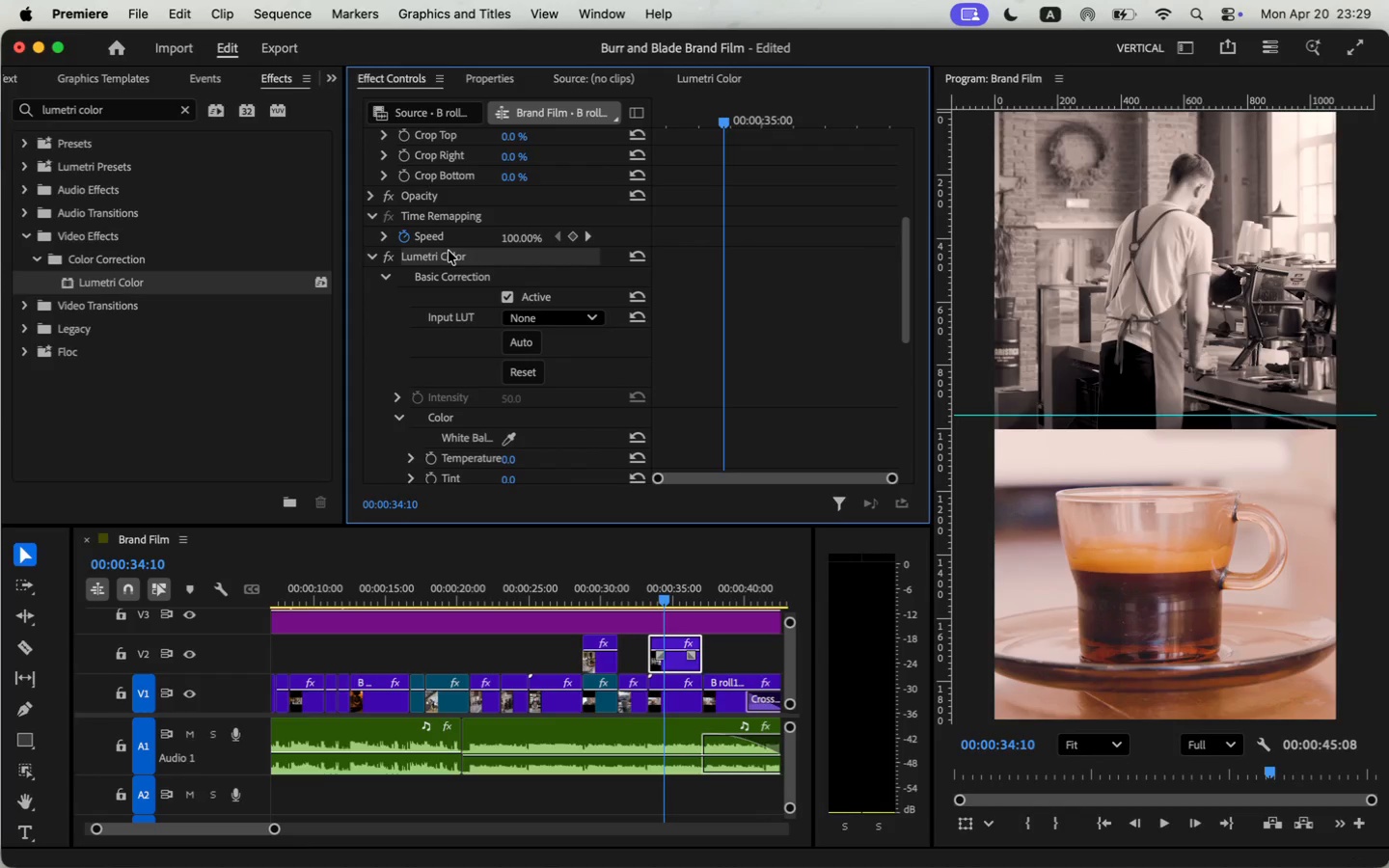 
key(Backspace)
 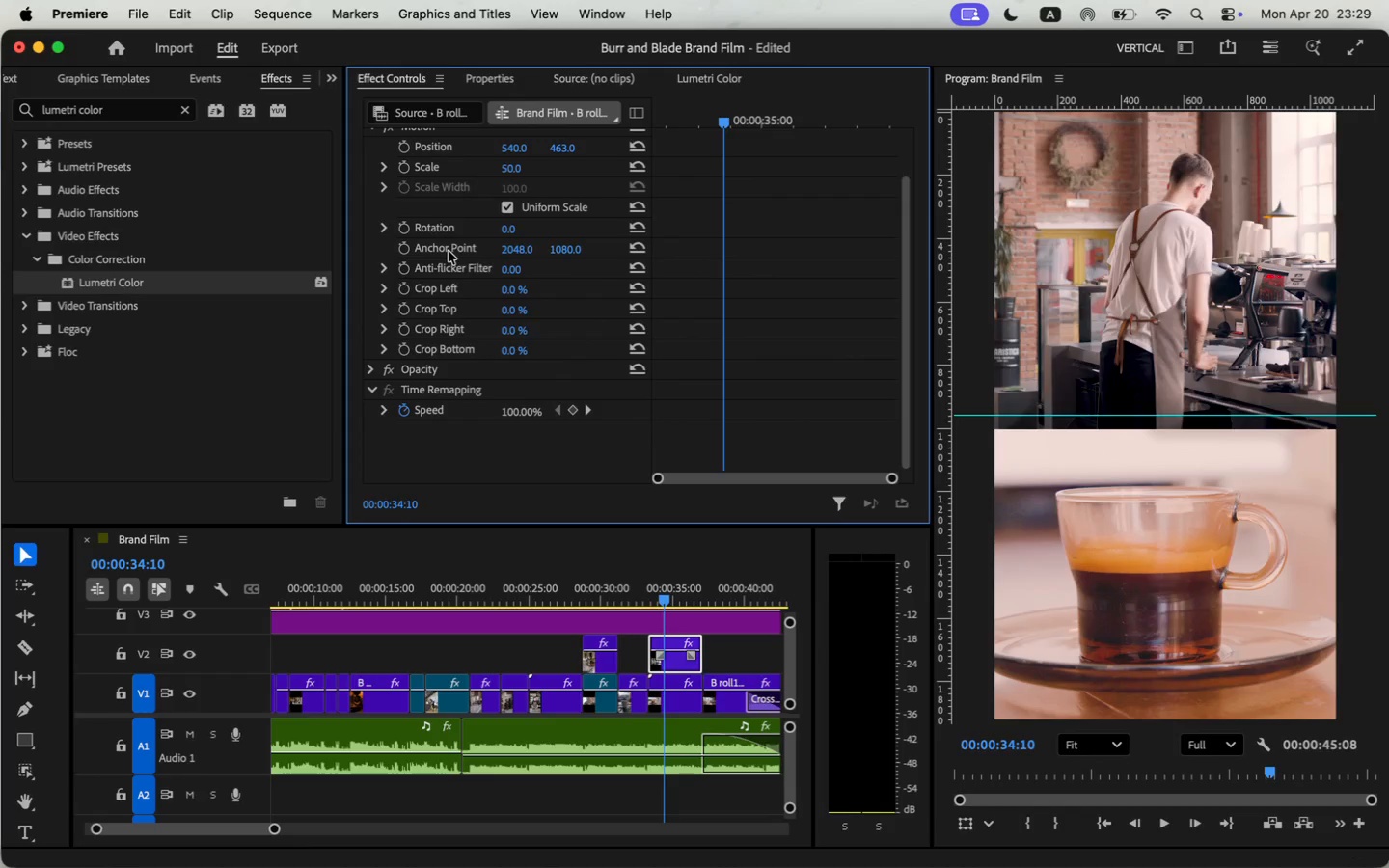 
left_click([626, 623])
 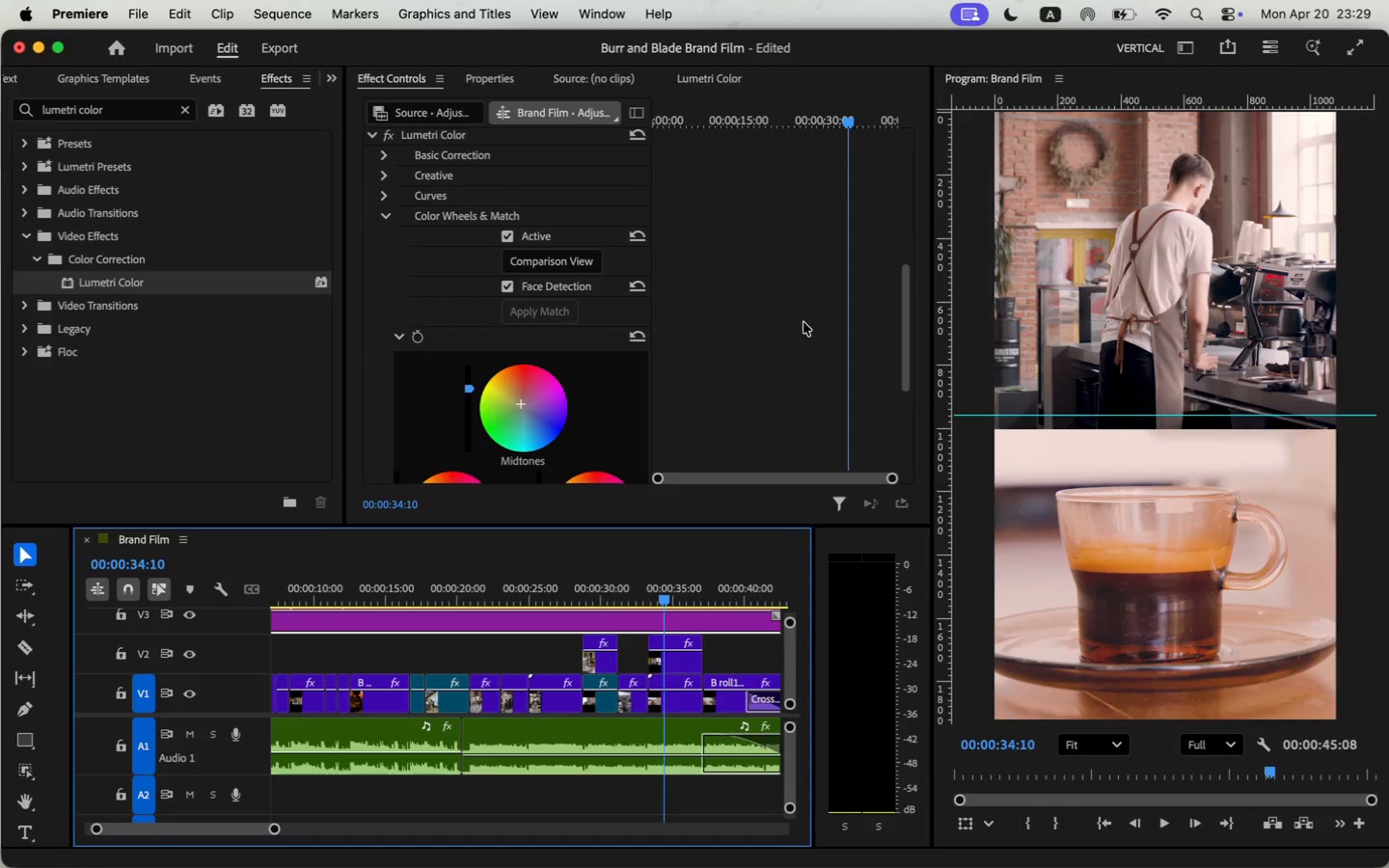 
scroll: coordinate [805, 318], scroll_direction: down, amount: 19.0
 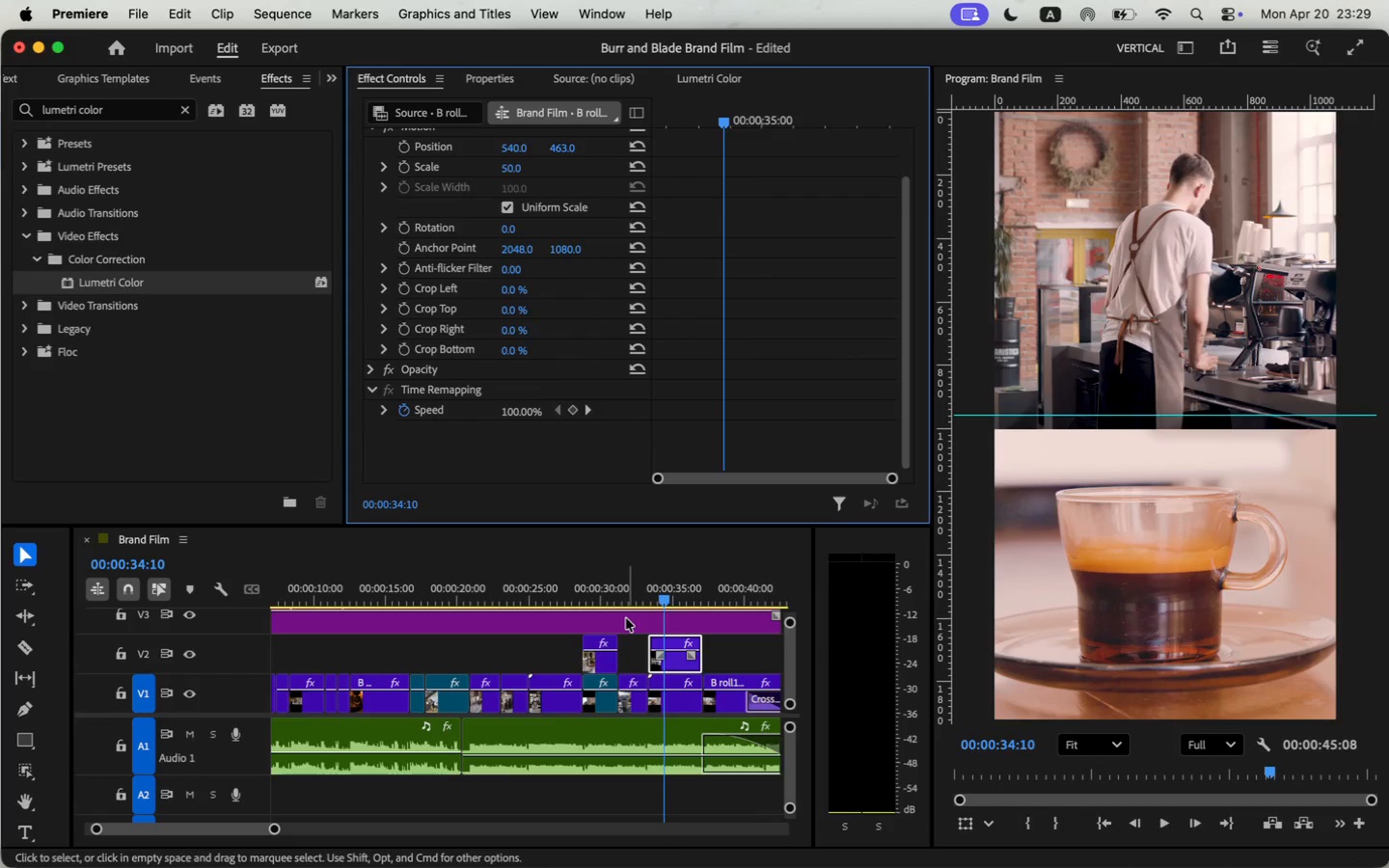 
left_click([388, 211])
 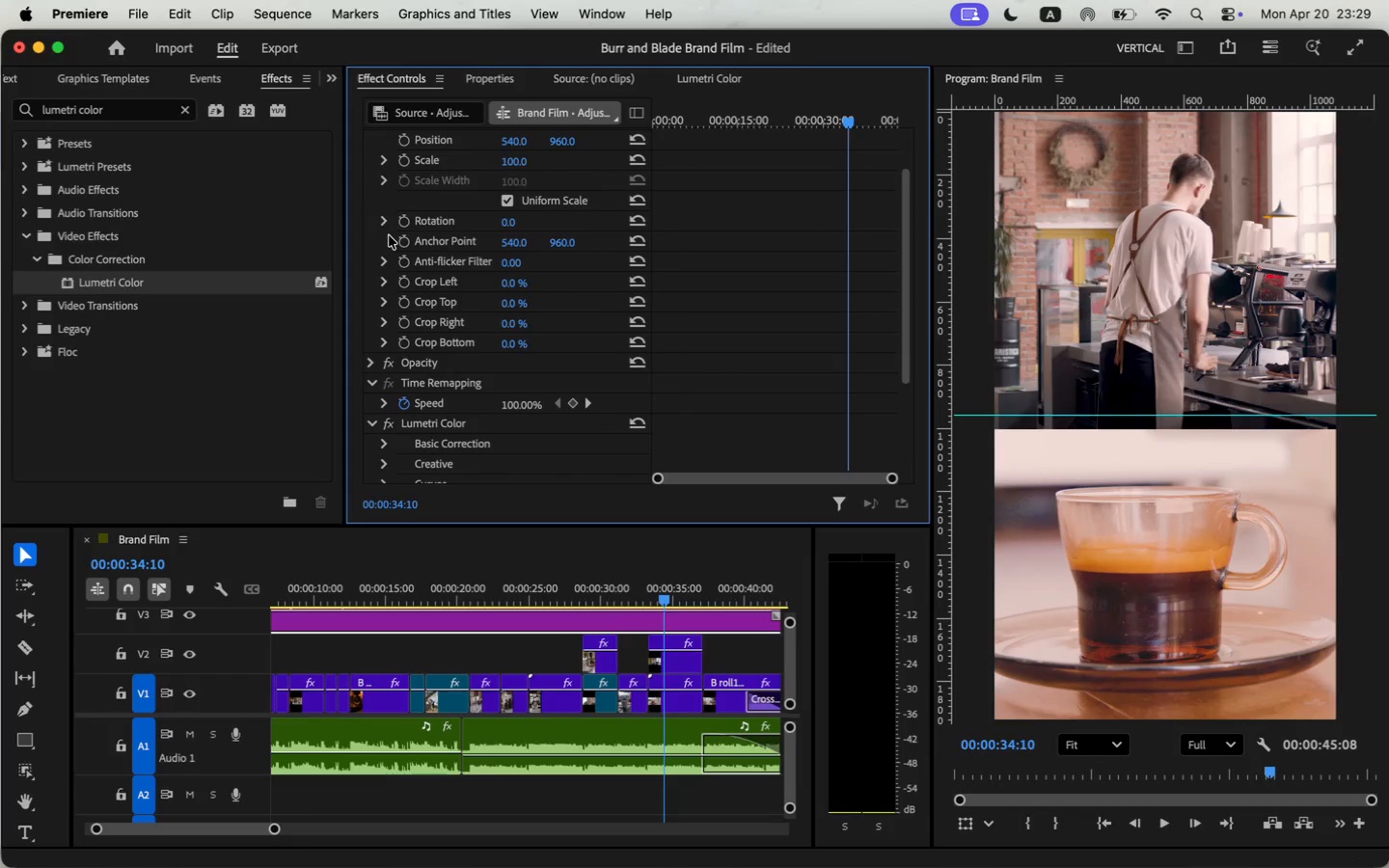 
scroll: coordinate [389, 256], scroll_direction: up, amount: 4.0
 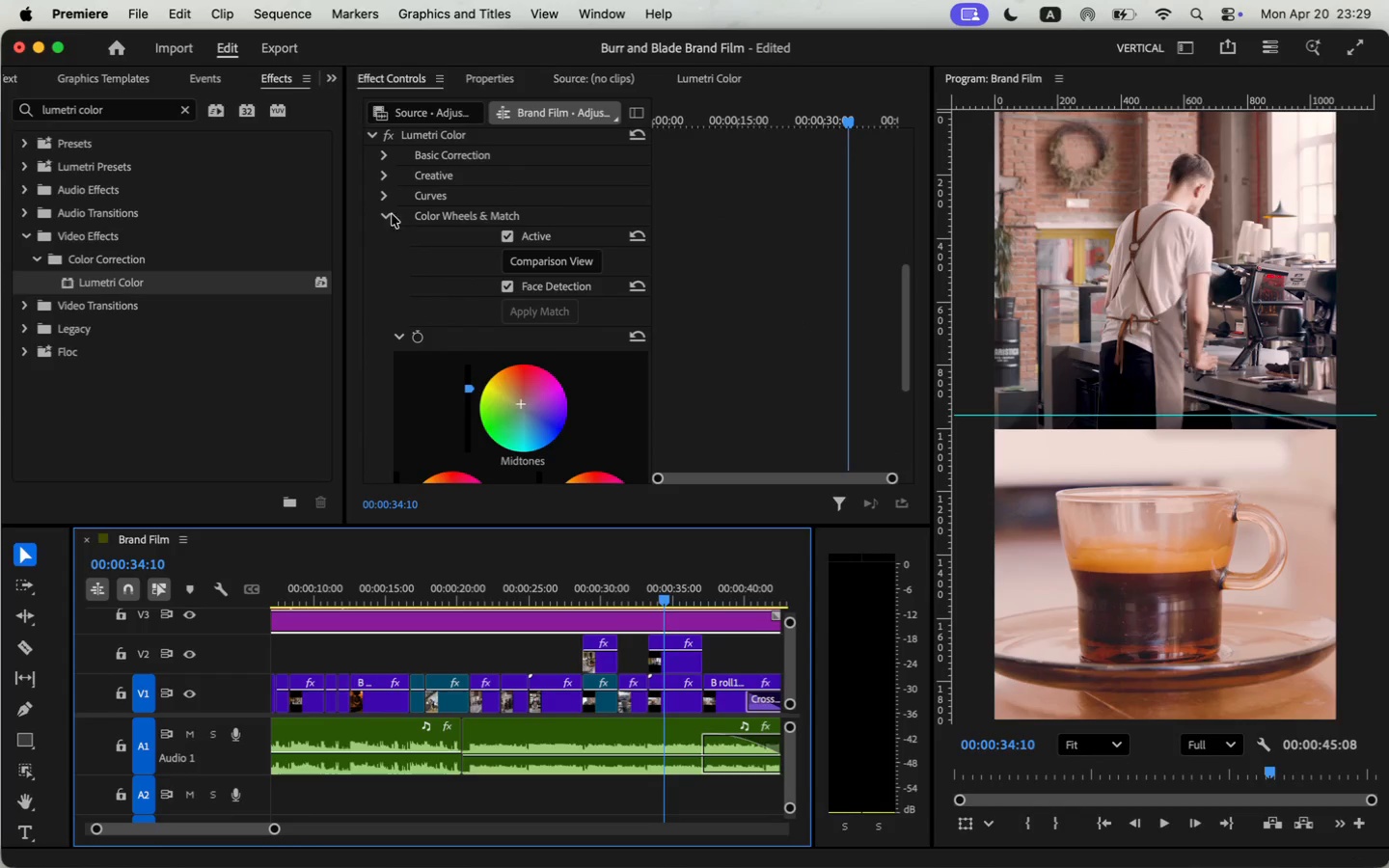 
scroll: coordinate [791, 351], scroll_direction: down, amount: 11.0
 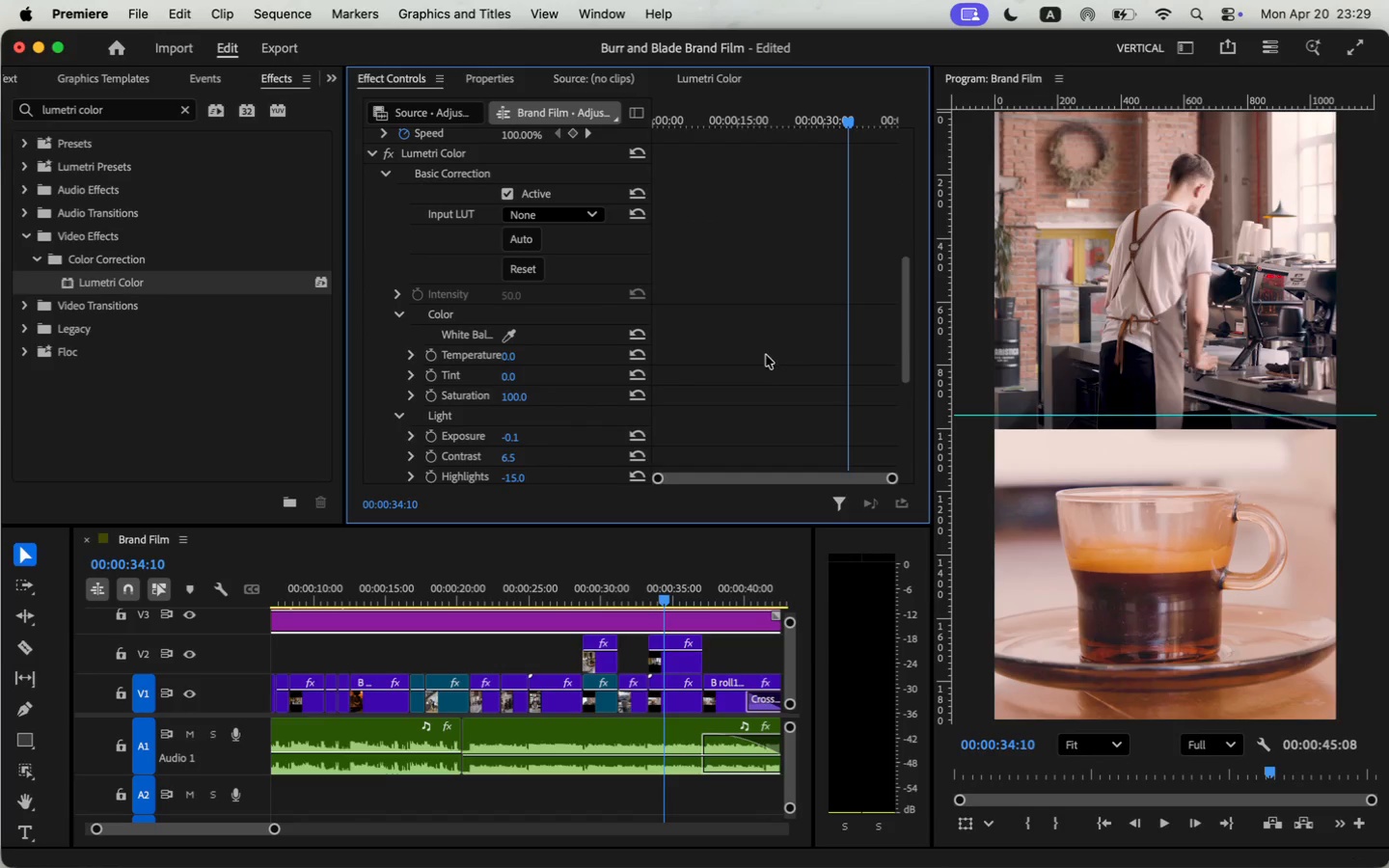 
left_click([520, 405])
 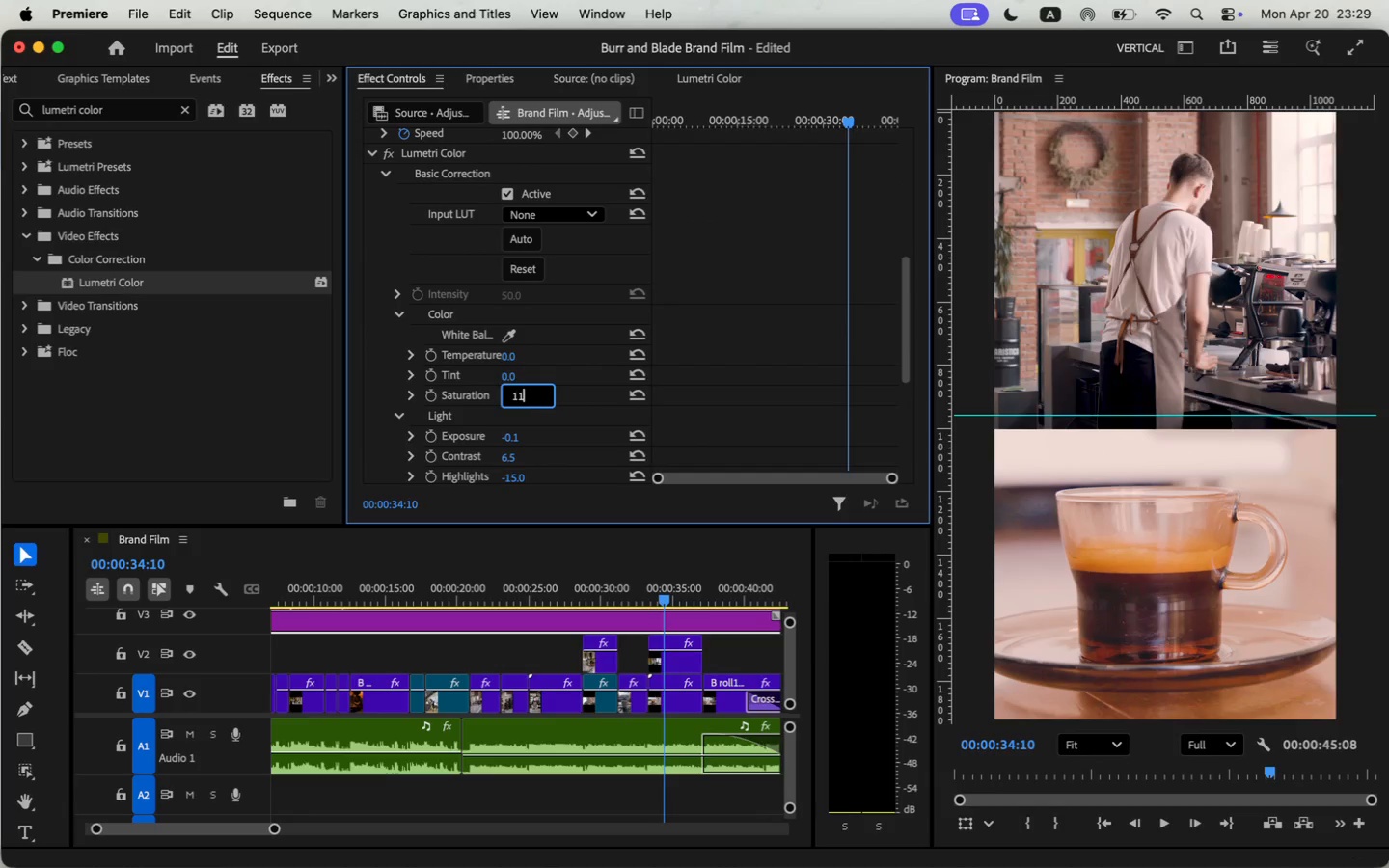 
type(110)
 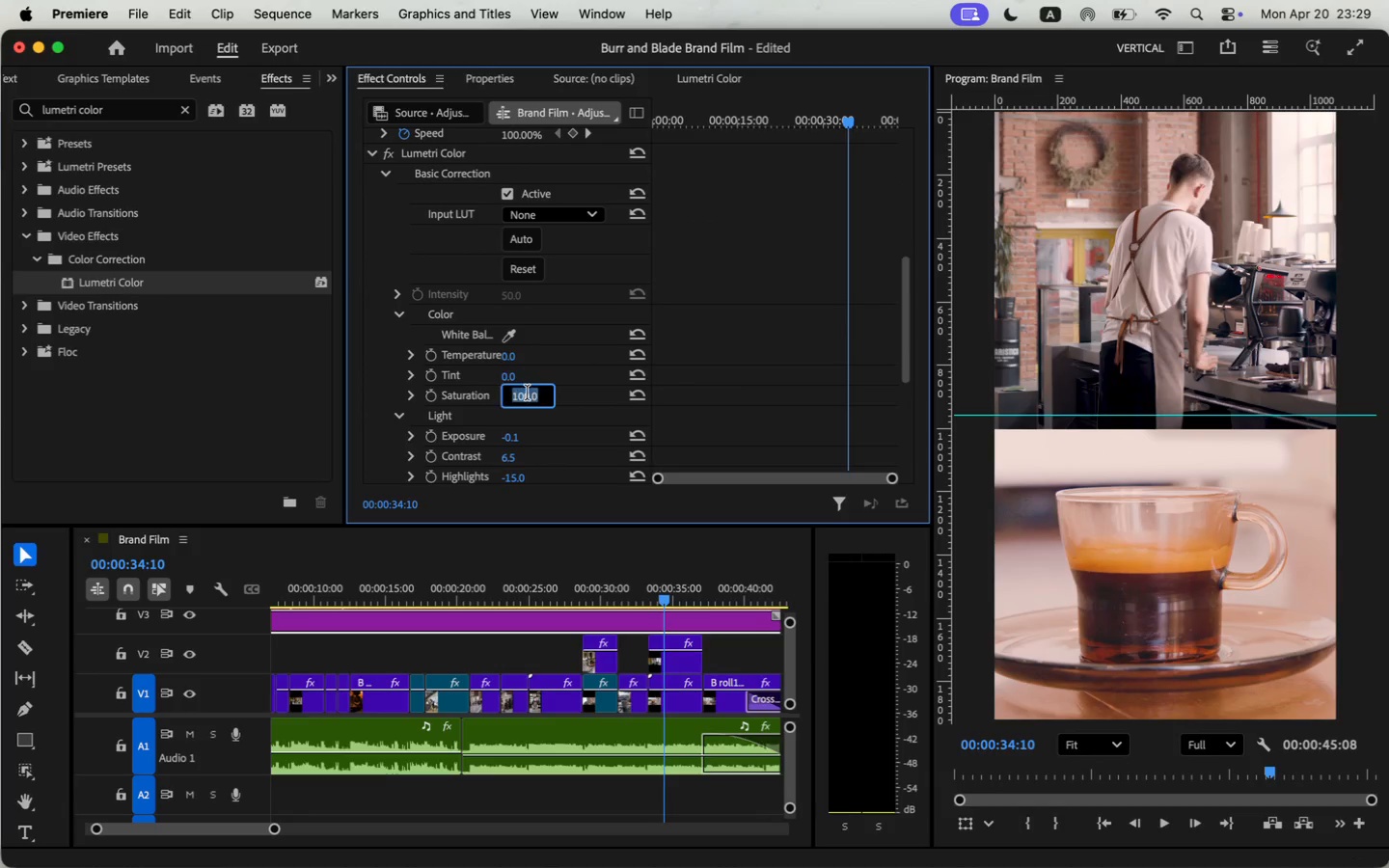 
key(Enter)
 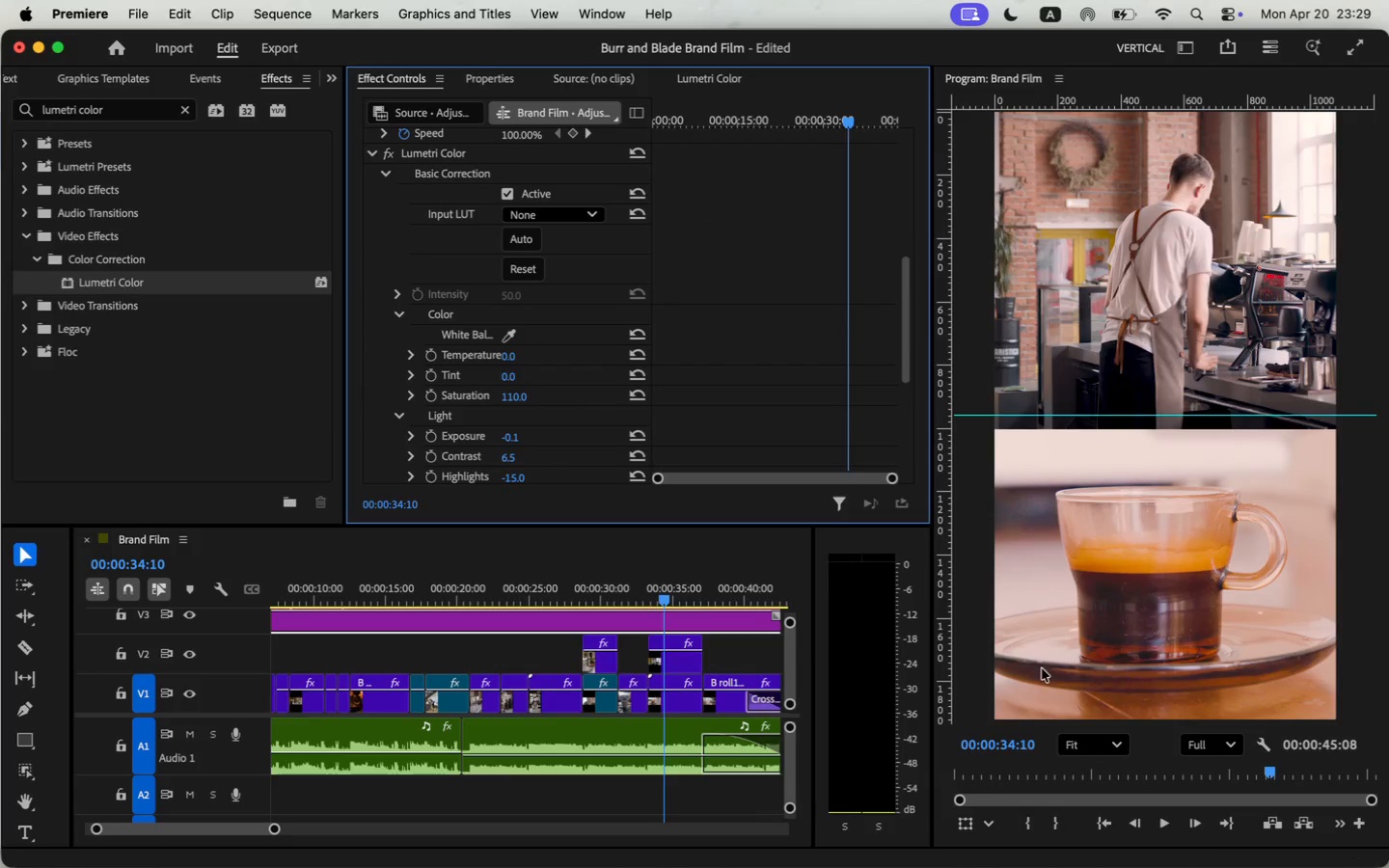 
left_click([1169, 821])
 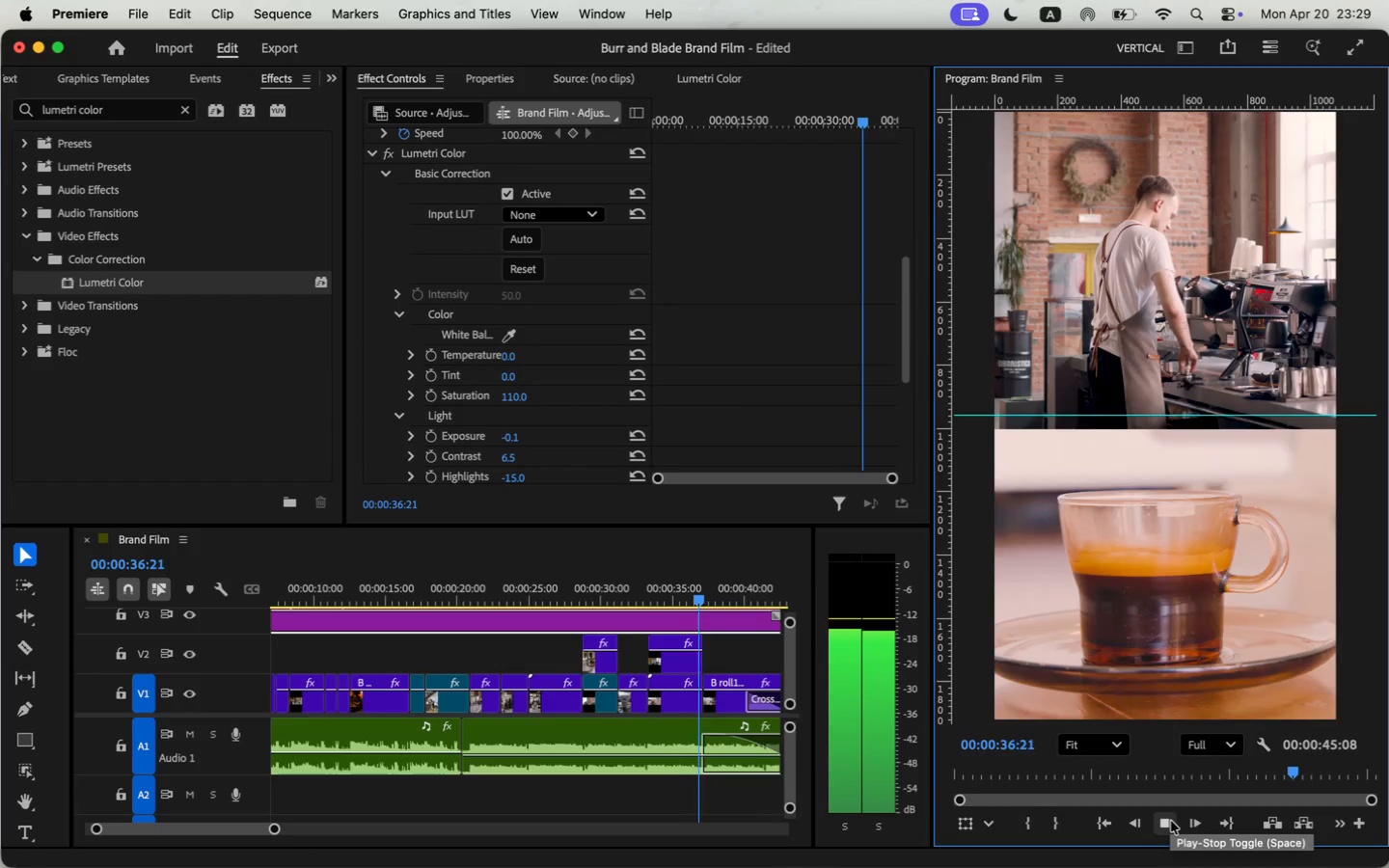 
left_click([1171, 821])
 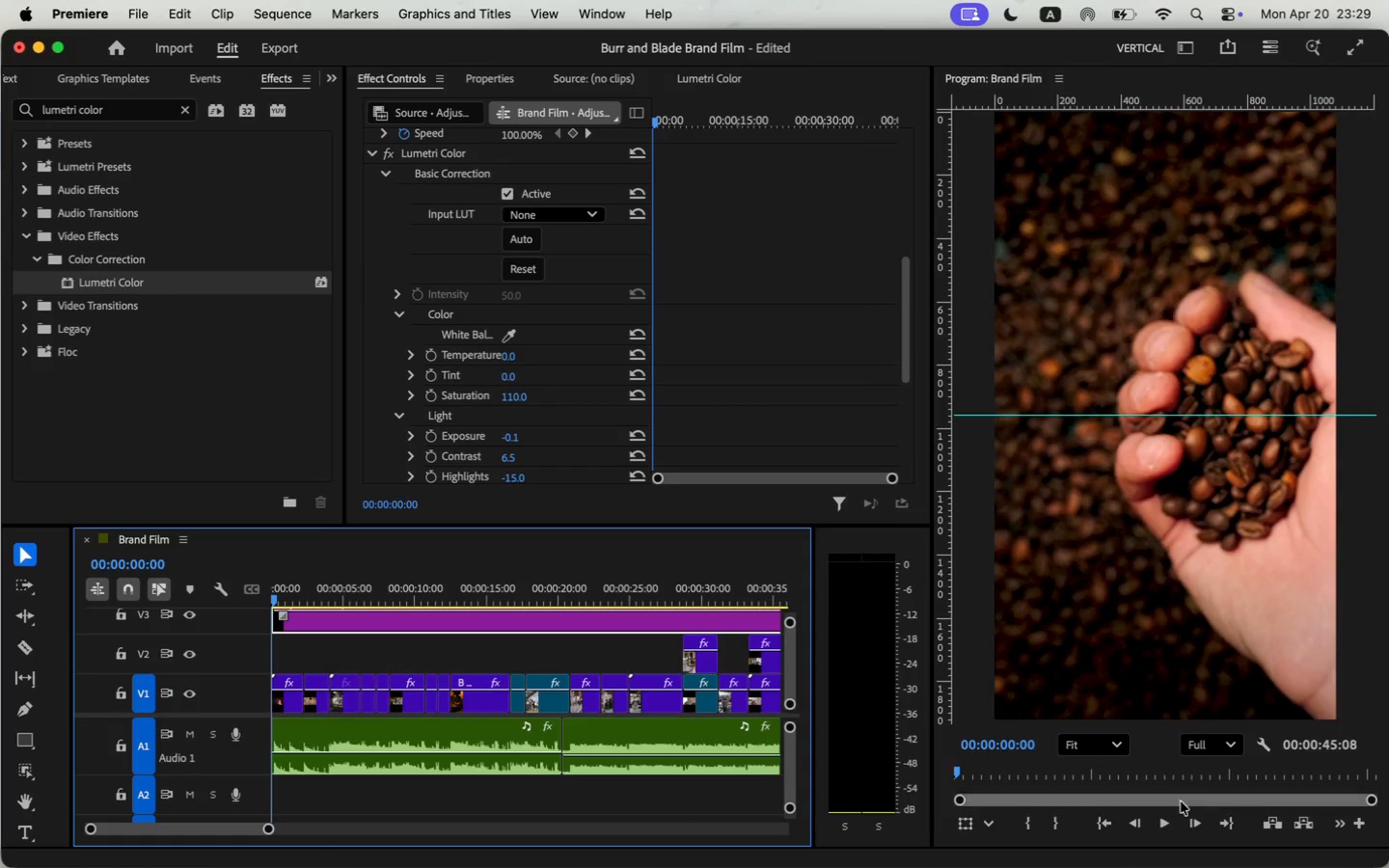 
left_click_drag(start_coordinate=[720, 595], to_coordinate=[196, 604])
 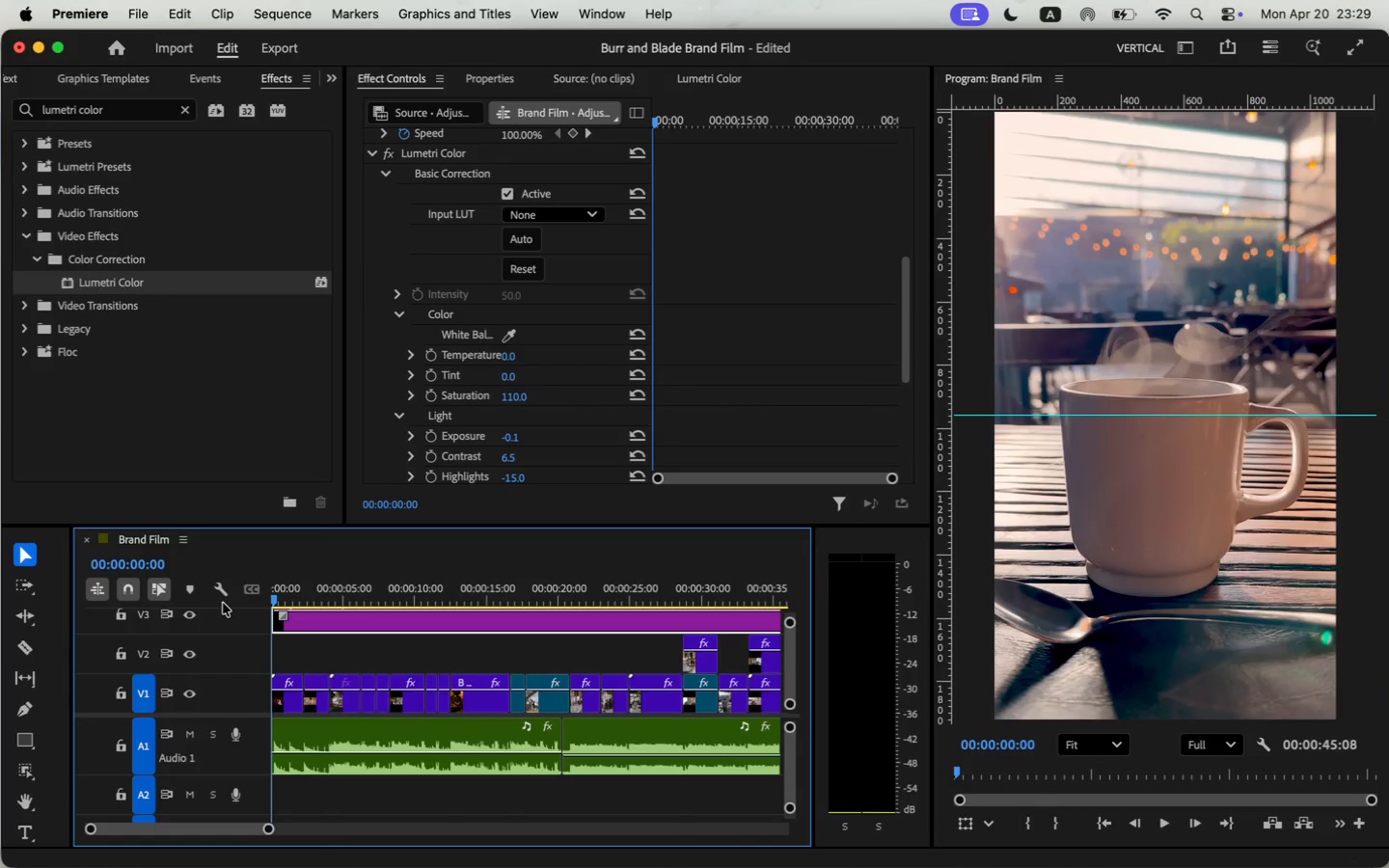 
left_click([527, 394])
 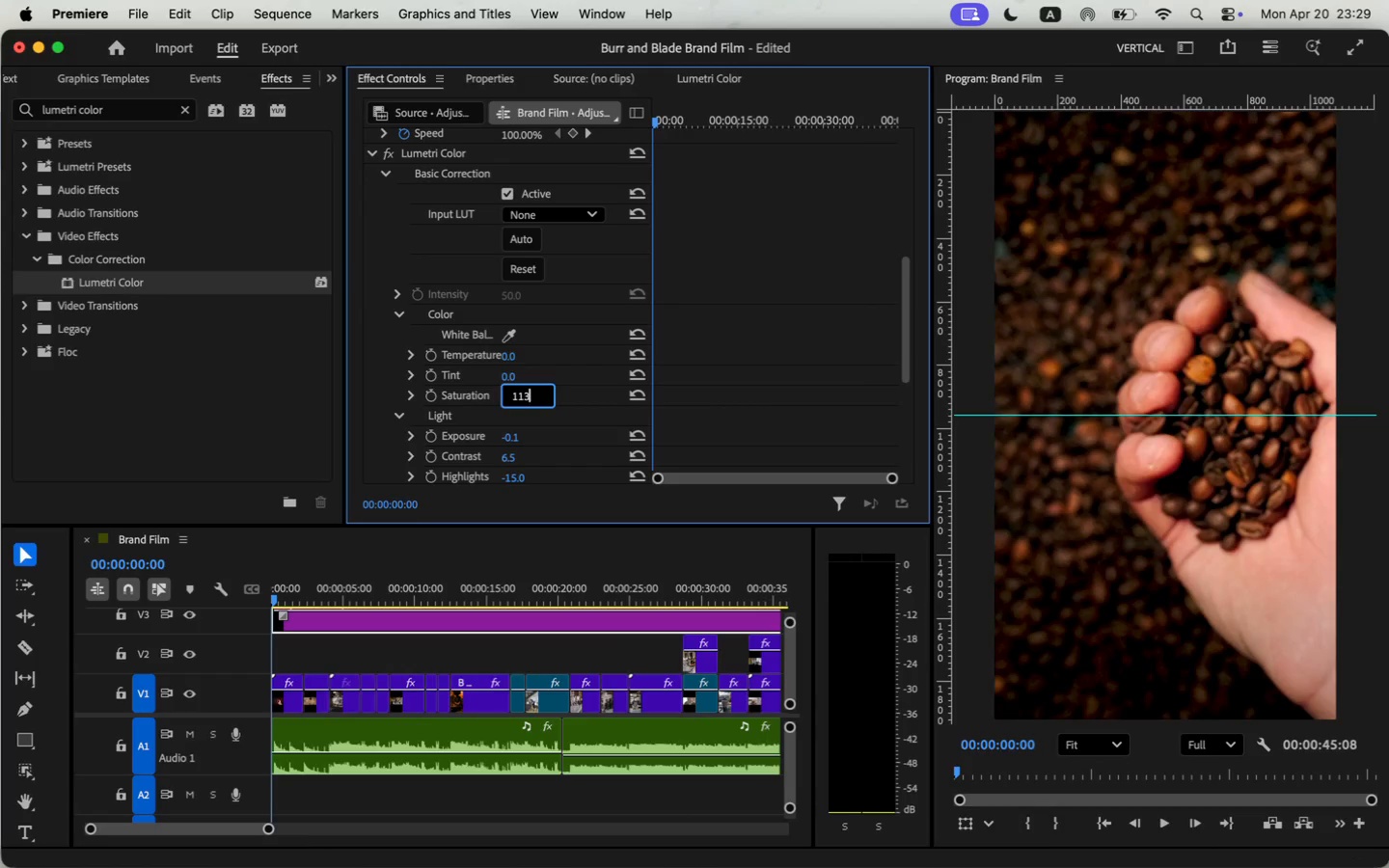 
type(113)
 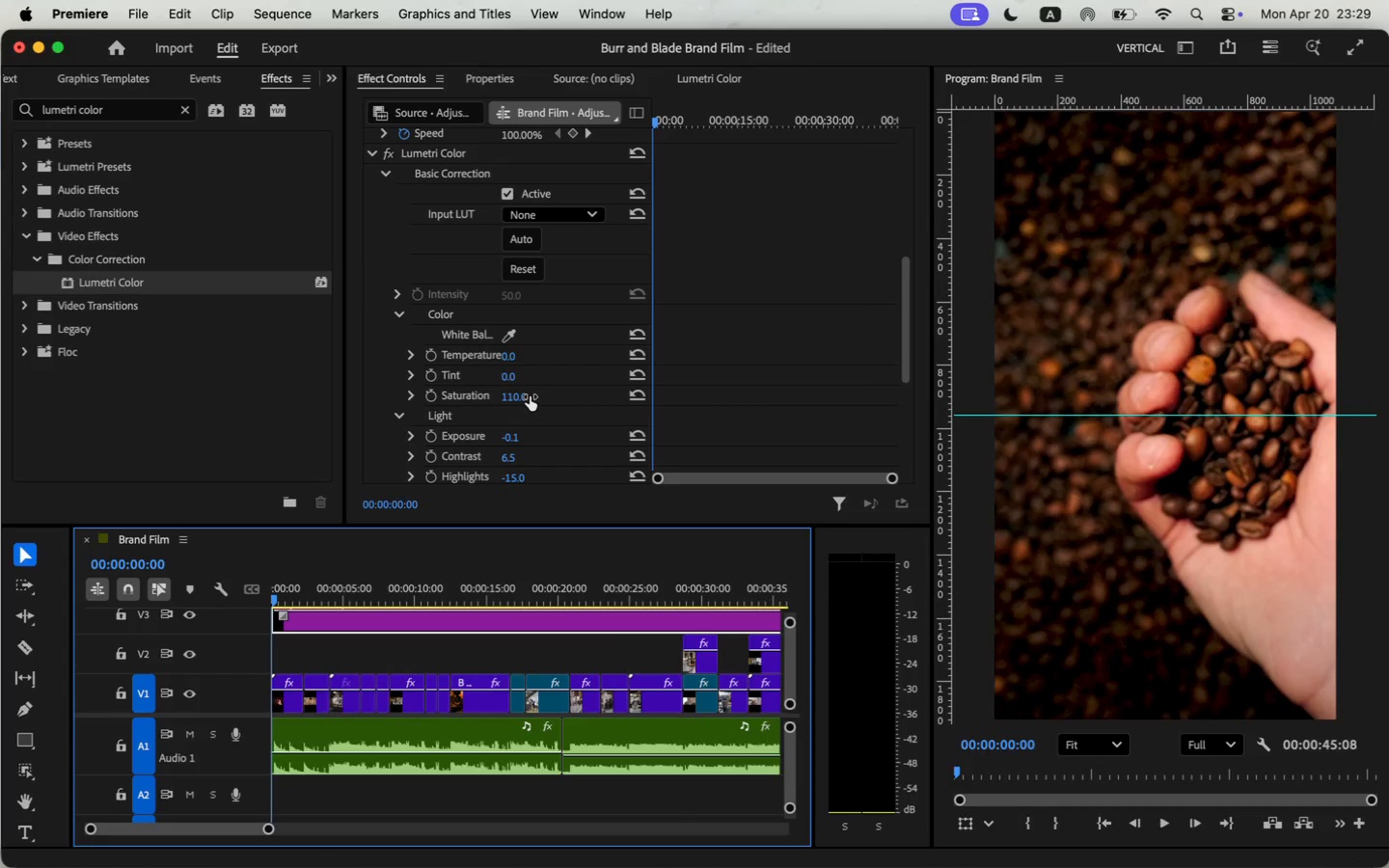 
key(Enter)
 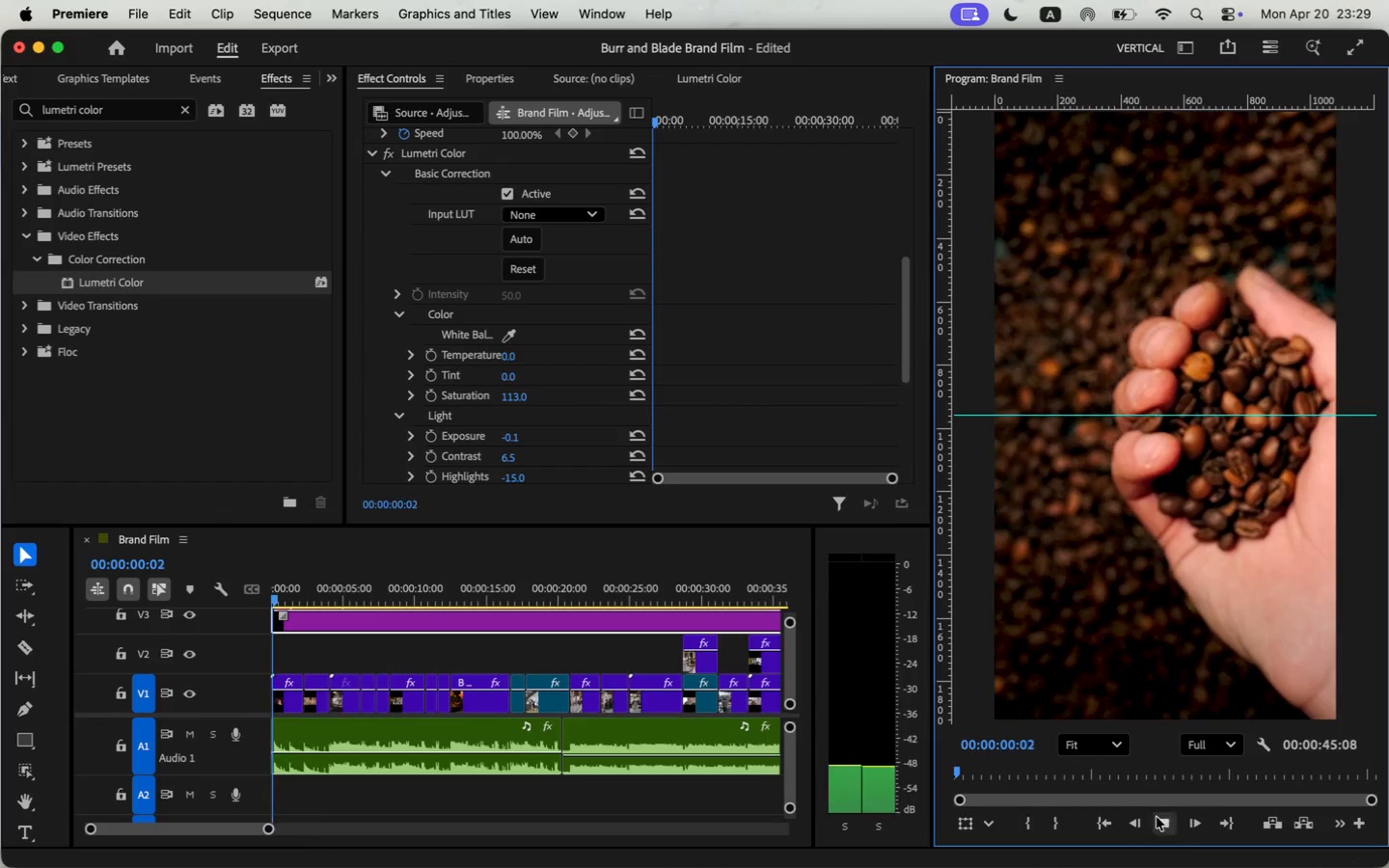 
key(Space)
 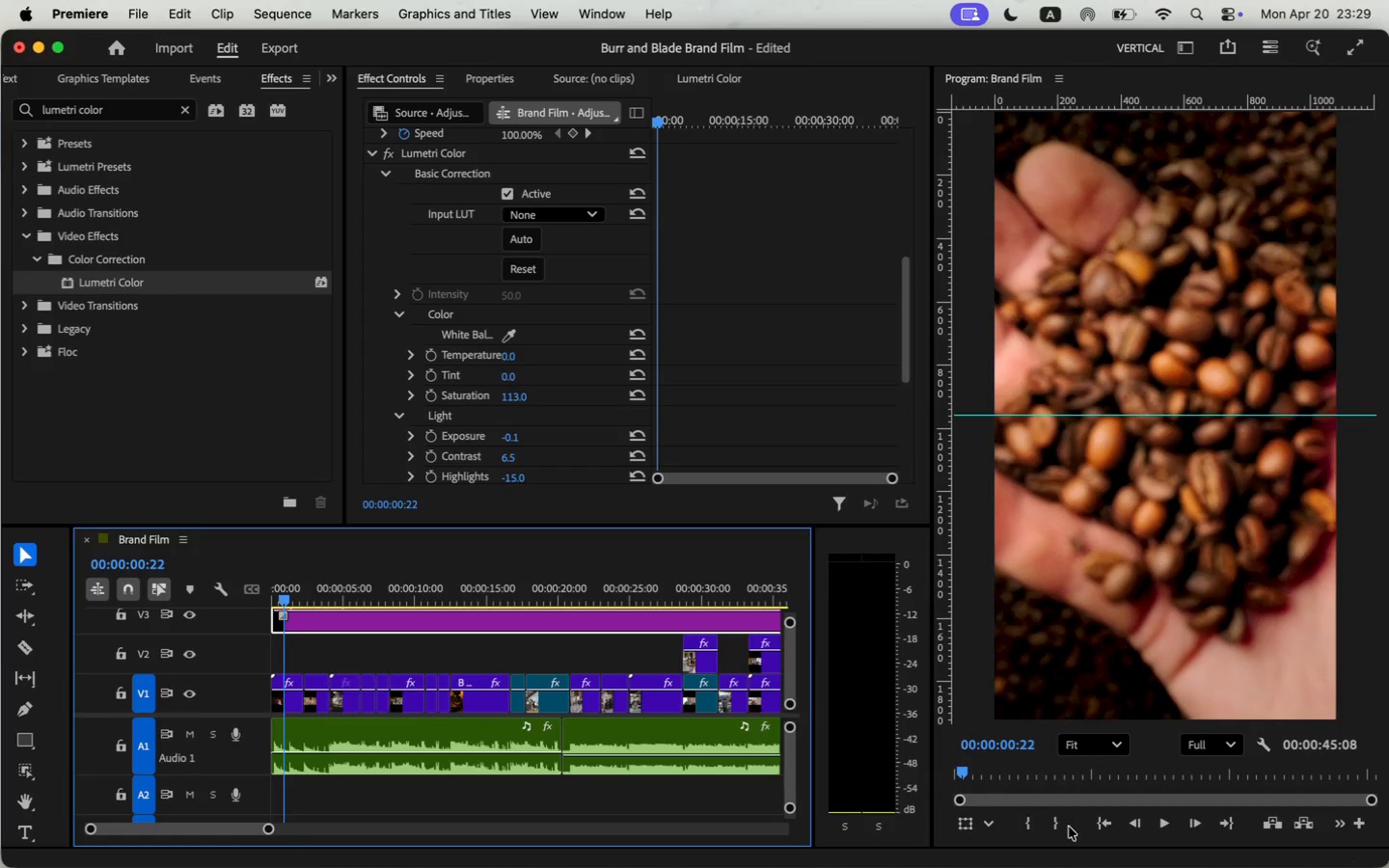 
left_click([288, 700])
 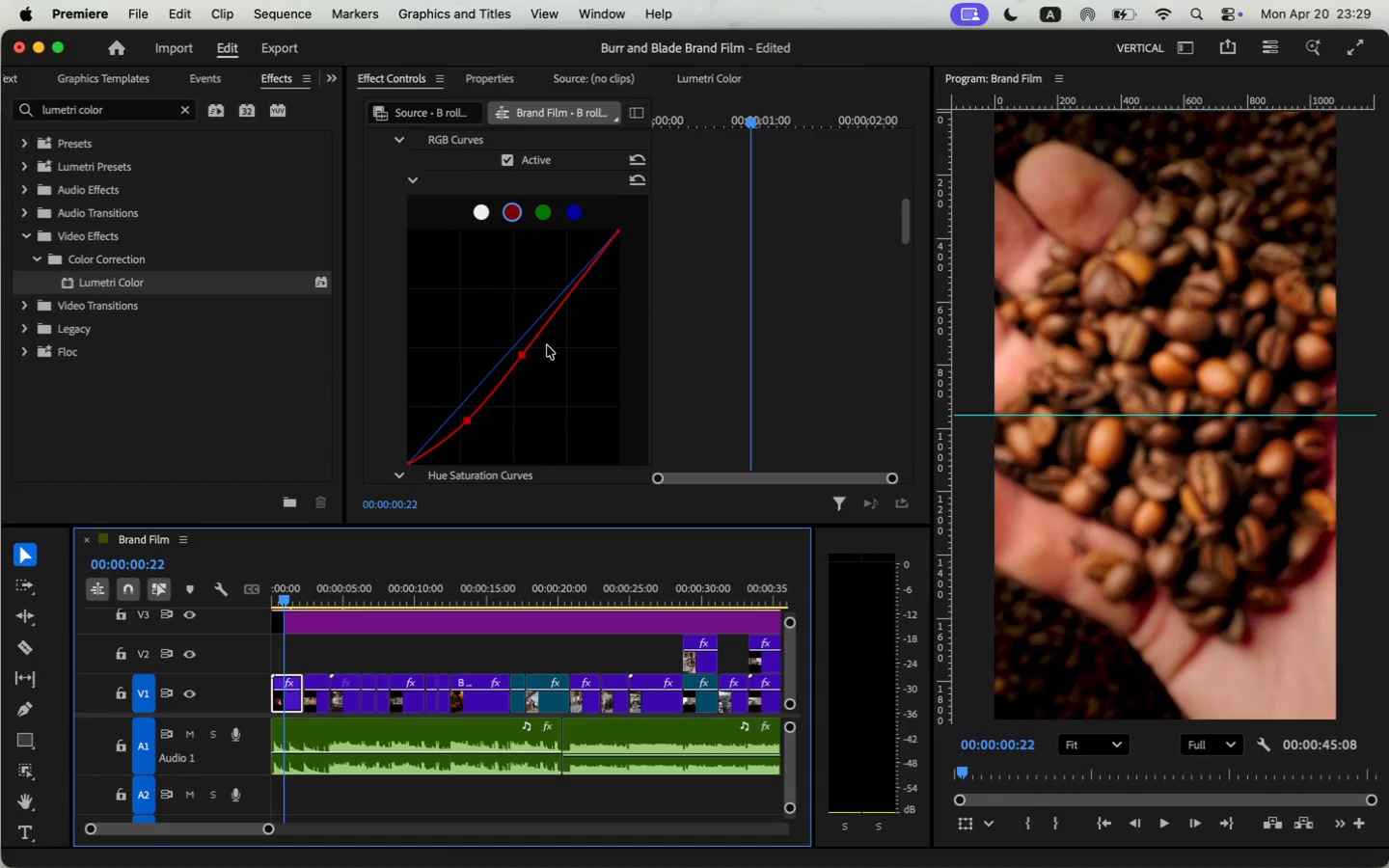 
scroll: coordinate [763, 350], scroll_direction: down, amount: 23.0
 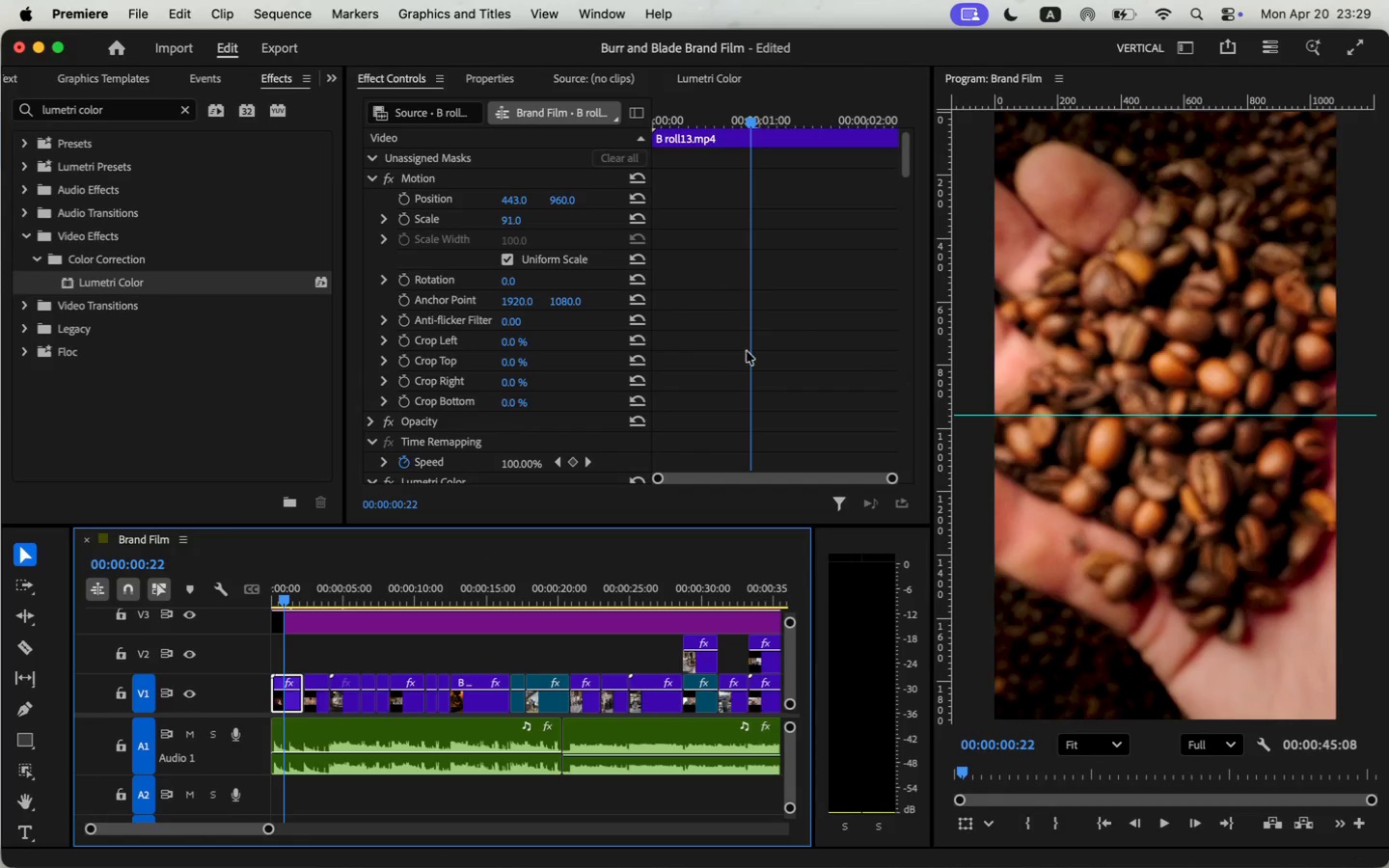 
left_click([578, 289])
 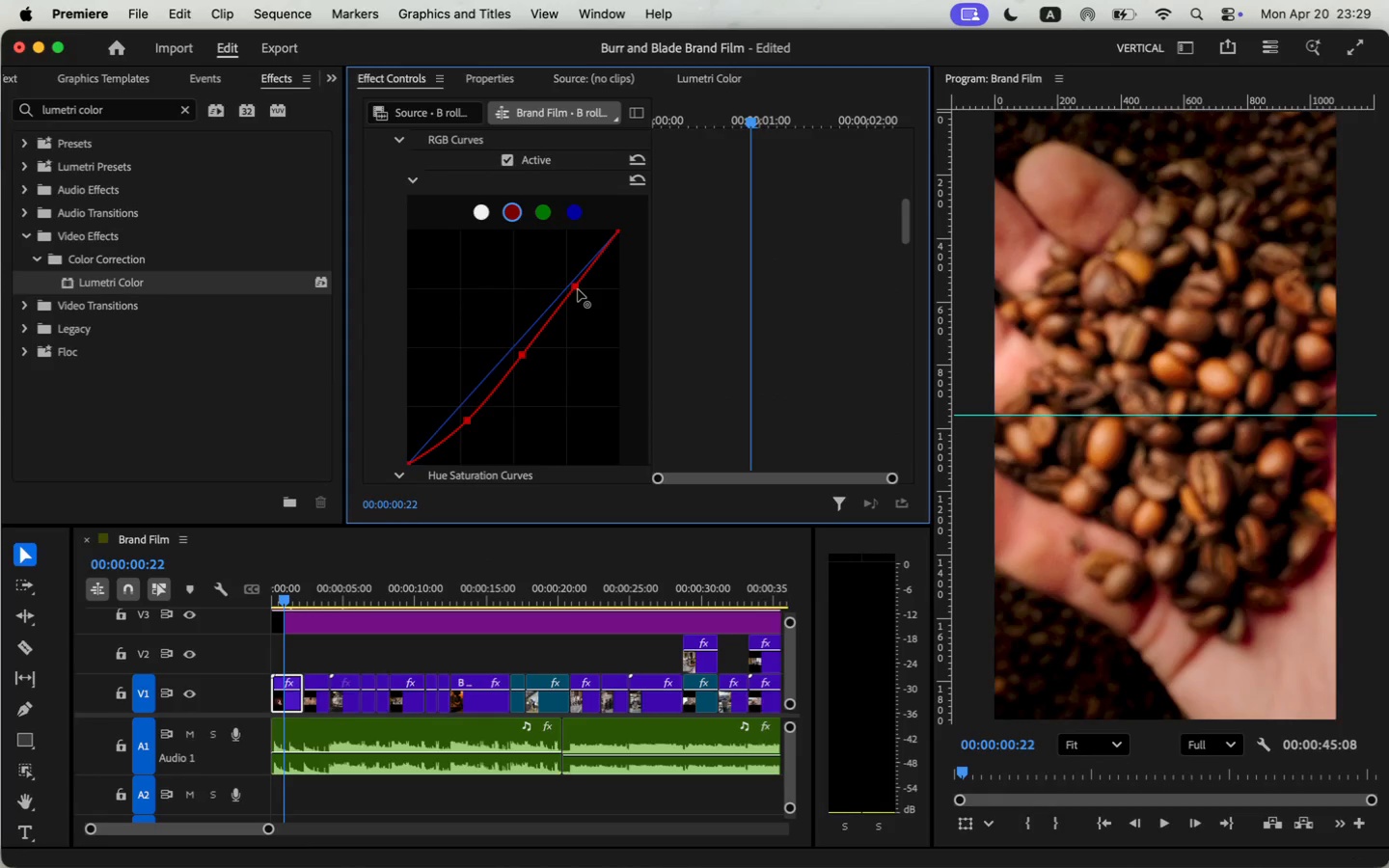 
left_click_drag(start_coordinate=[524, 356], to_coordinate=[531, 352])
 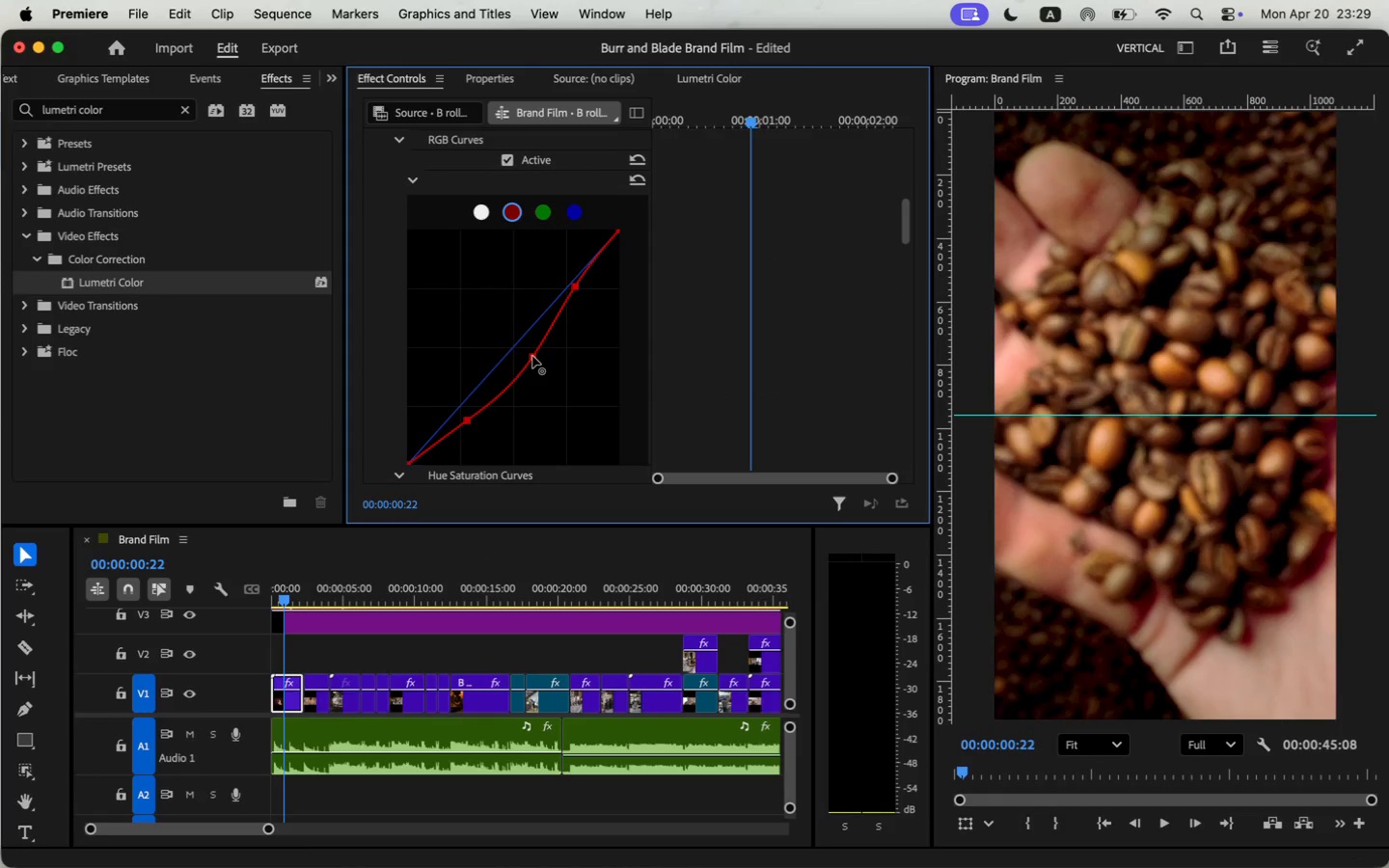 
left_click_drag(start_coordinate=[576, 287], to_coordinate=[590, 279])
 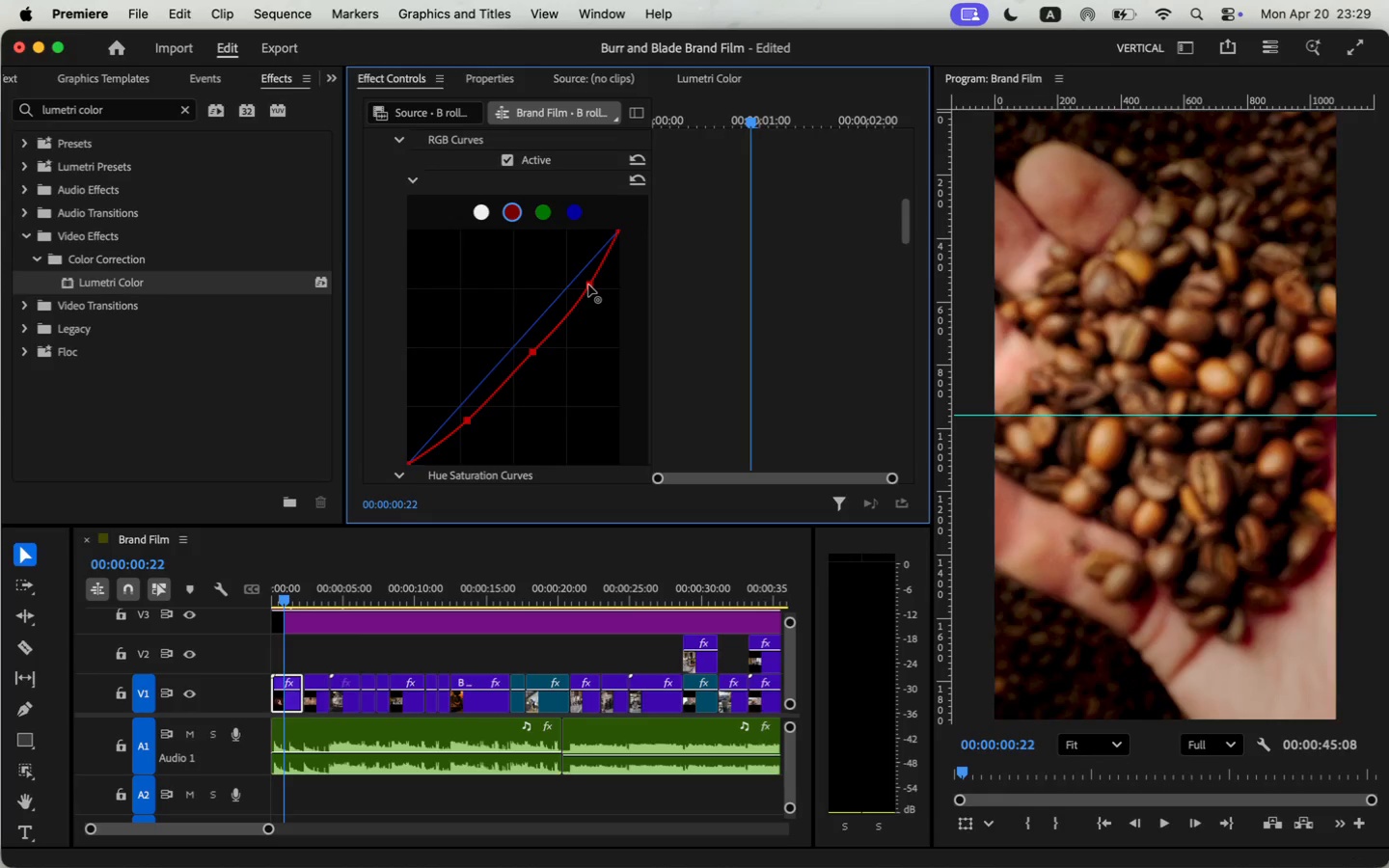 
left_click_drag(start_coordinate=[465, 422], to_coordinate=[462, 435])
 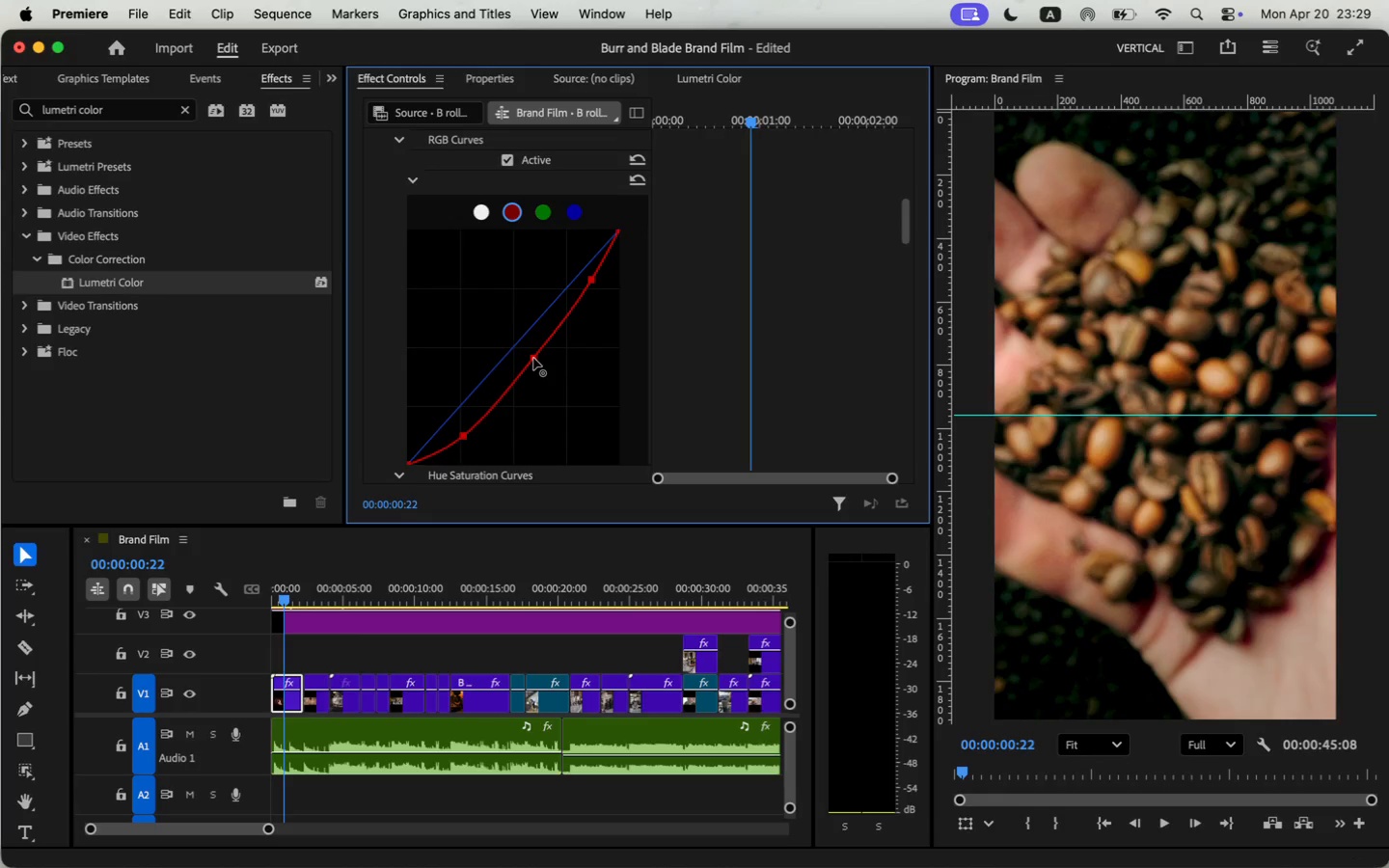 
left_click_drag(start_coordinate=[464, 436], to_coordinate=[464, 427])
 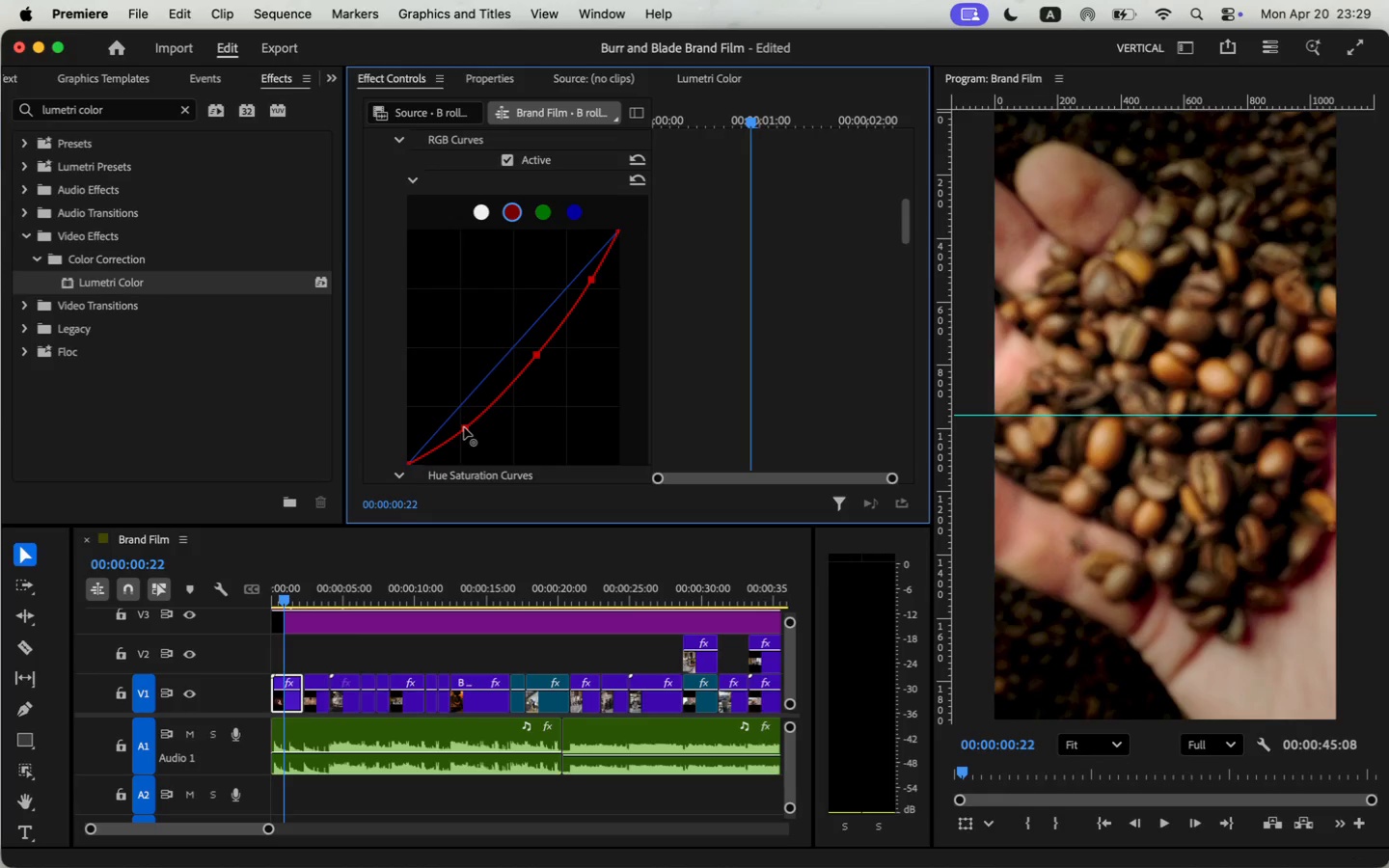 
left_click_drag(start_coordinate=[285, 596], to_coordinate=[235, 607])
 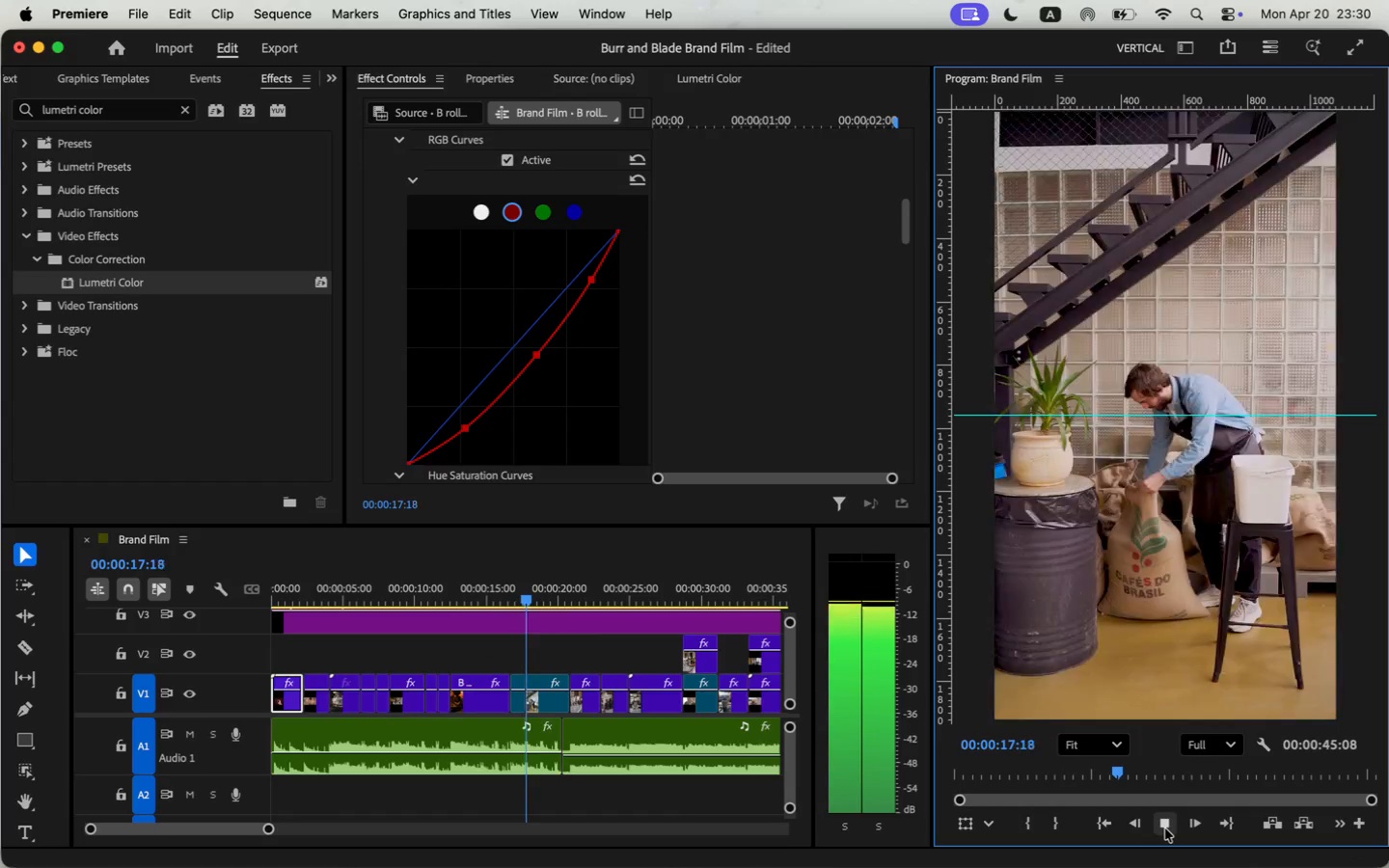 
wait(24.39)
 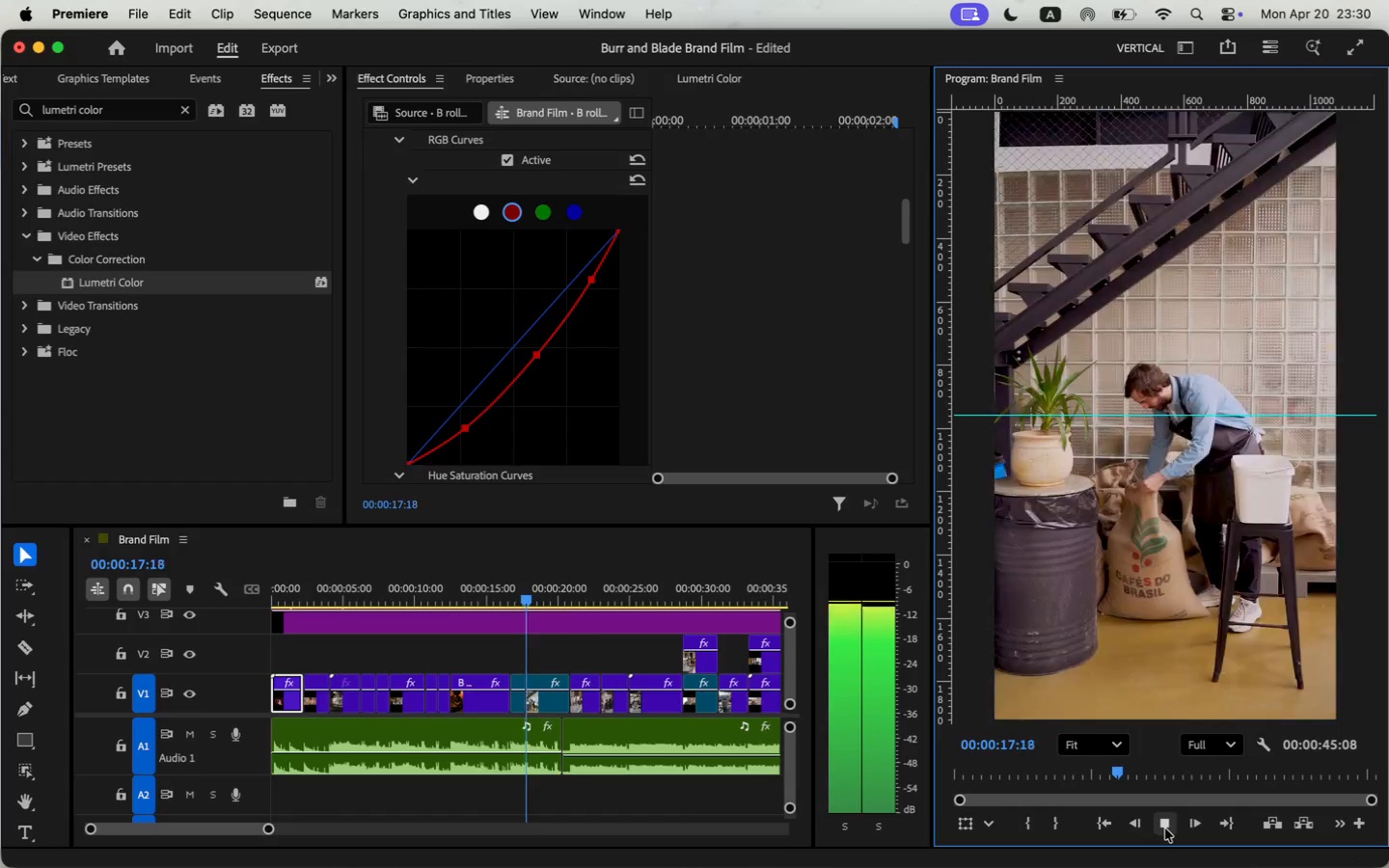 
key(Space)
 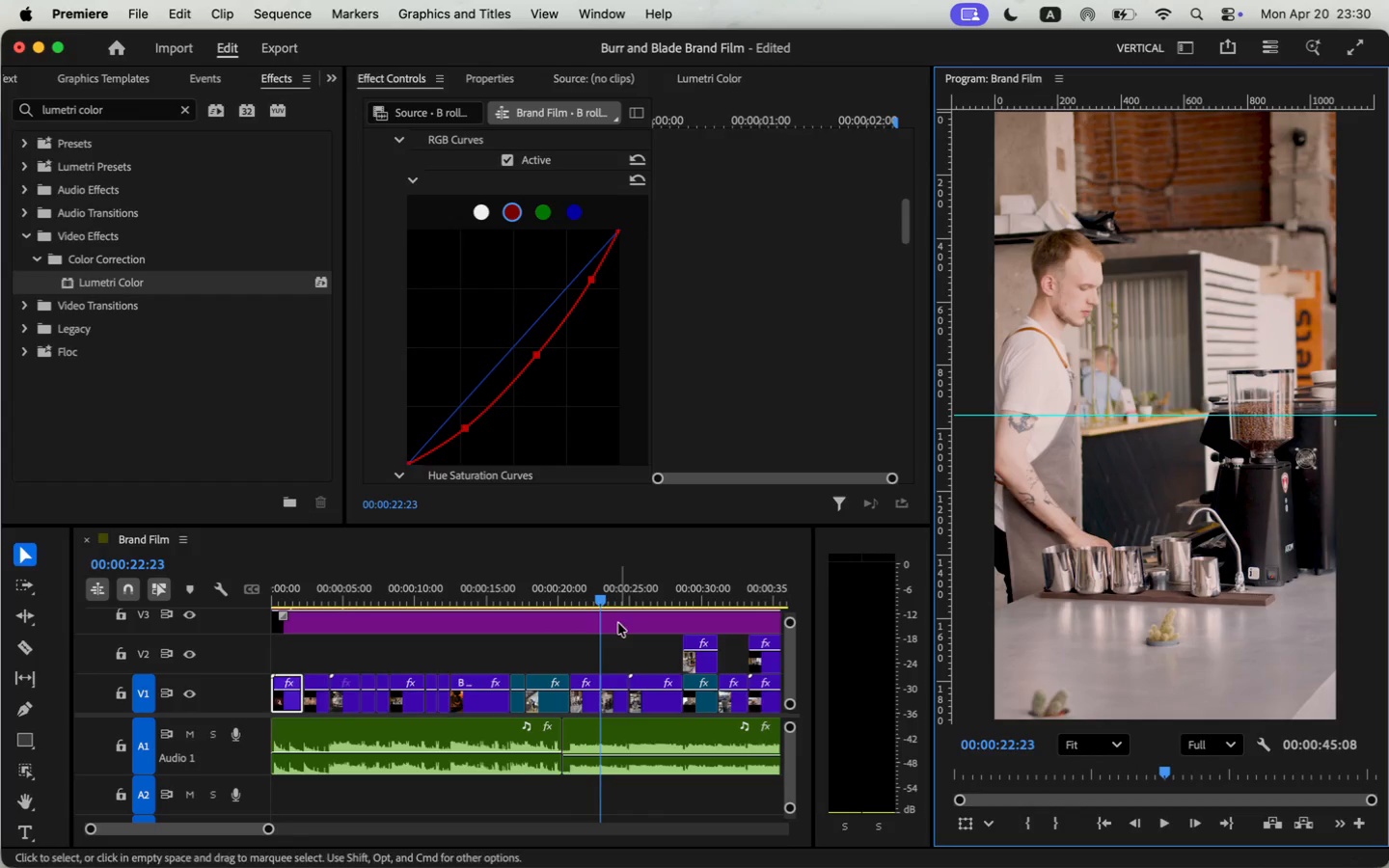 
left_click([546, 588])
 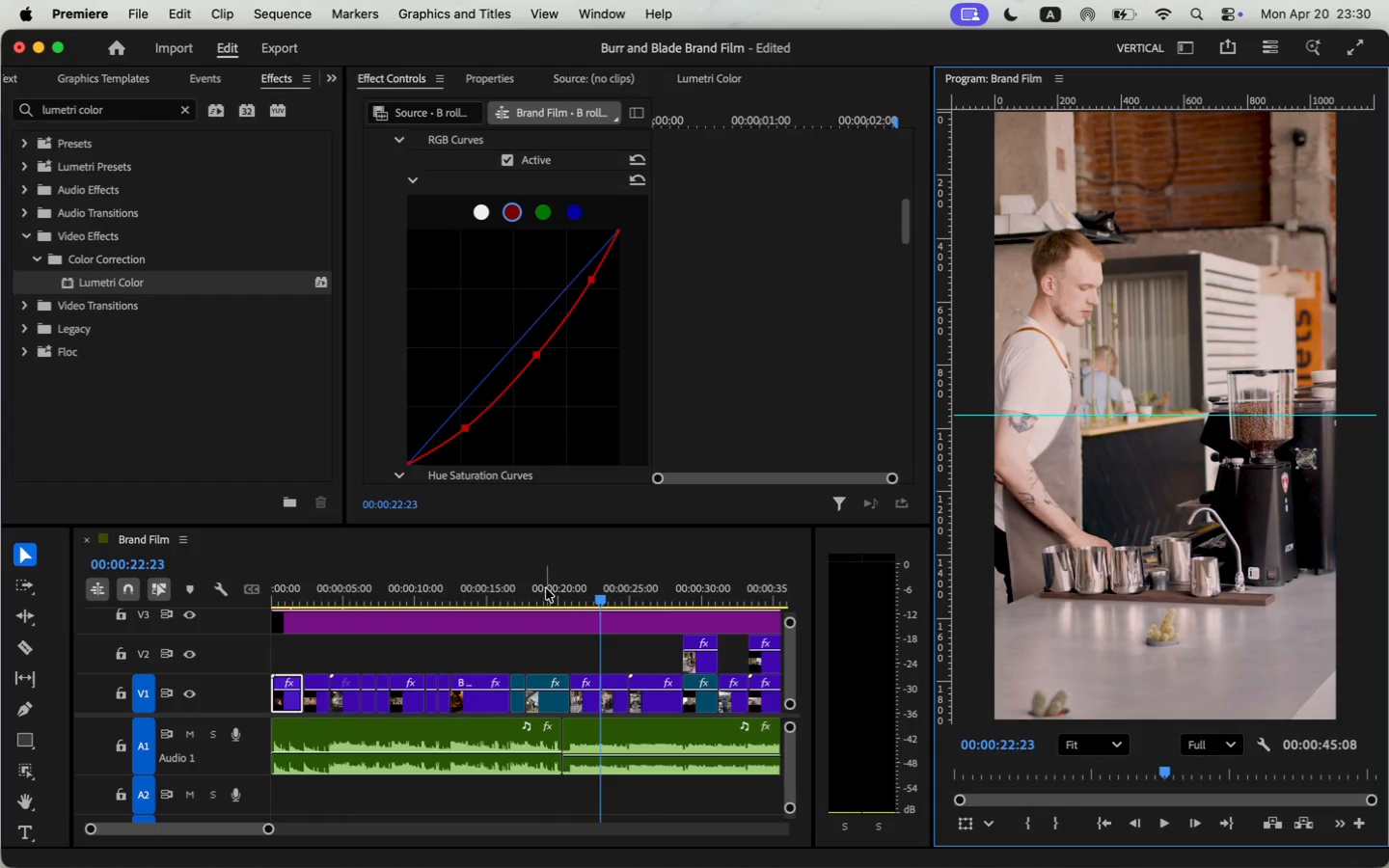 
left_click_drag(start_coordinate=[270, 831], to_coordinate=[208, 831])
 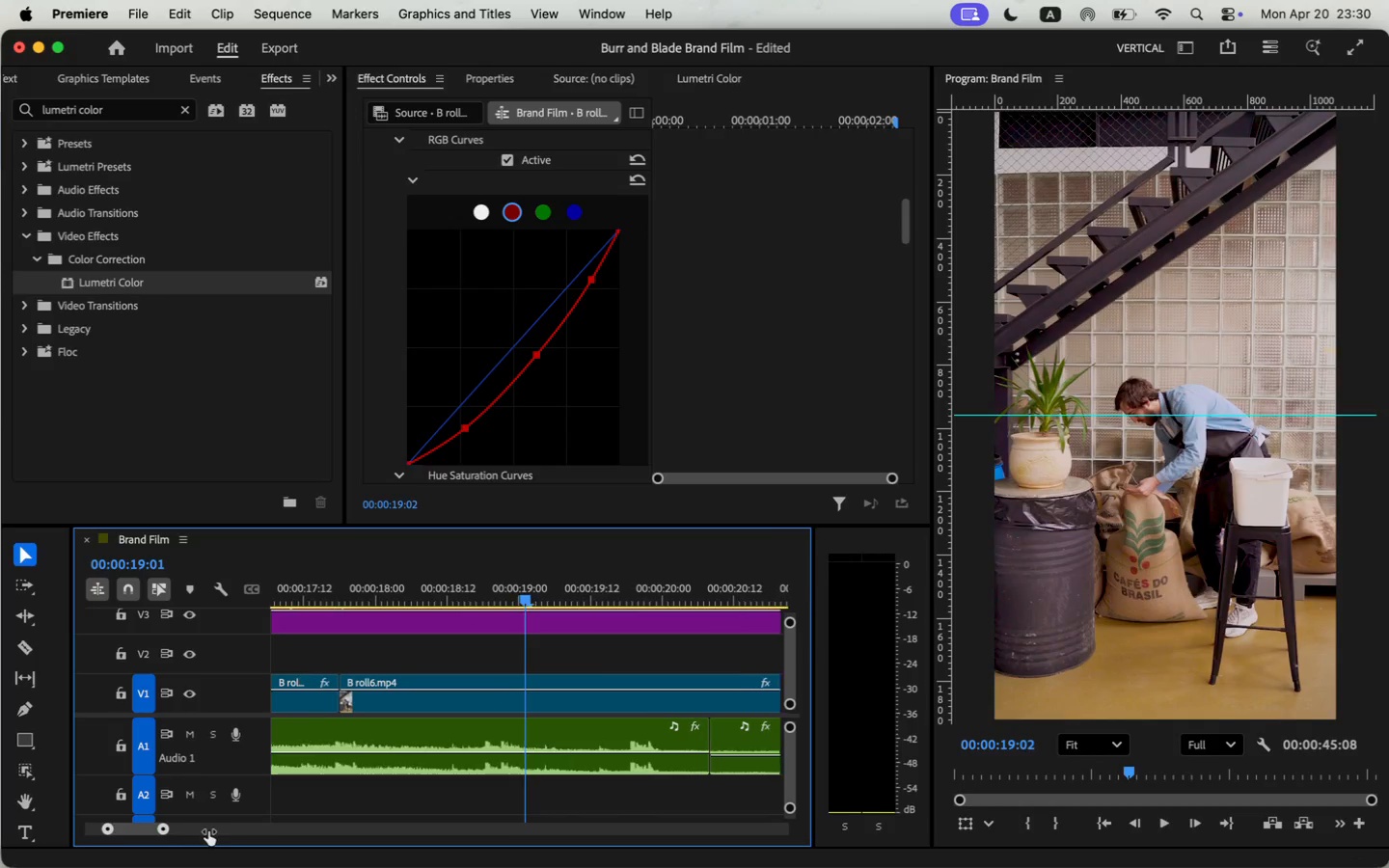 
left_click_drag(start_coordinate=[160, 829], to_coordinate=[171, 829])
 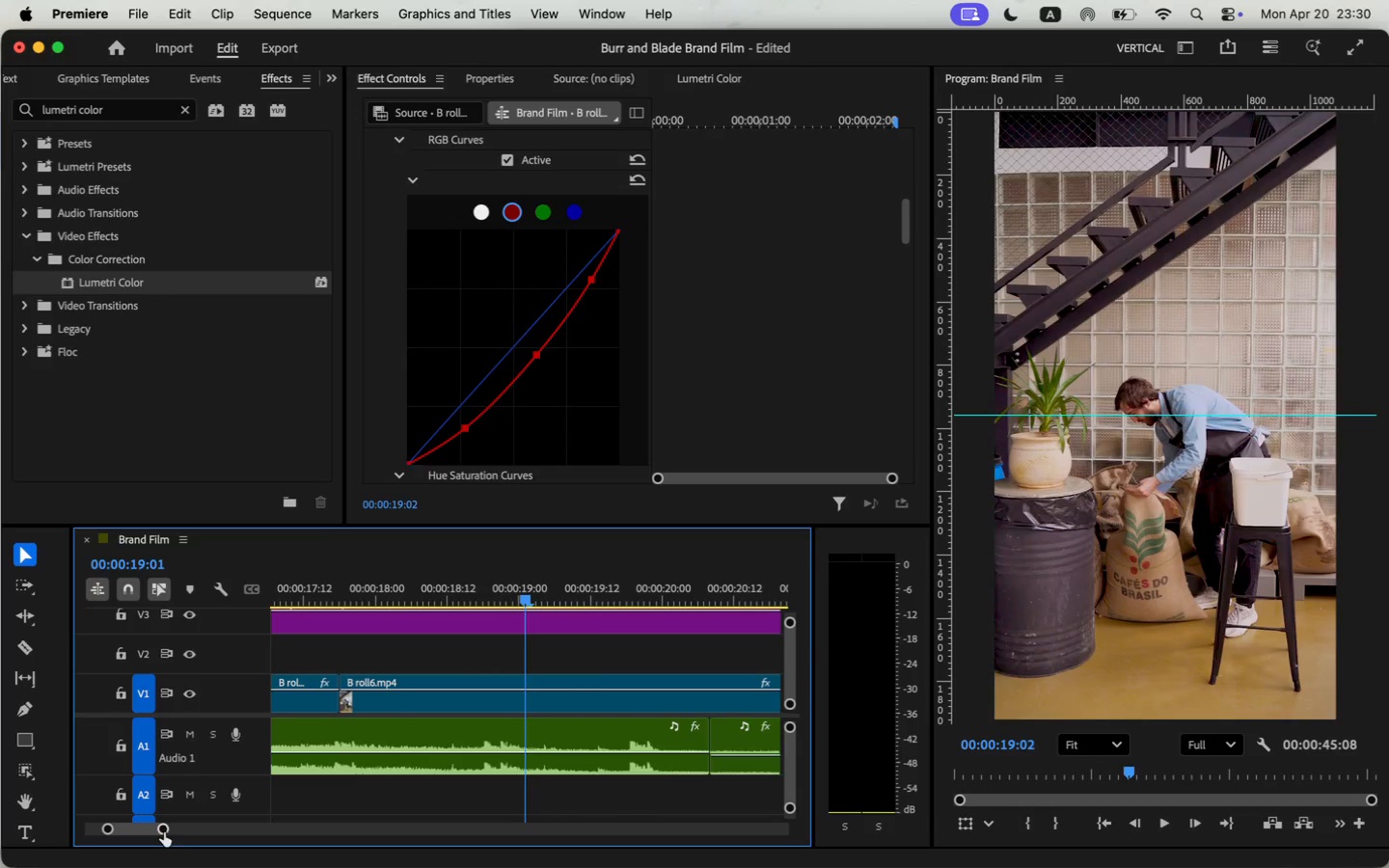 
left_click_drag(start_coordinate=[518, 593], to_coordinate=[667, 598])
 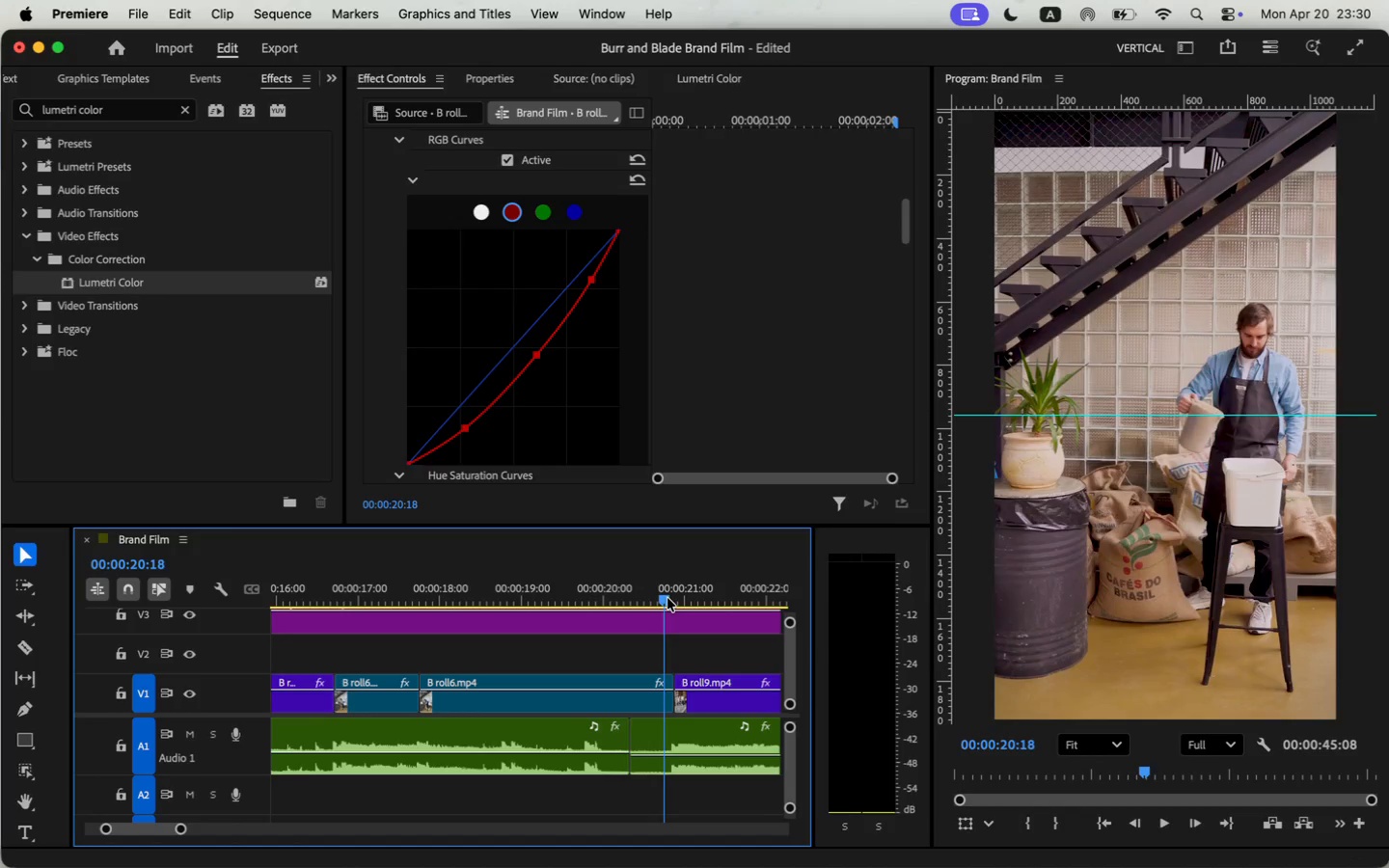 
left_click([623, 702])
 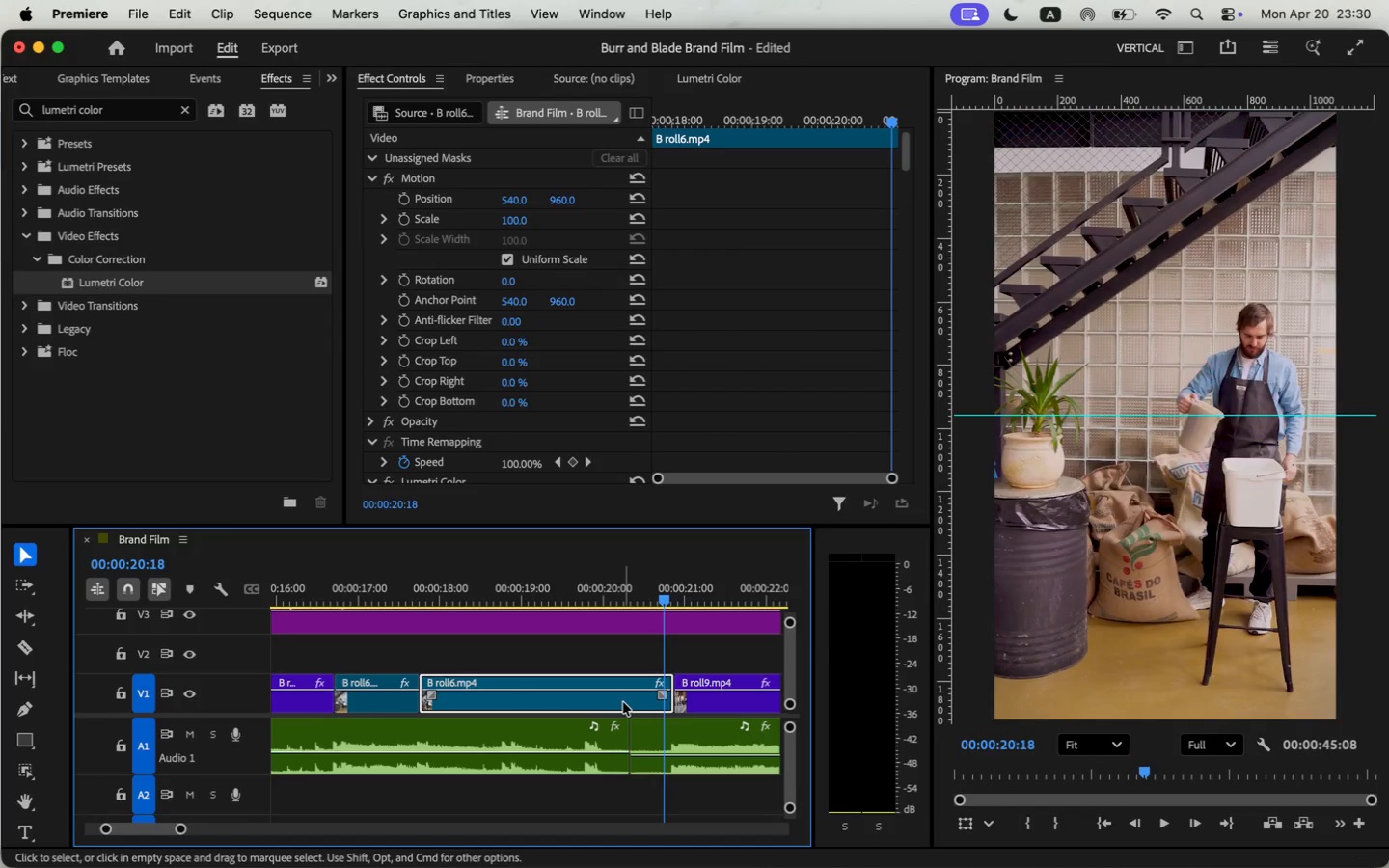 
key(Y)
 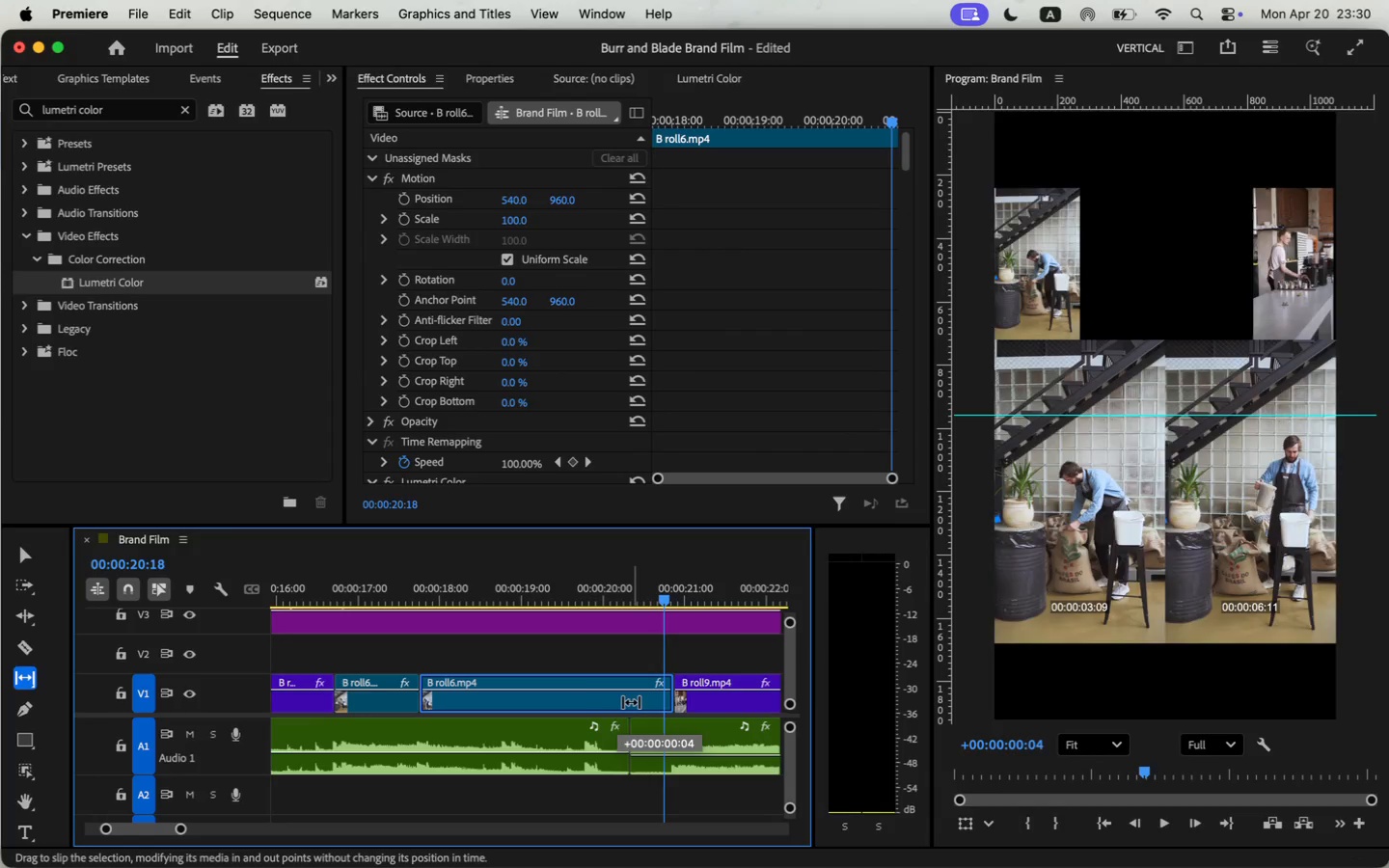 
left_click_drag(start_coordinate=[616, 702], to_coordinate=[631, 702])
 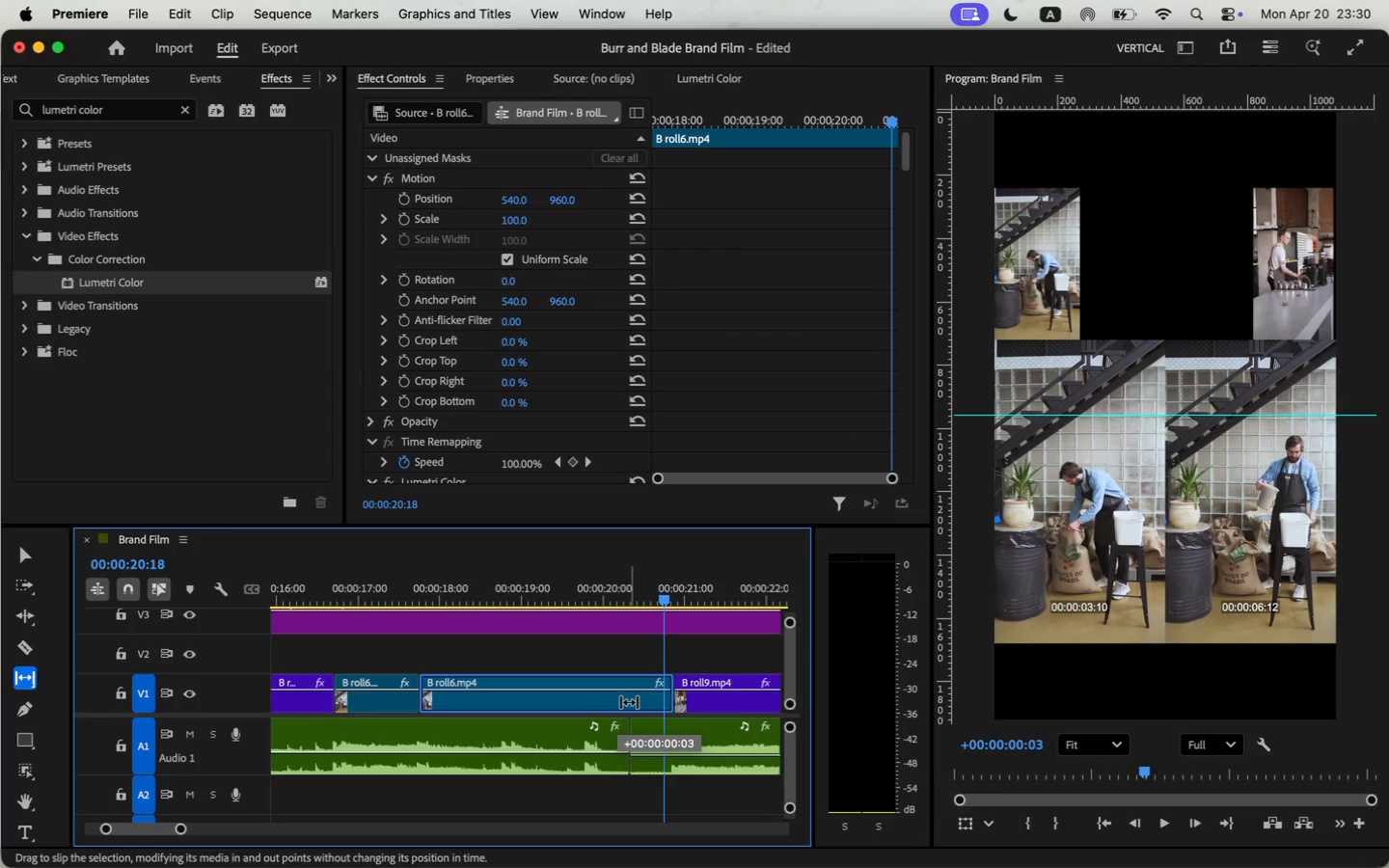 
key(Space)
 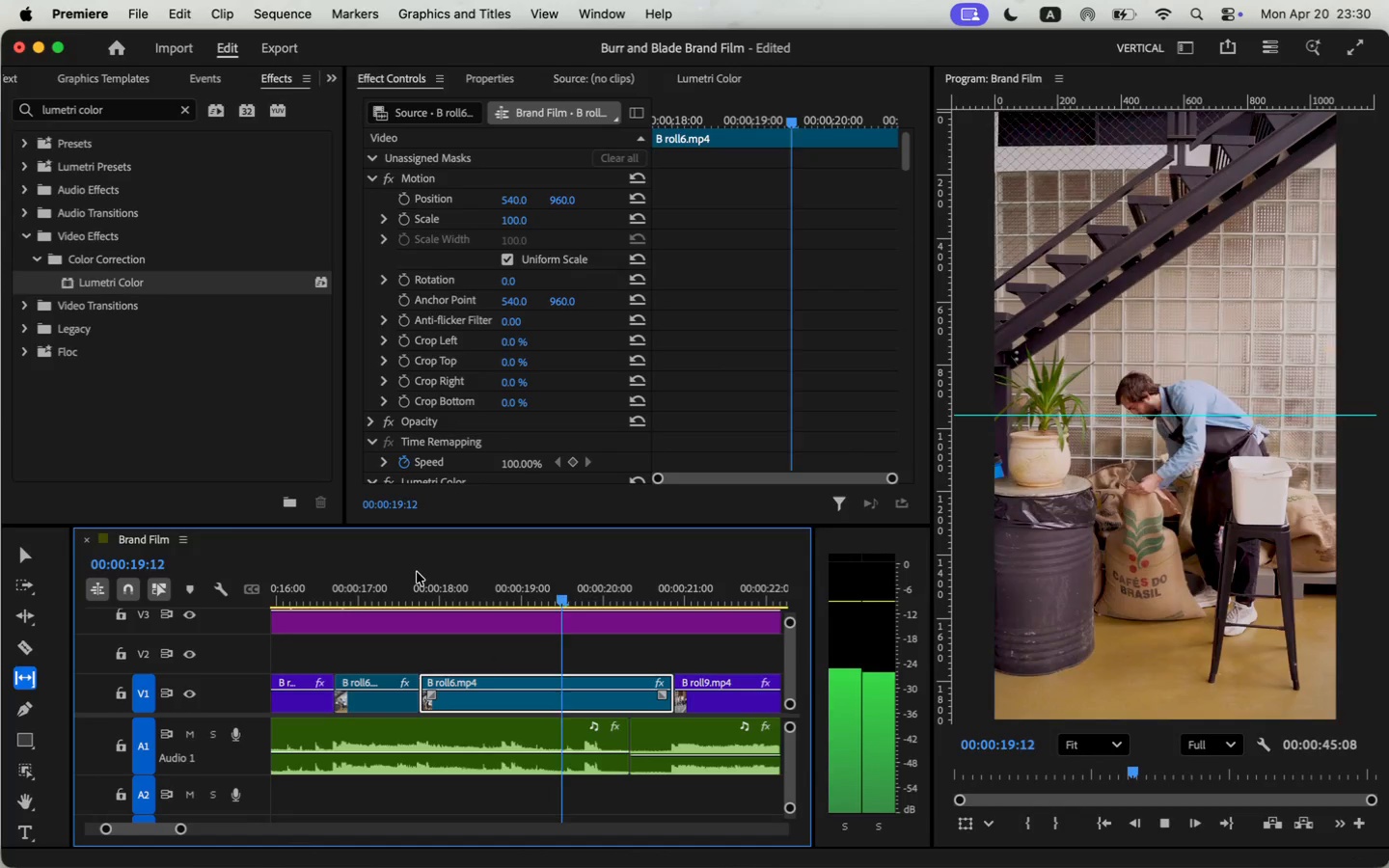 
key(Space)
 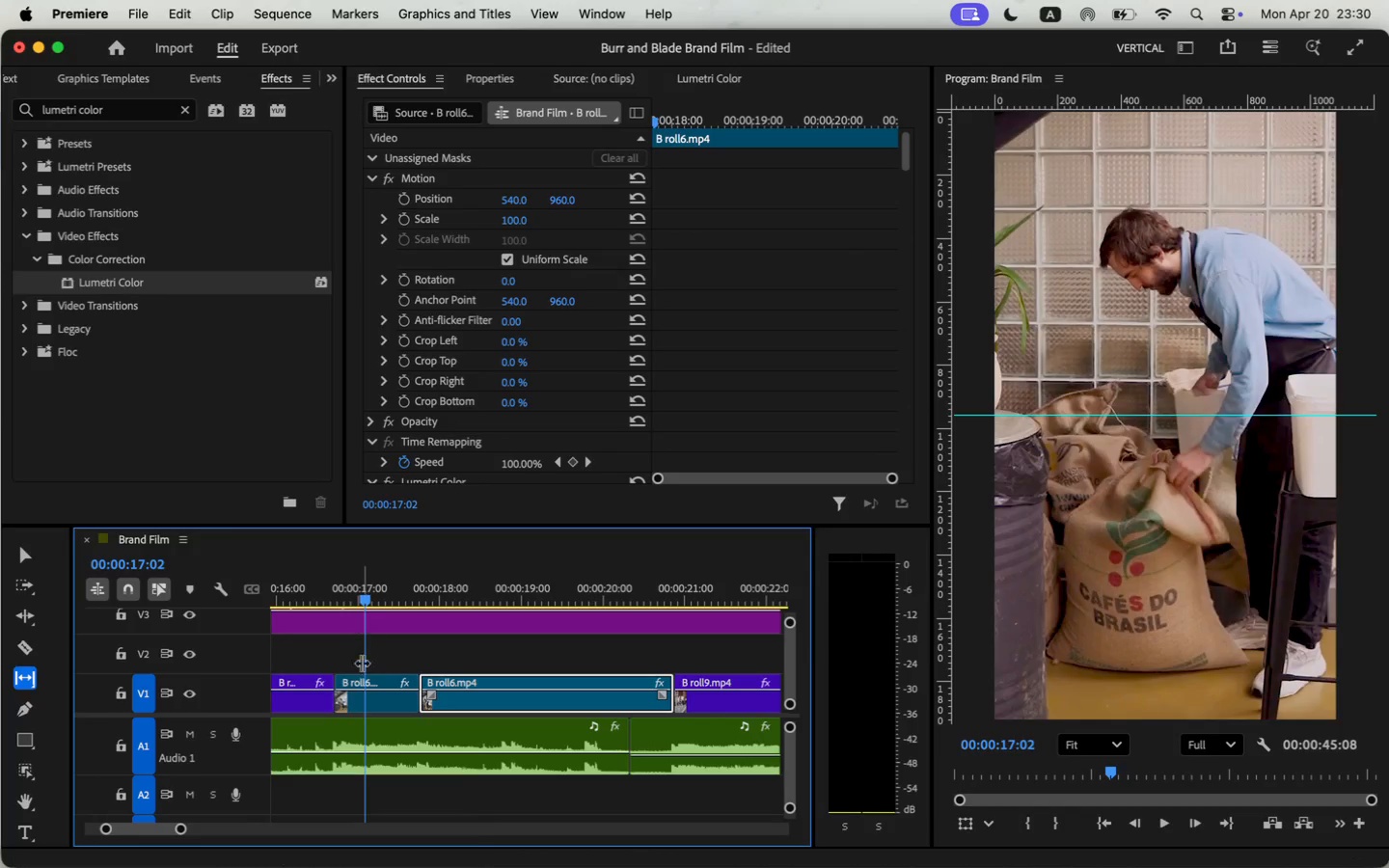 
left_click([370, 699])
 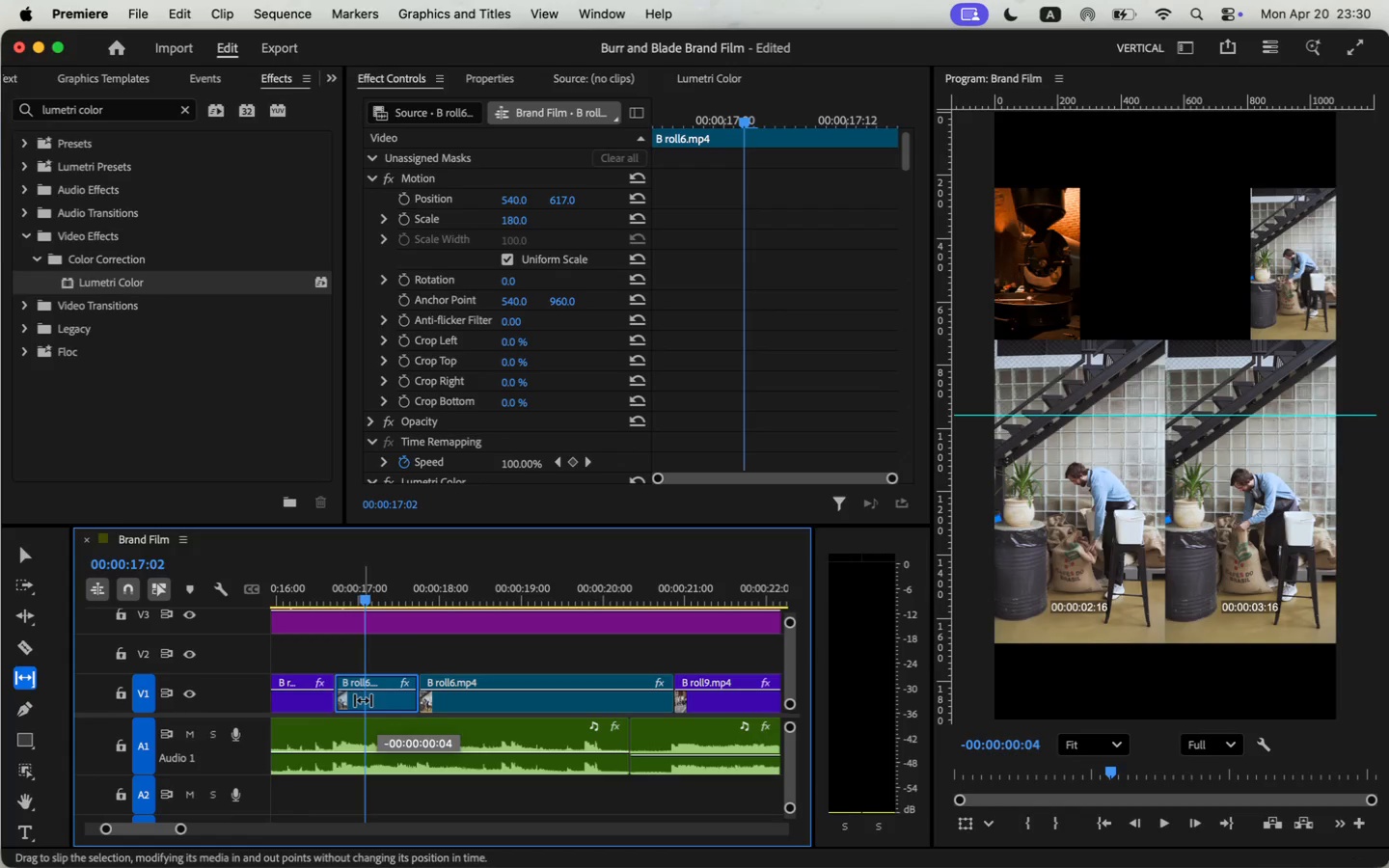 
left_click_drag(start_coordinate=[377, 700], to_coordinate=[405, 702])
 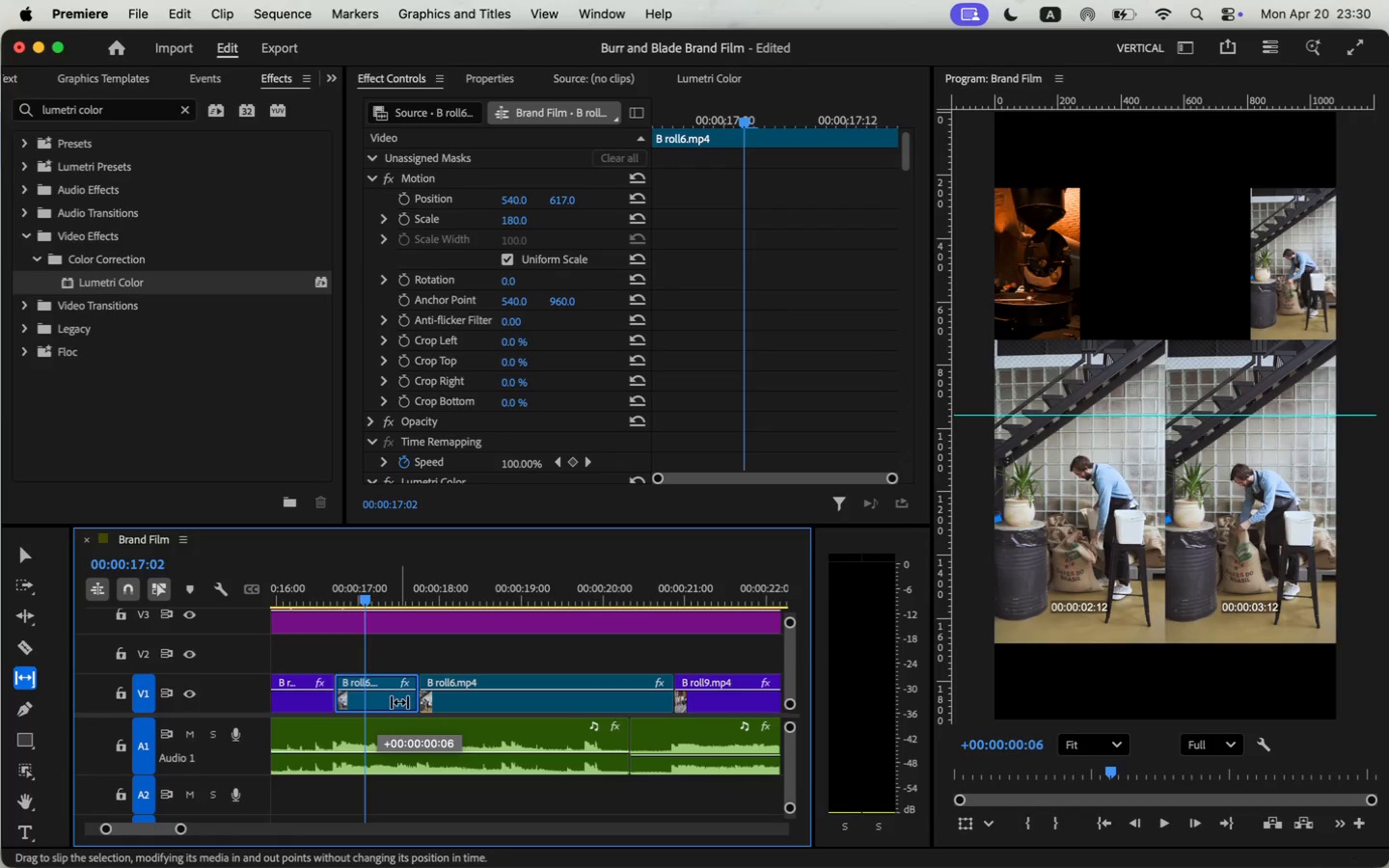 
key(Space)
 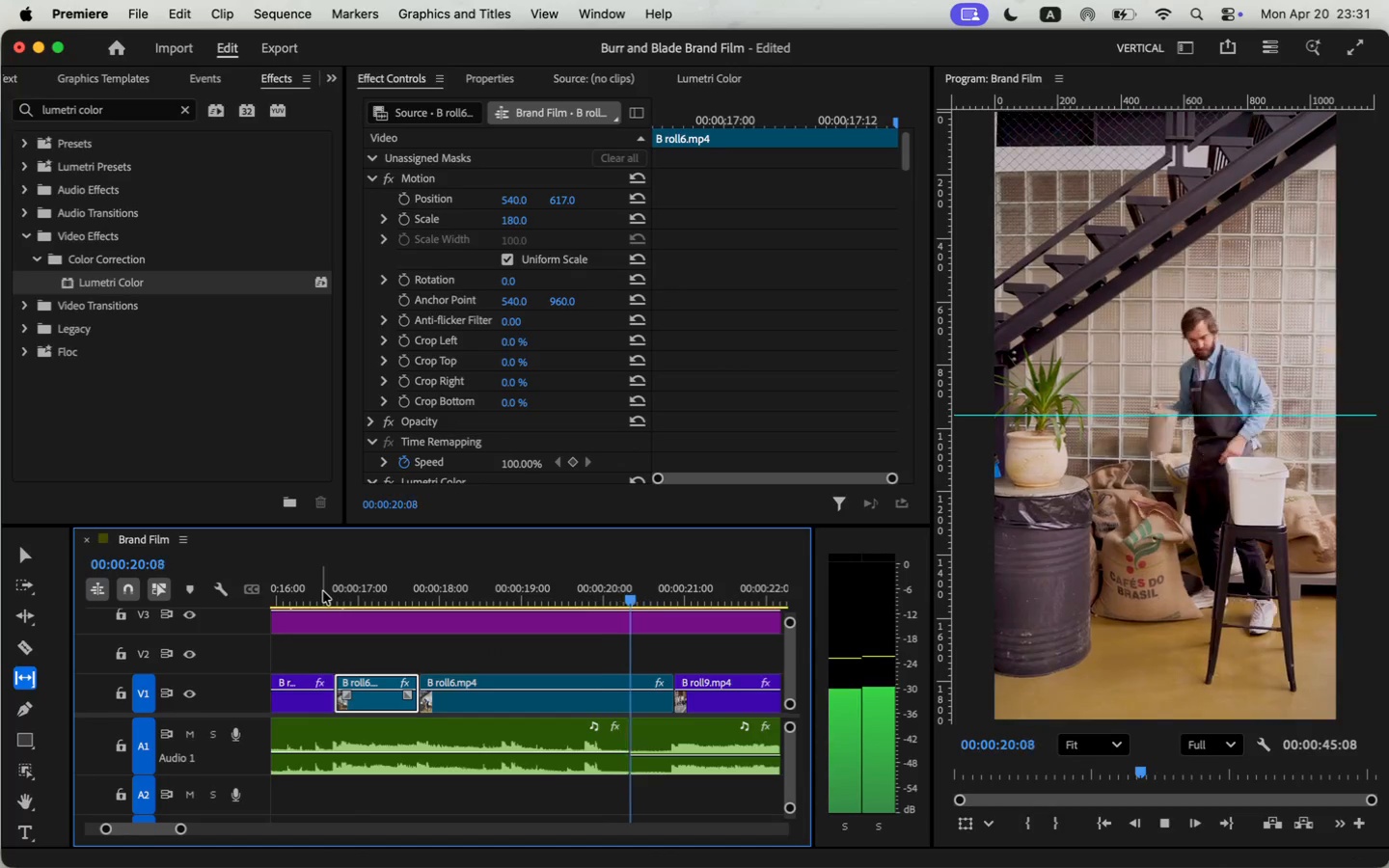 
wait(5.43)
 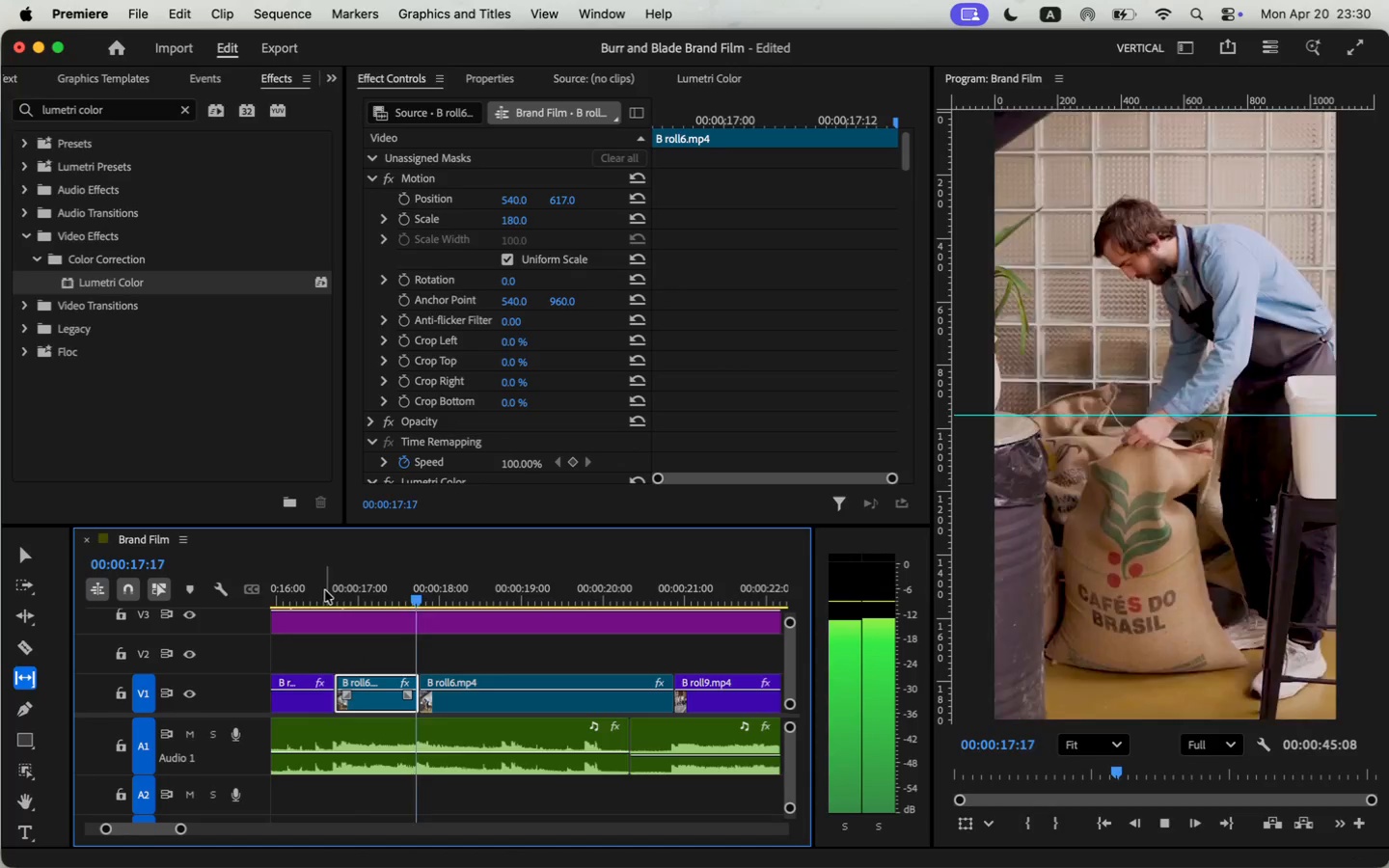 
key(Space)
 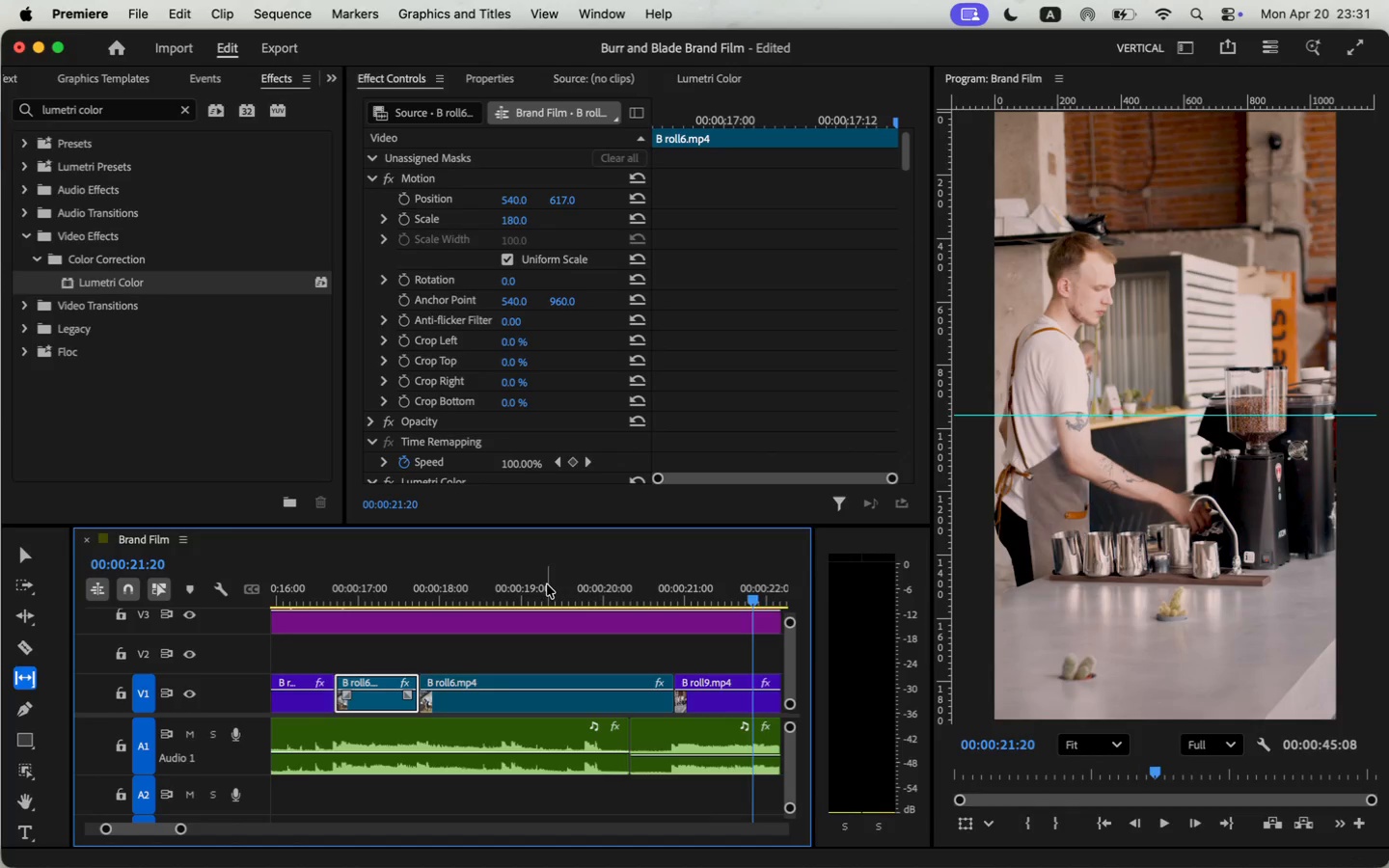 
left_click([626, 583])
 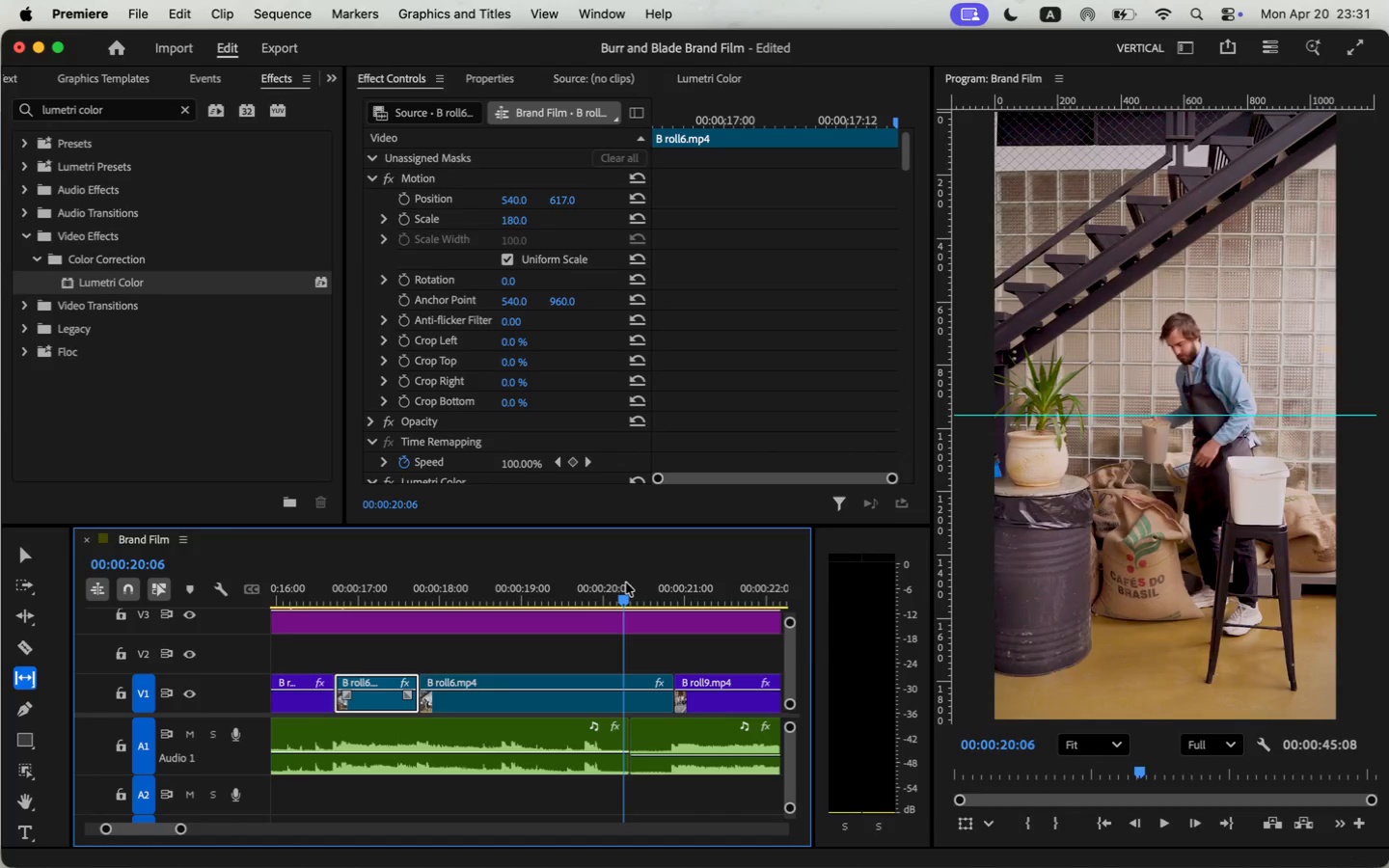 
key(Space)
 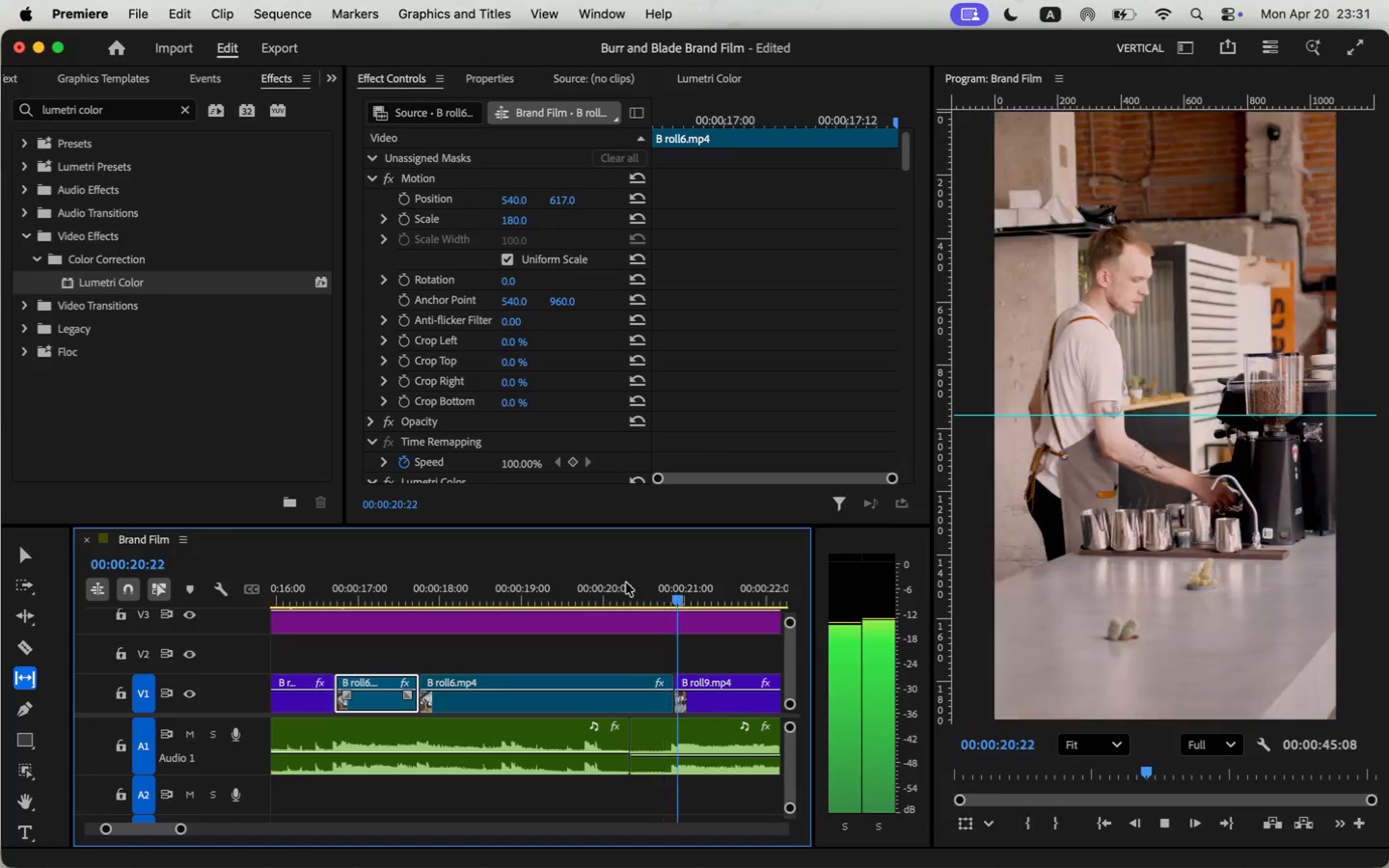 
left_click_drag(start_coordinate=[189, 827], to_coordinate=[206, 831])
 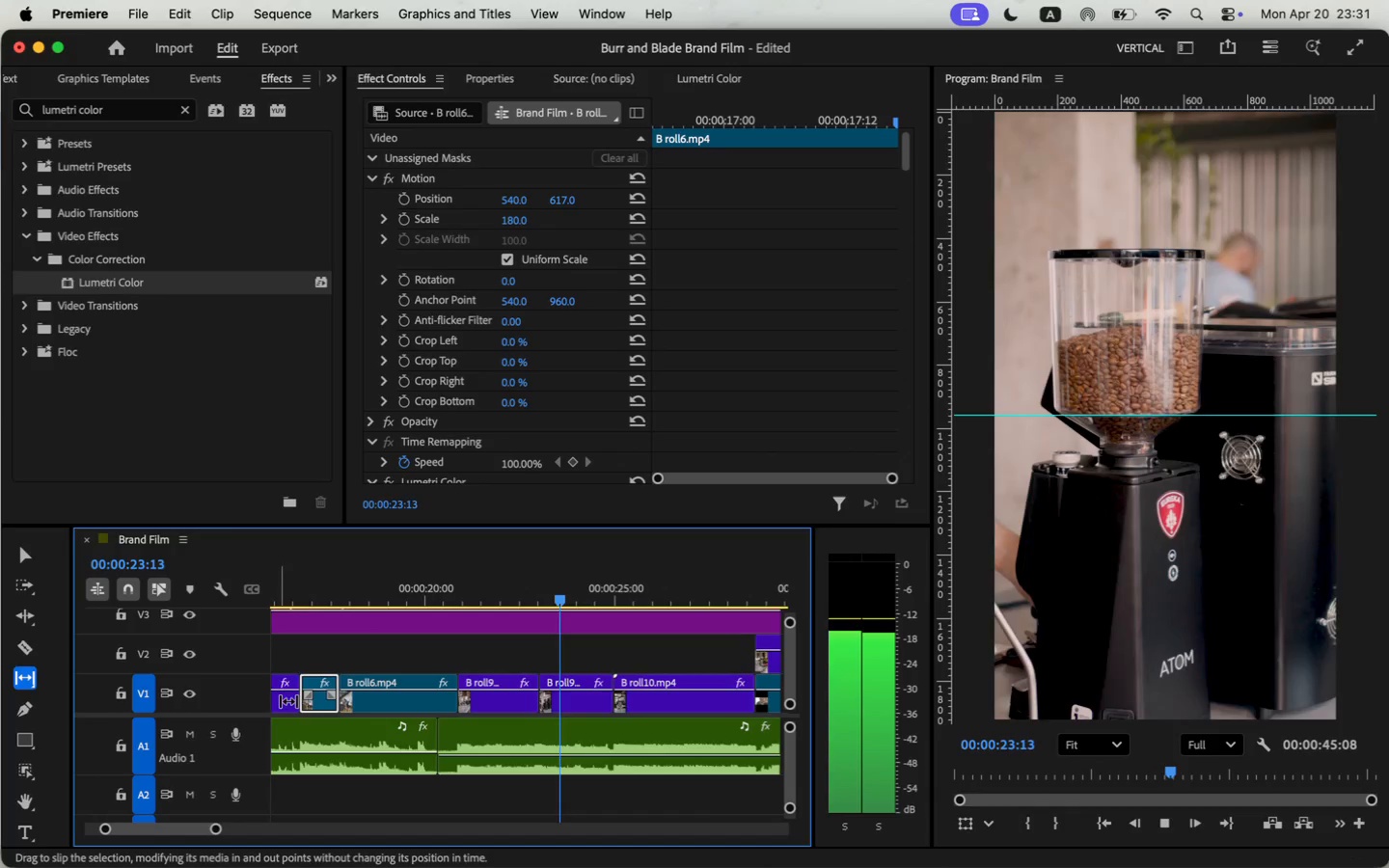 
key(Space)
 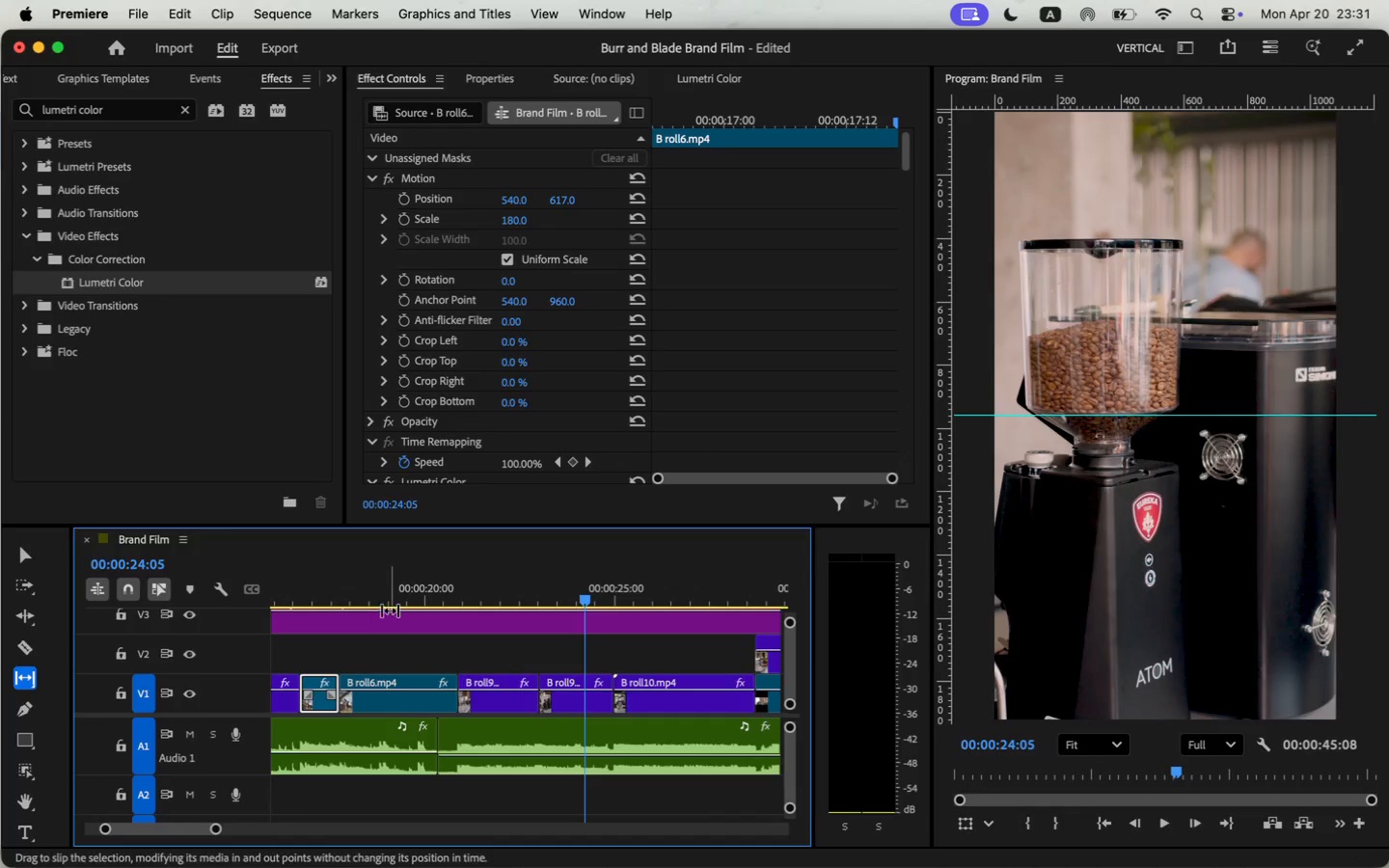 
left_click([401, 587])
 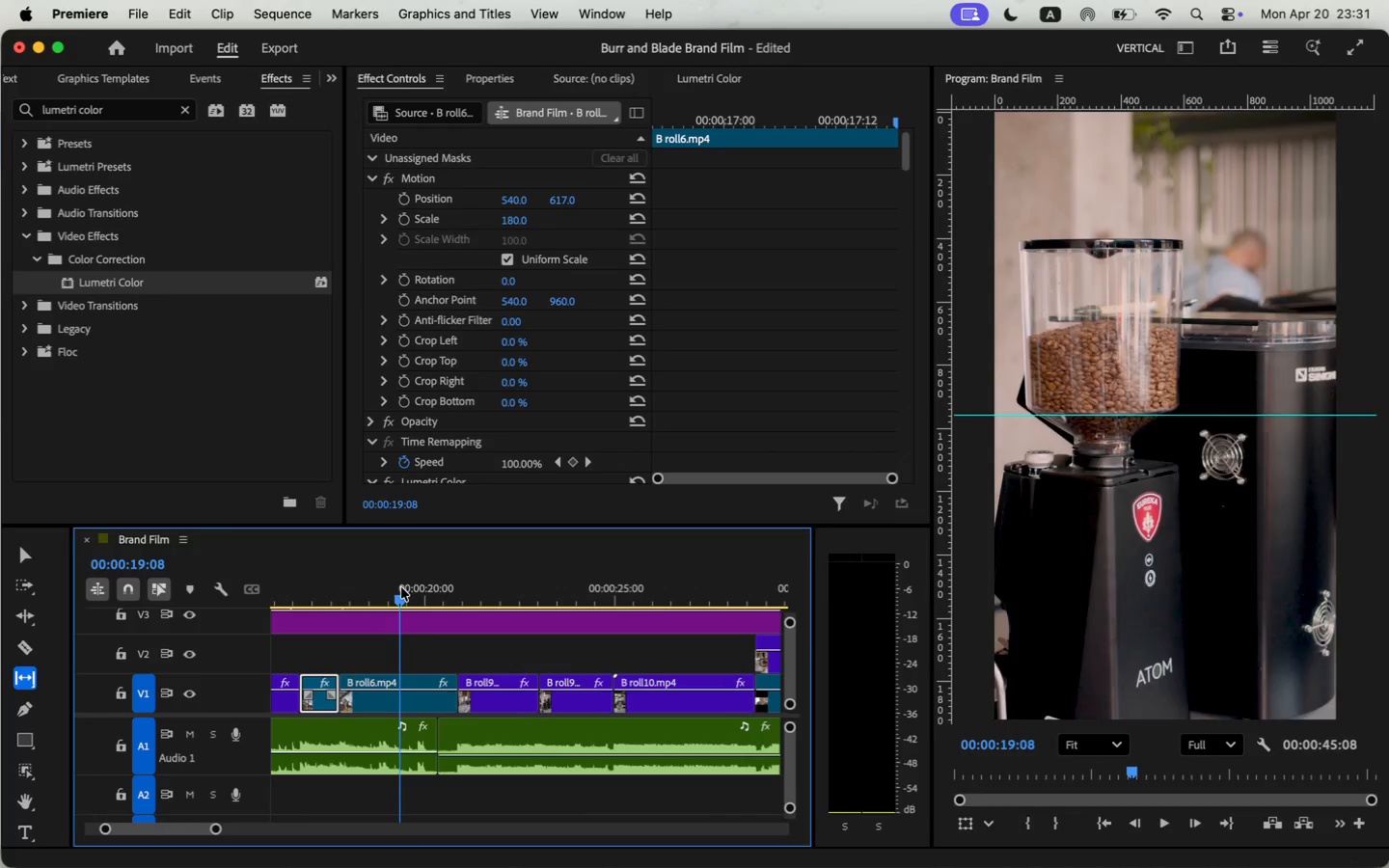 
key(Space)
 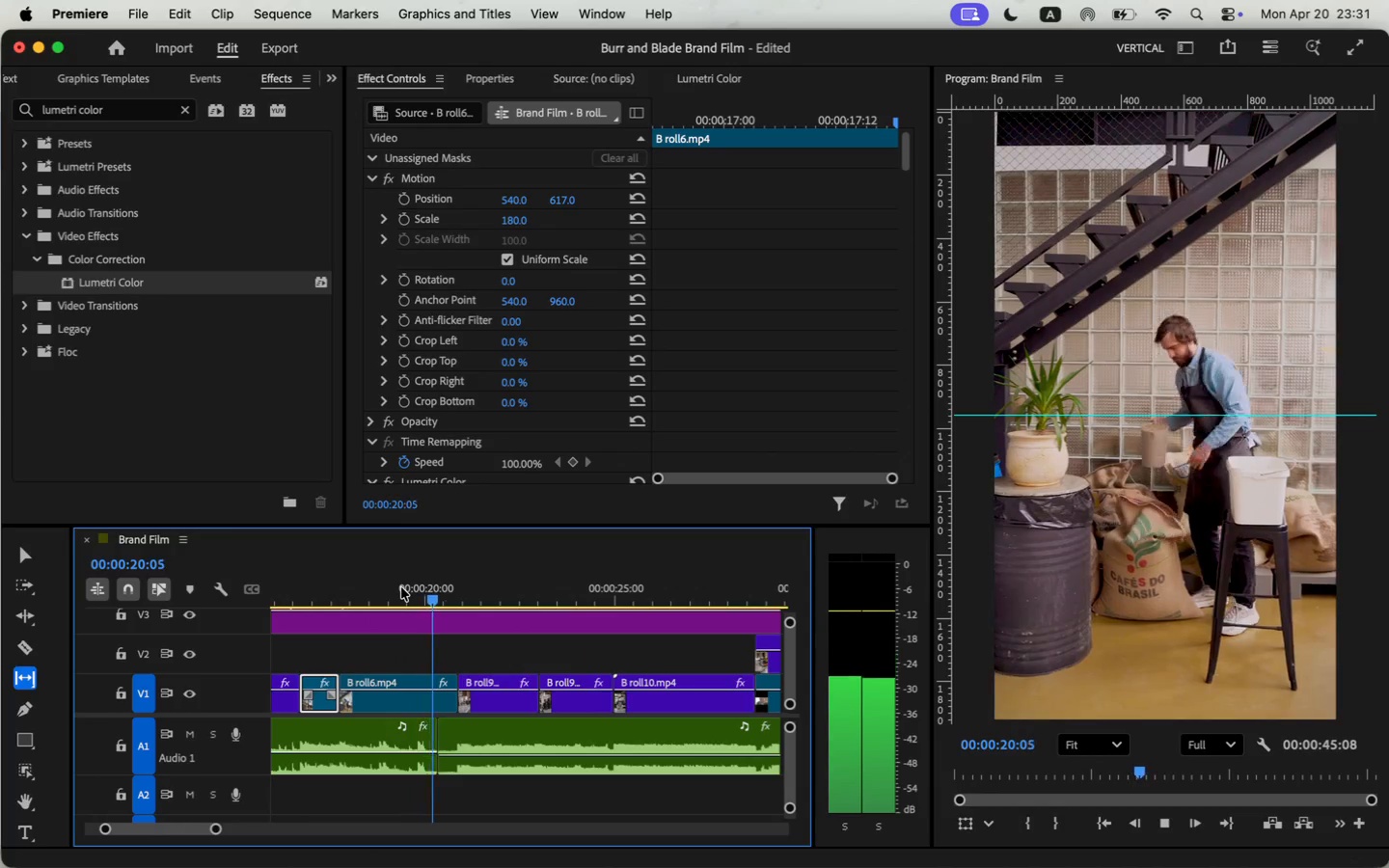 
key(Space)
 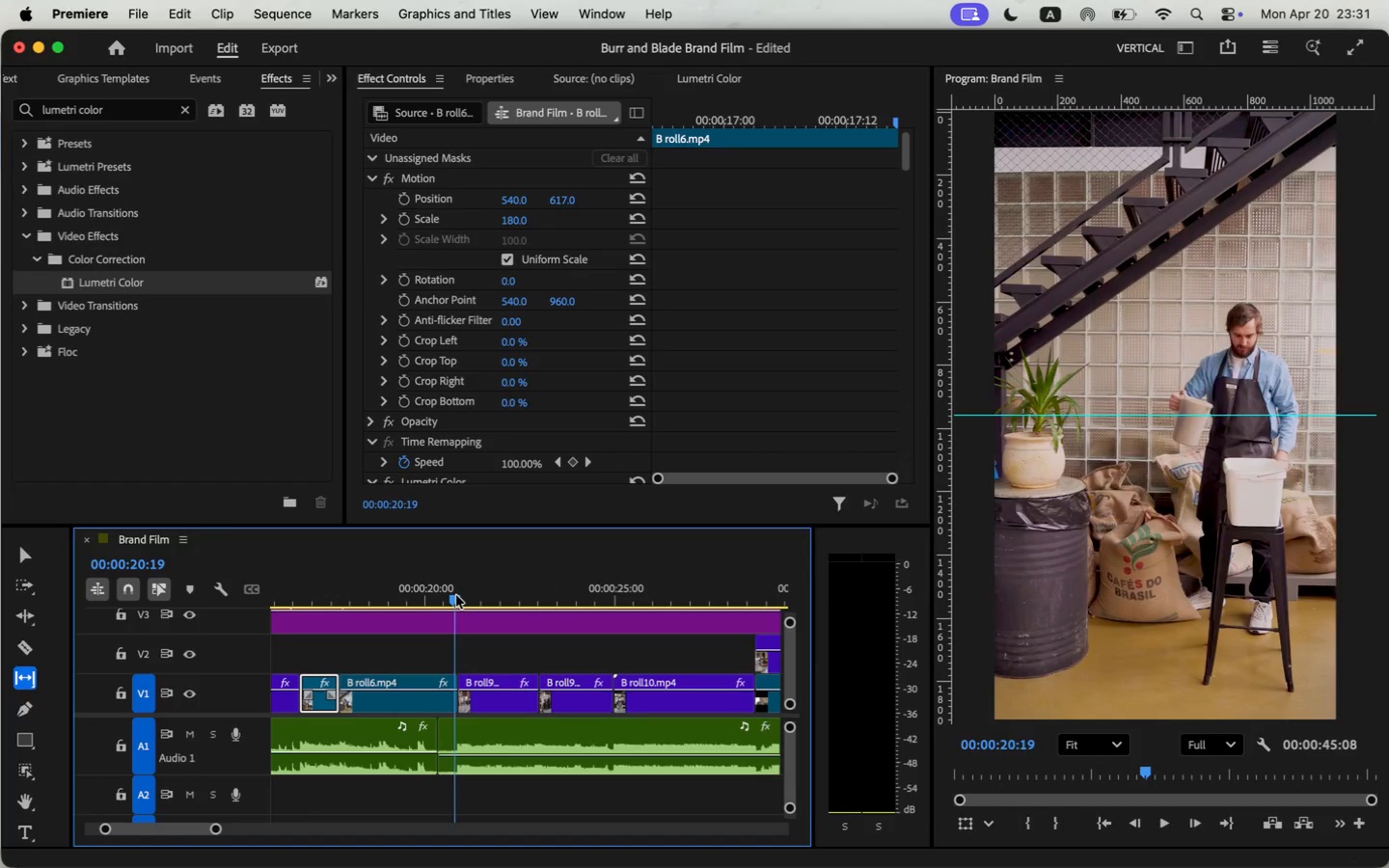 
left_click_drag(start_coordinate=[401, 587], to_coordinate=[453, 596])
 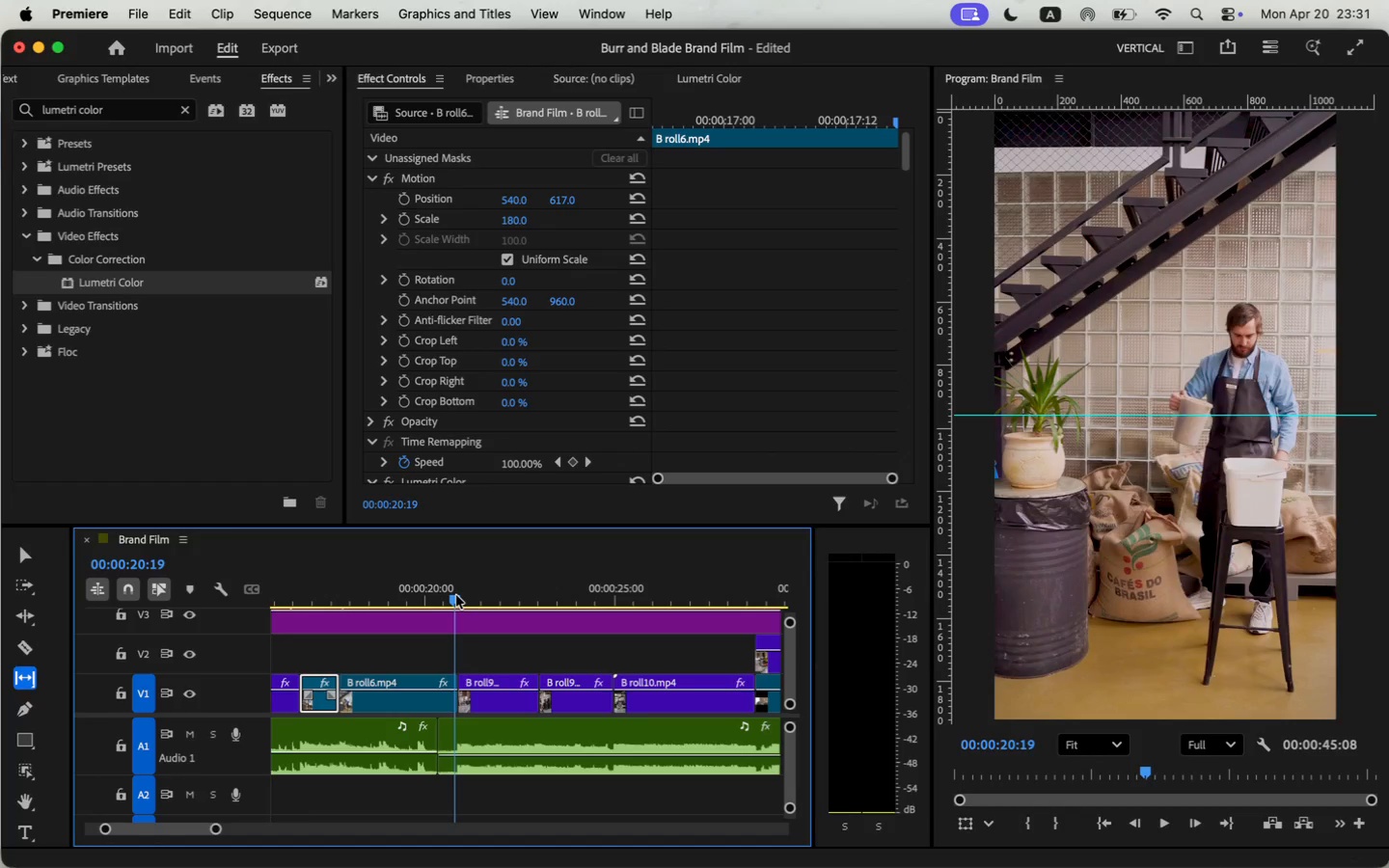 
key(V)
 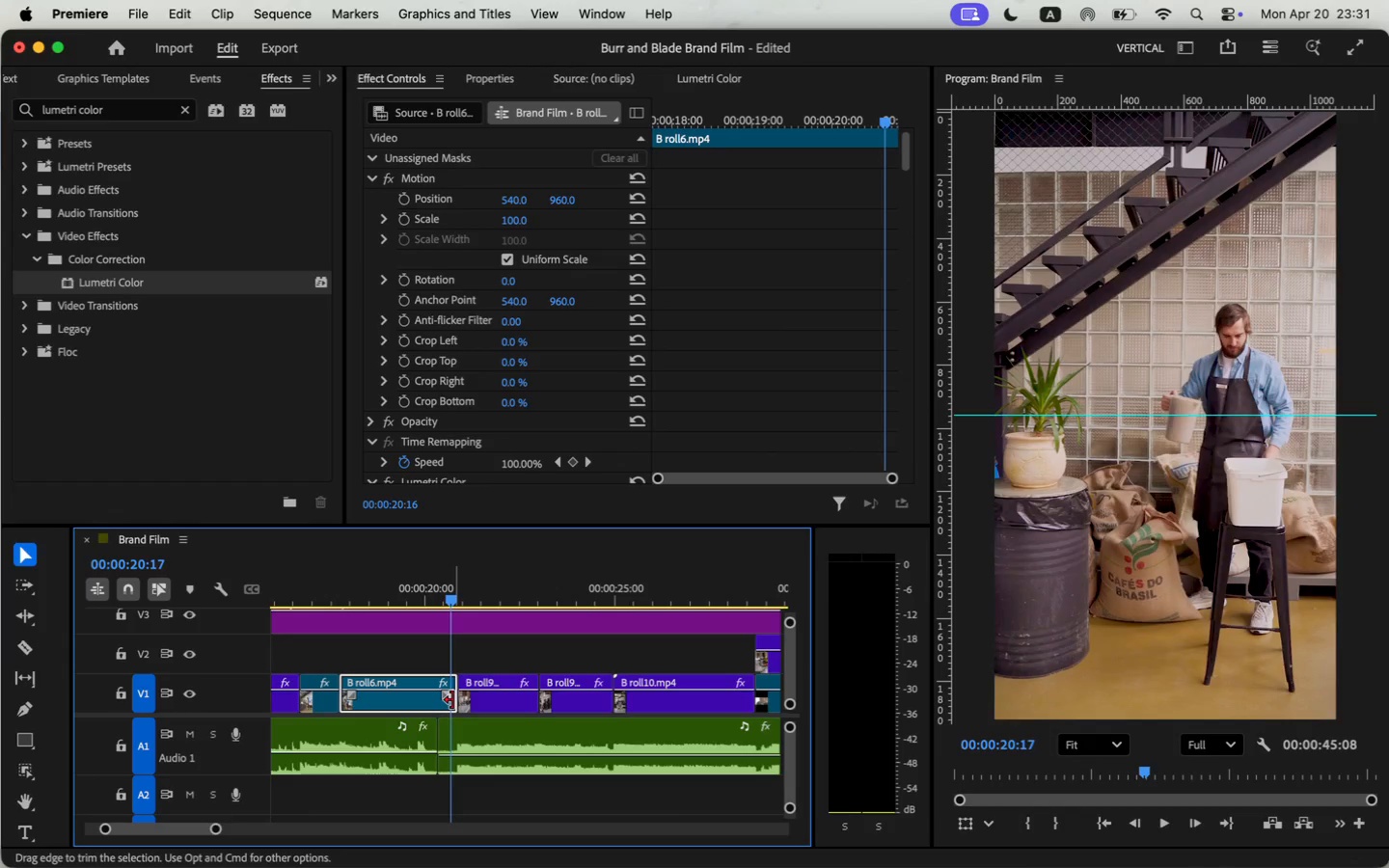 
left_click_drag(start_coordinate=[452, 700], to_coordinate=[443, 700])
 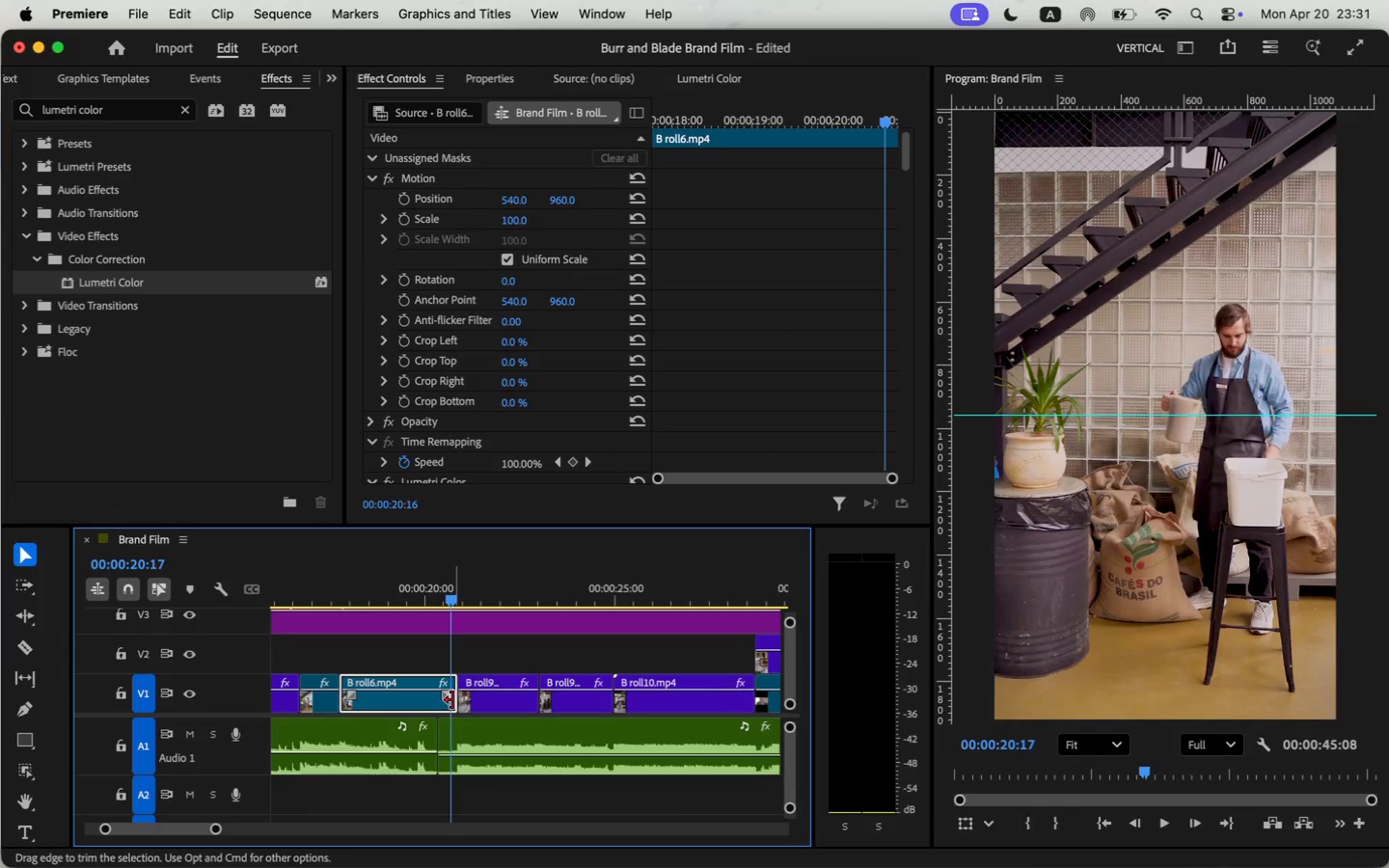 
left_click_drag(start_coordinate=[460, 701], to_coordinate=[448, 701])
 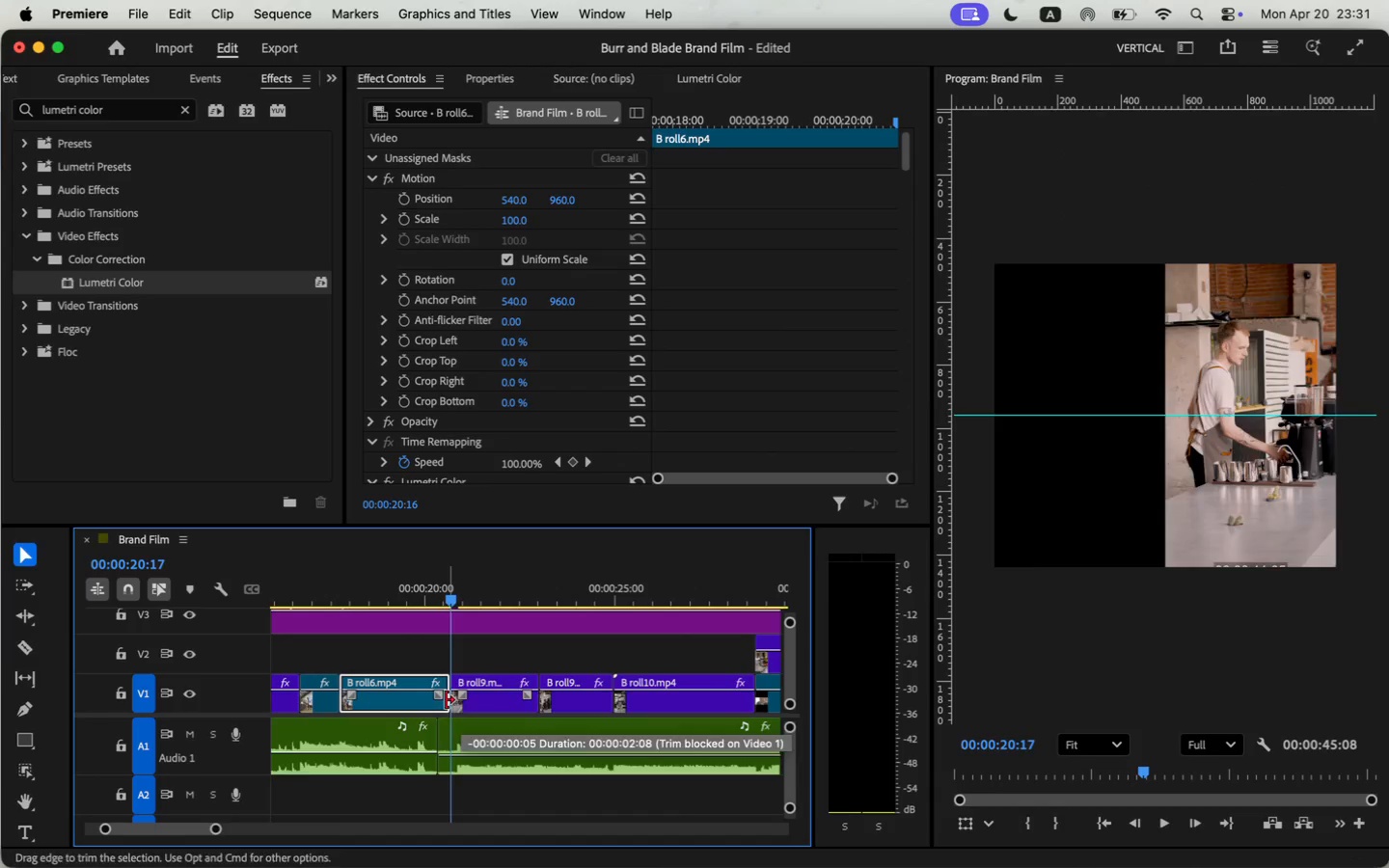 
left_click([396, 591])
 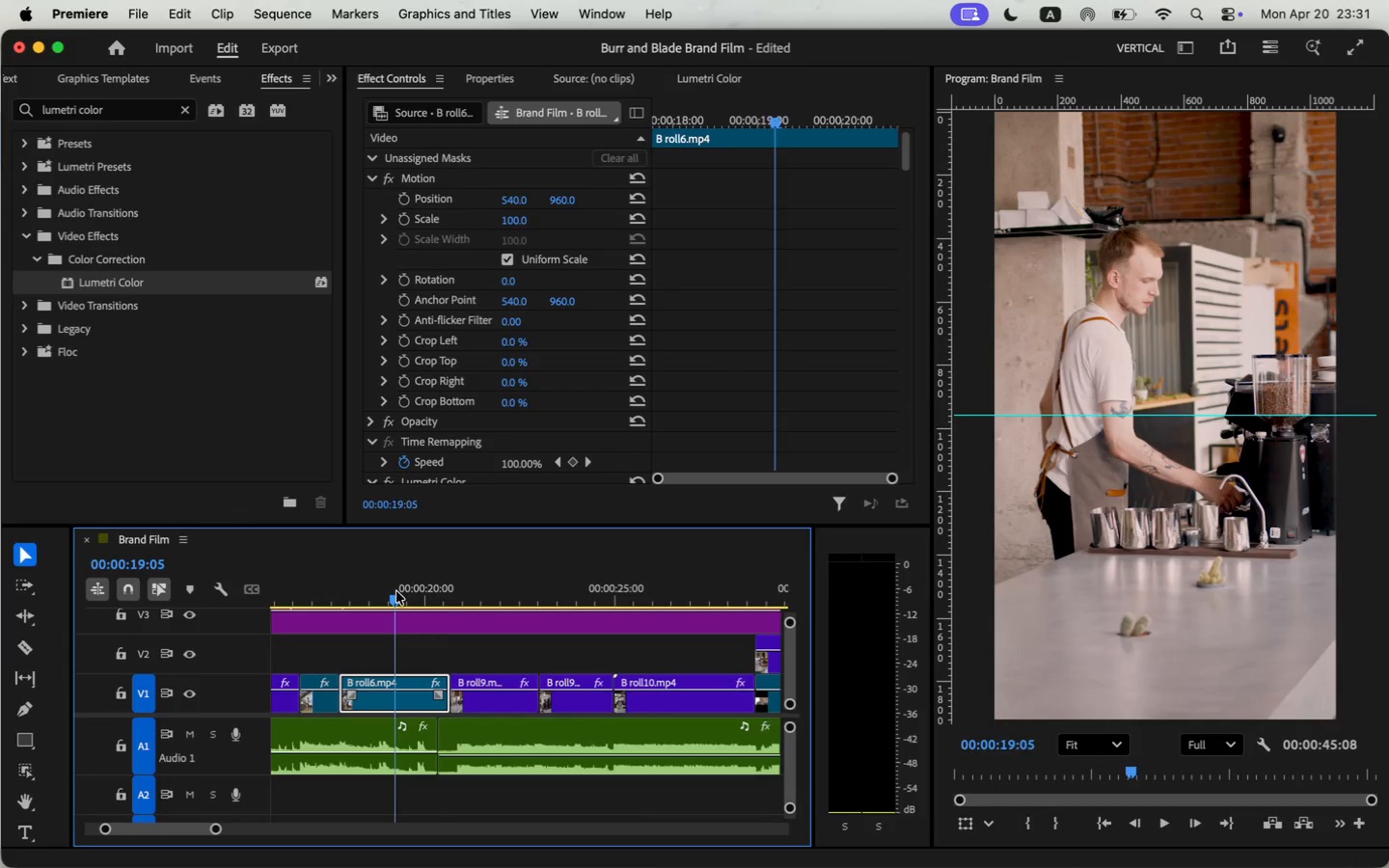 
key(Space)
 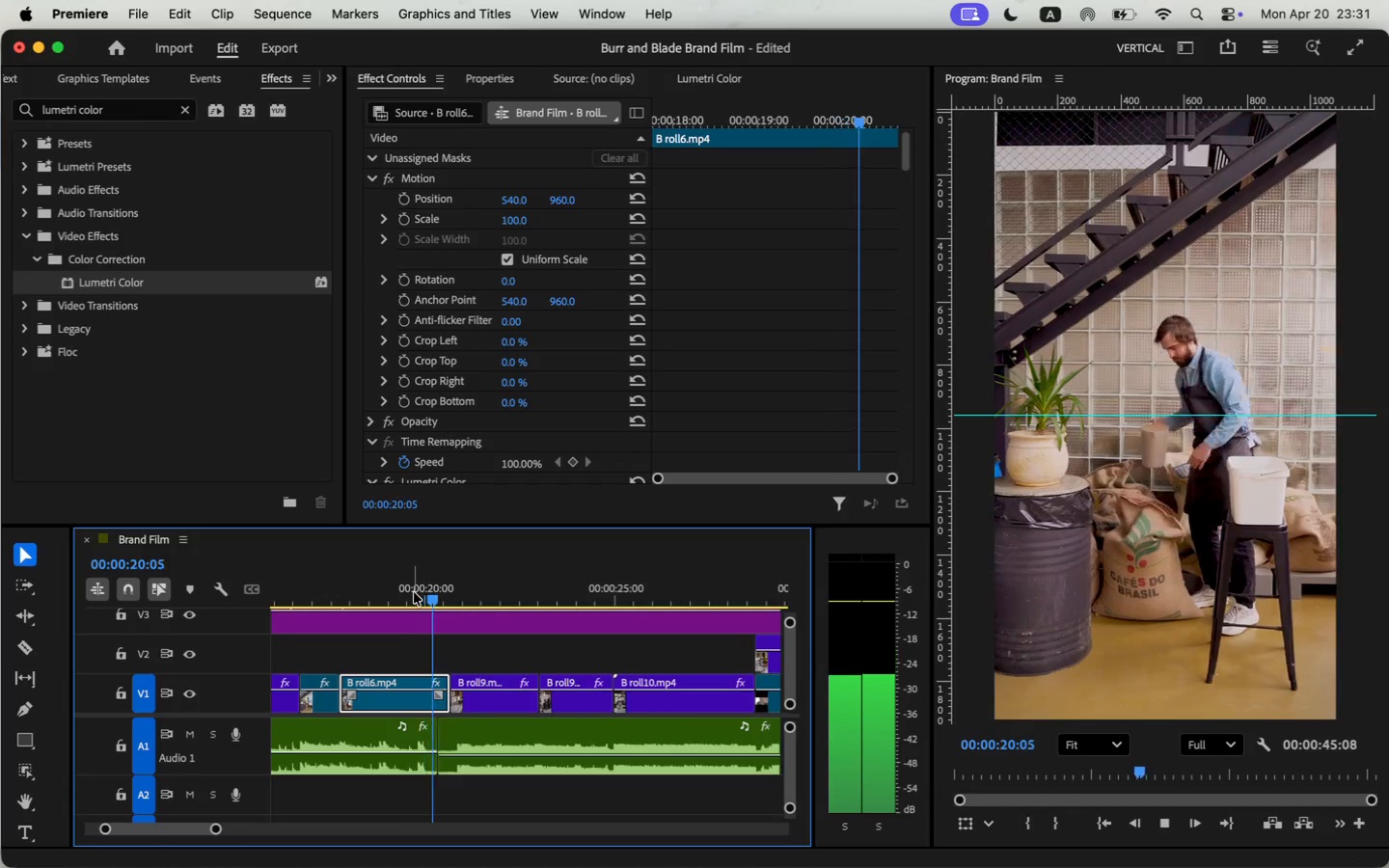 
key(Space)
 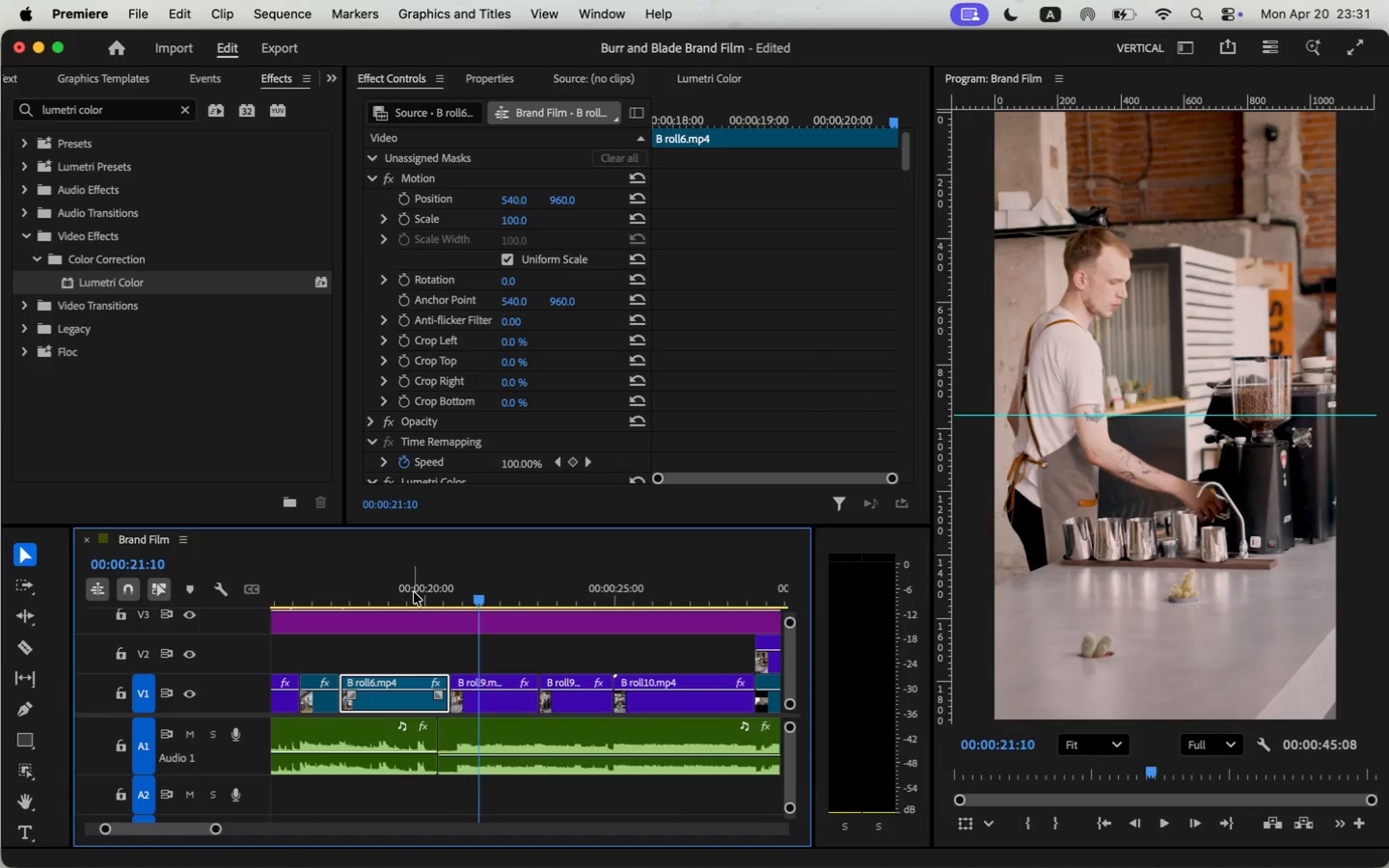 
left_click([414, 592])
 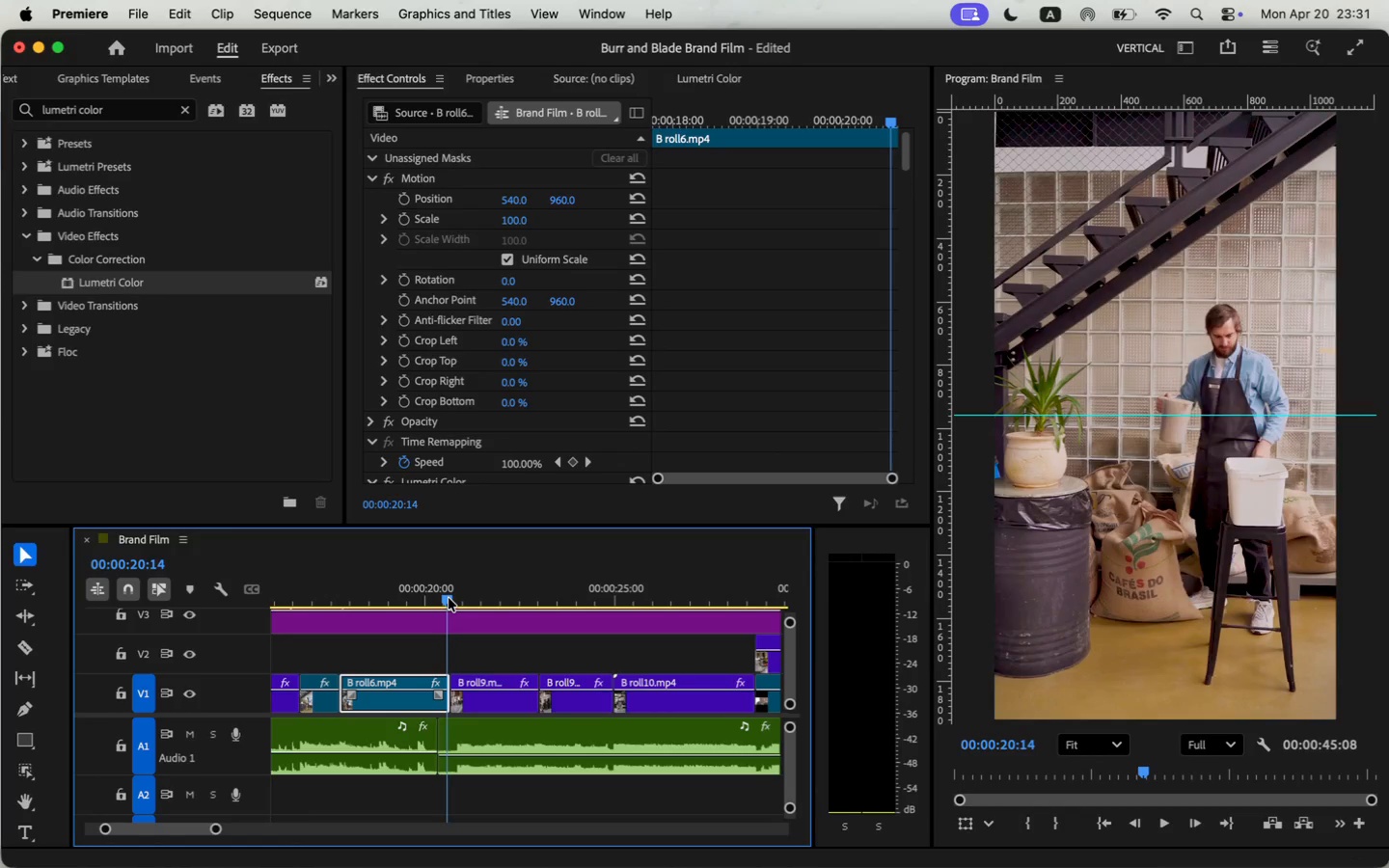 
left_click_drag(start_coordinate=[414, 594], to_coordinate=[432, 592])
 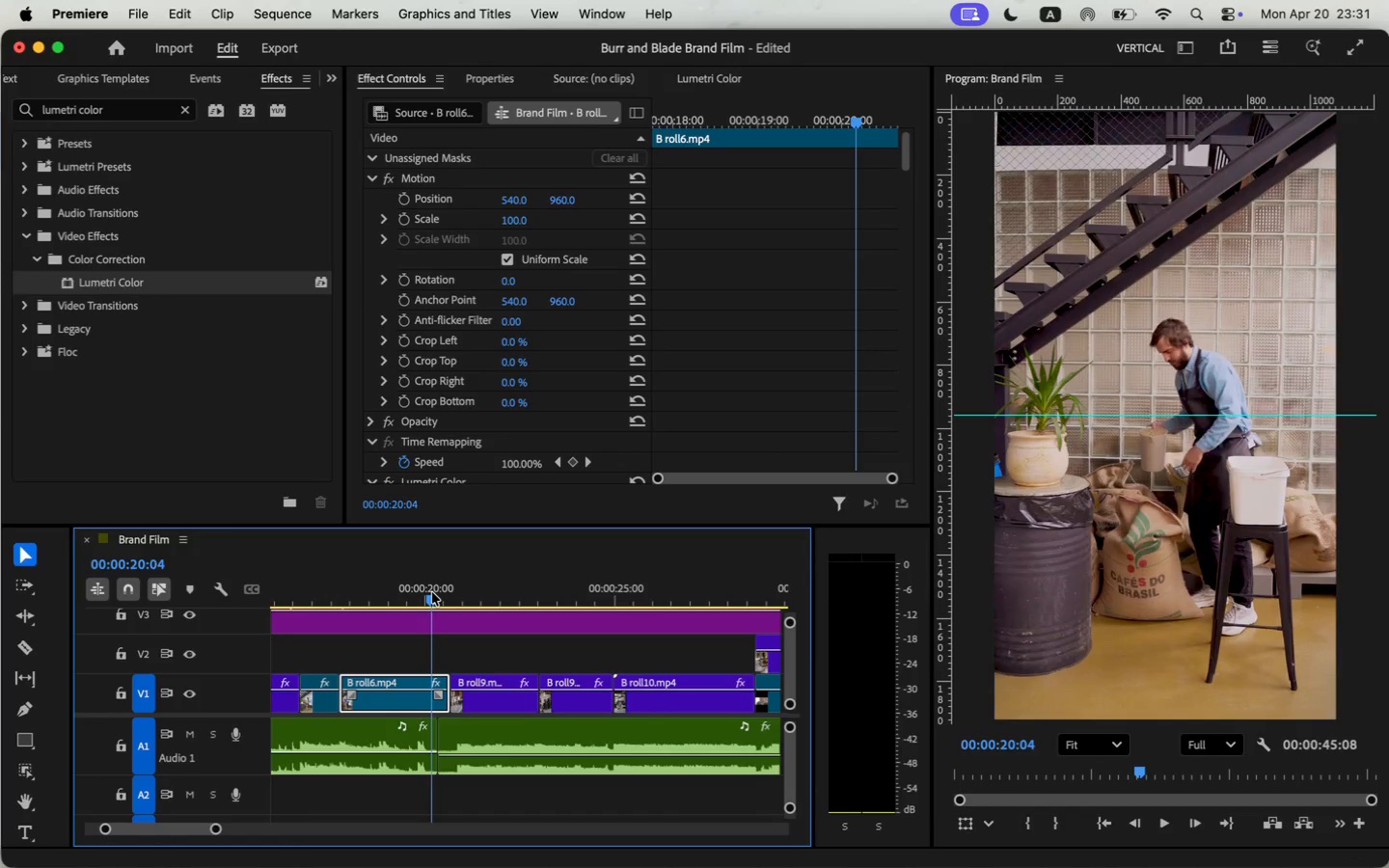 
key(Y)
 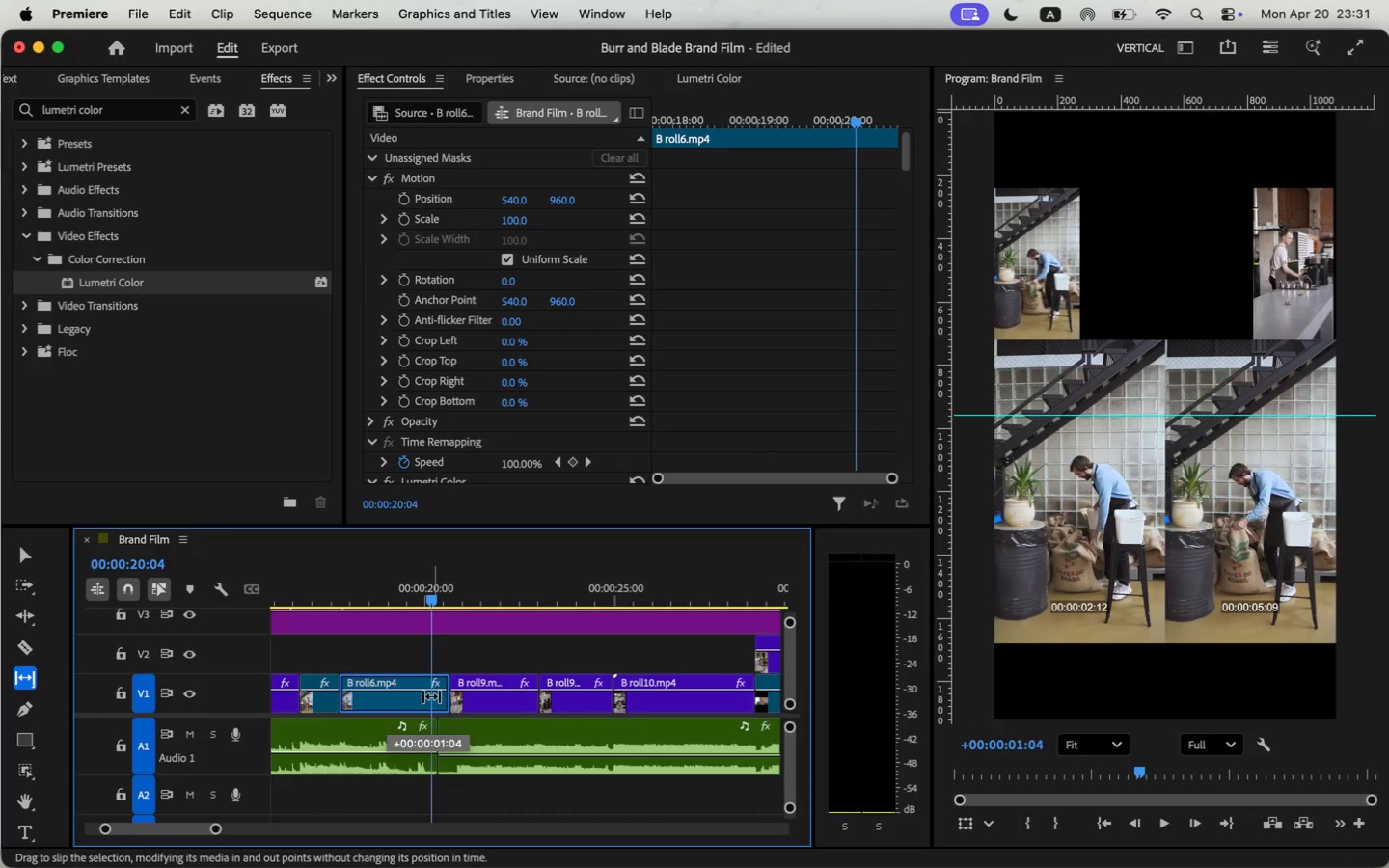 
left_click_drag(start_coordinate=[386, 700], to_coordinate=[432, 696])
 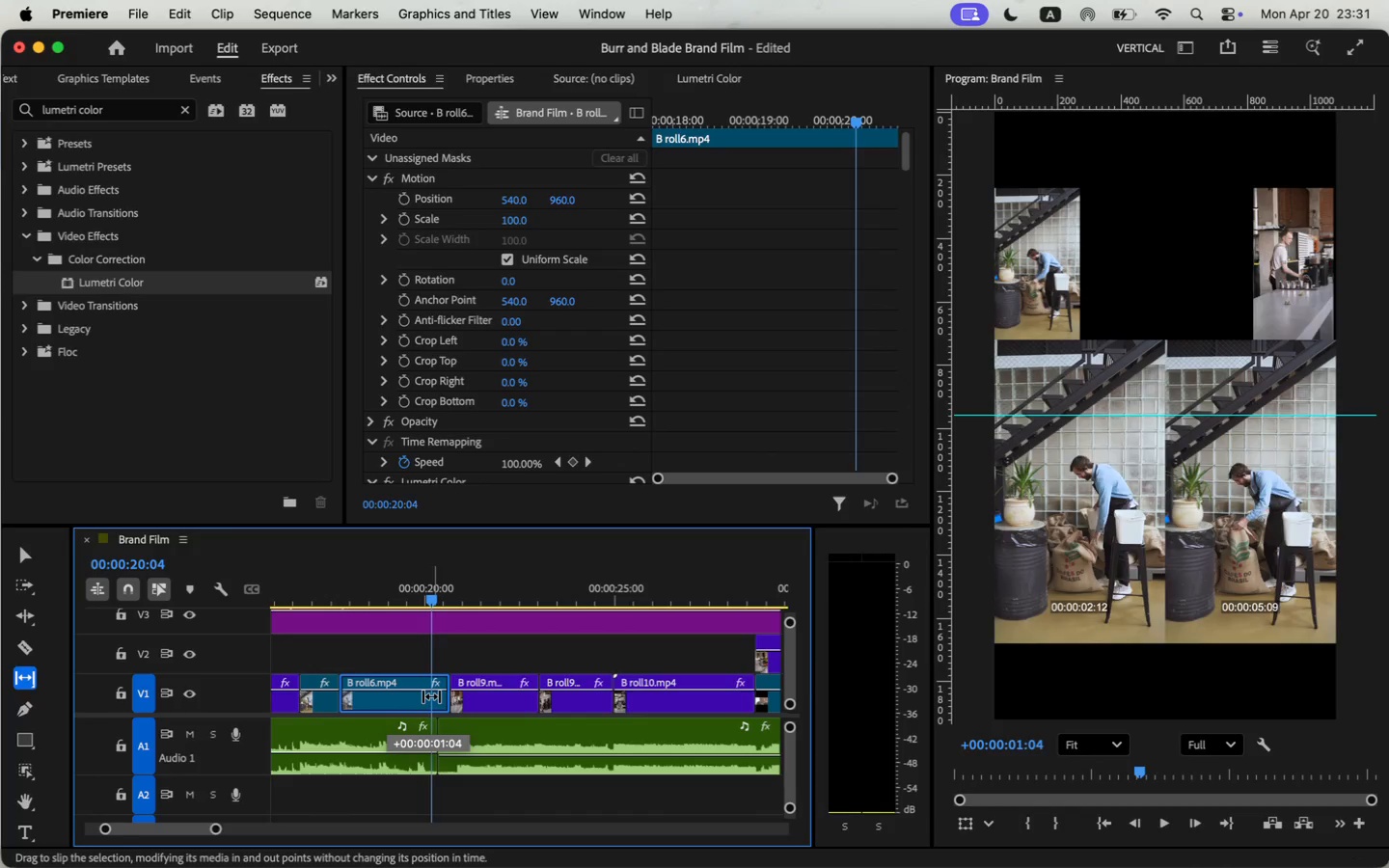 
left_click([330, 590])
 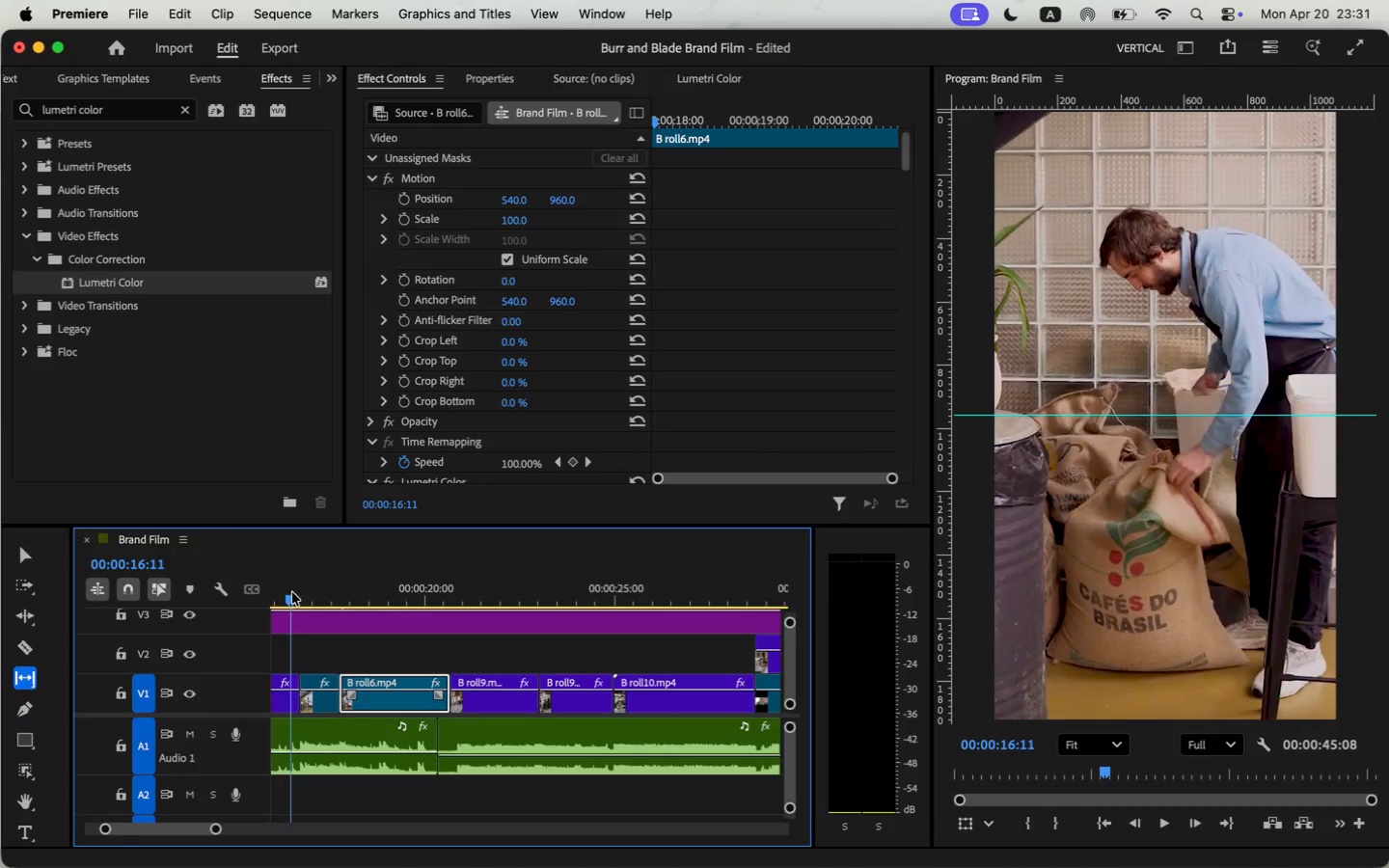 
key(Space)
 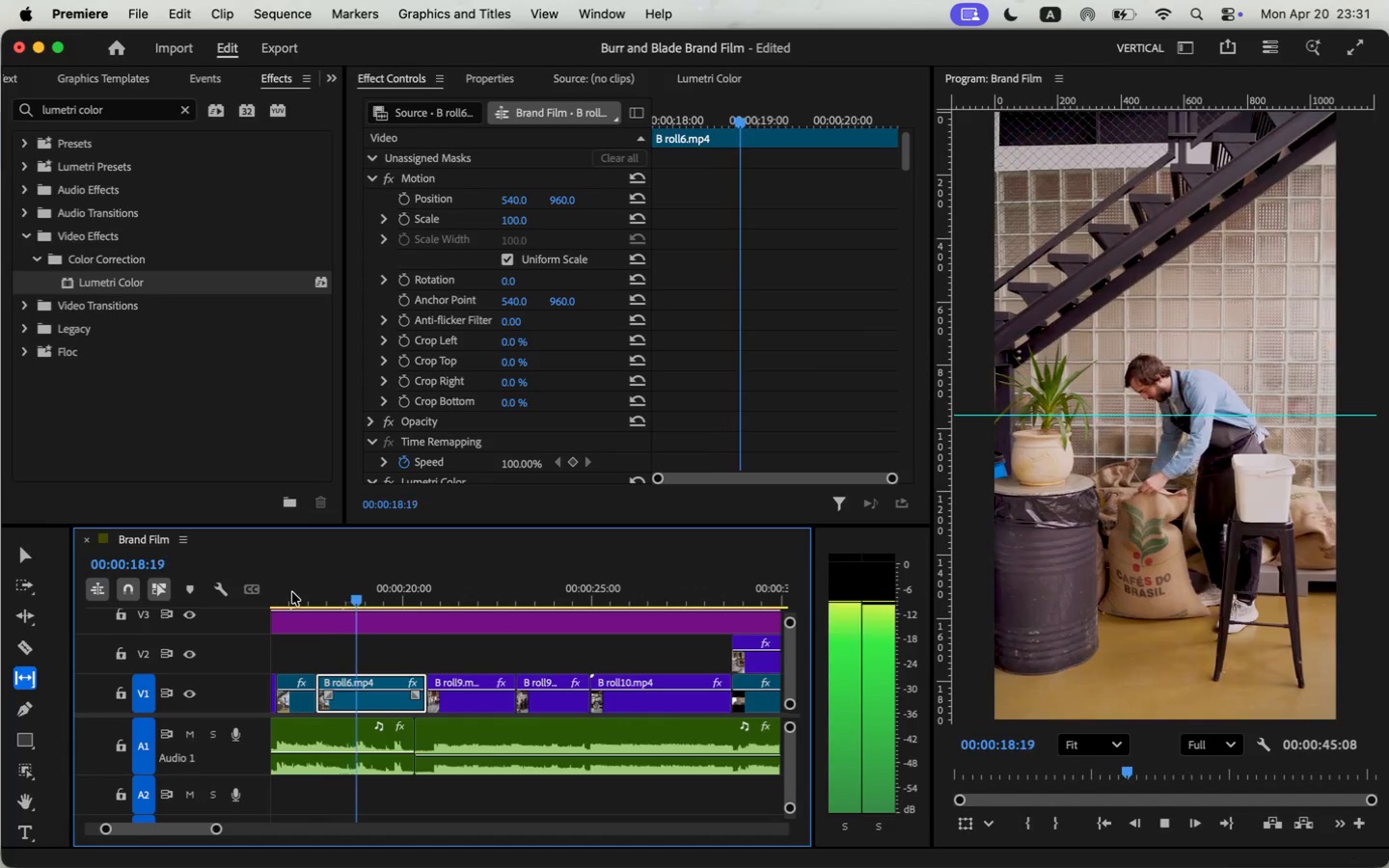 
key(Space)
 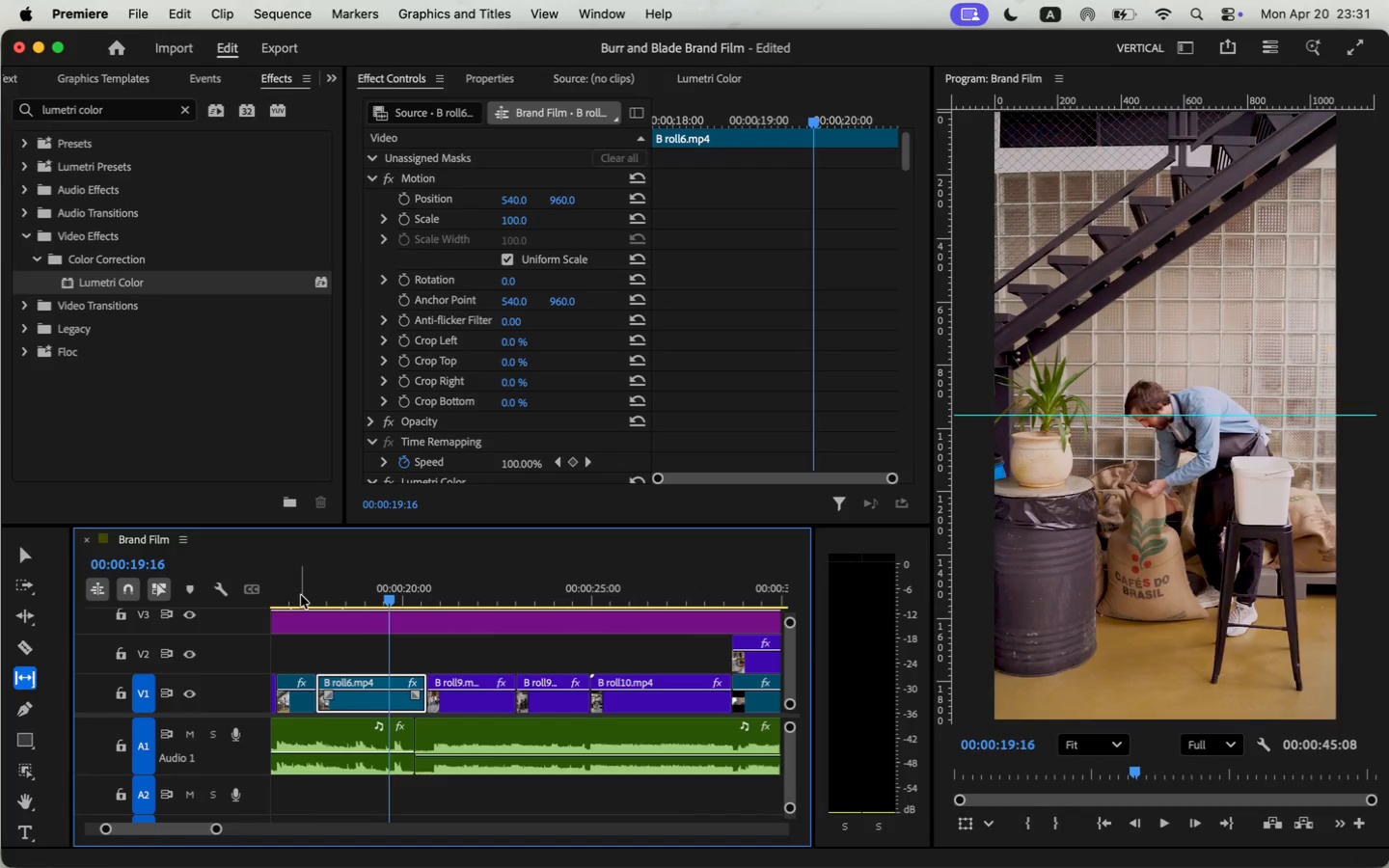 
left_click([301, 596])
 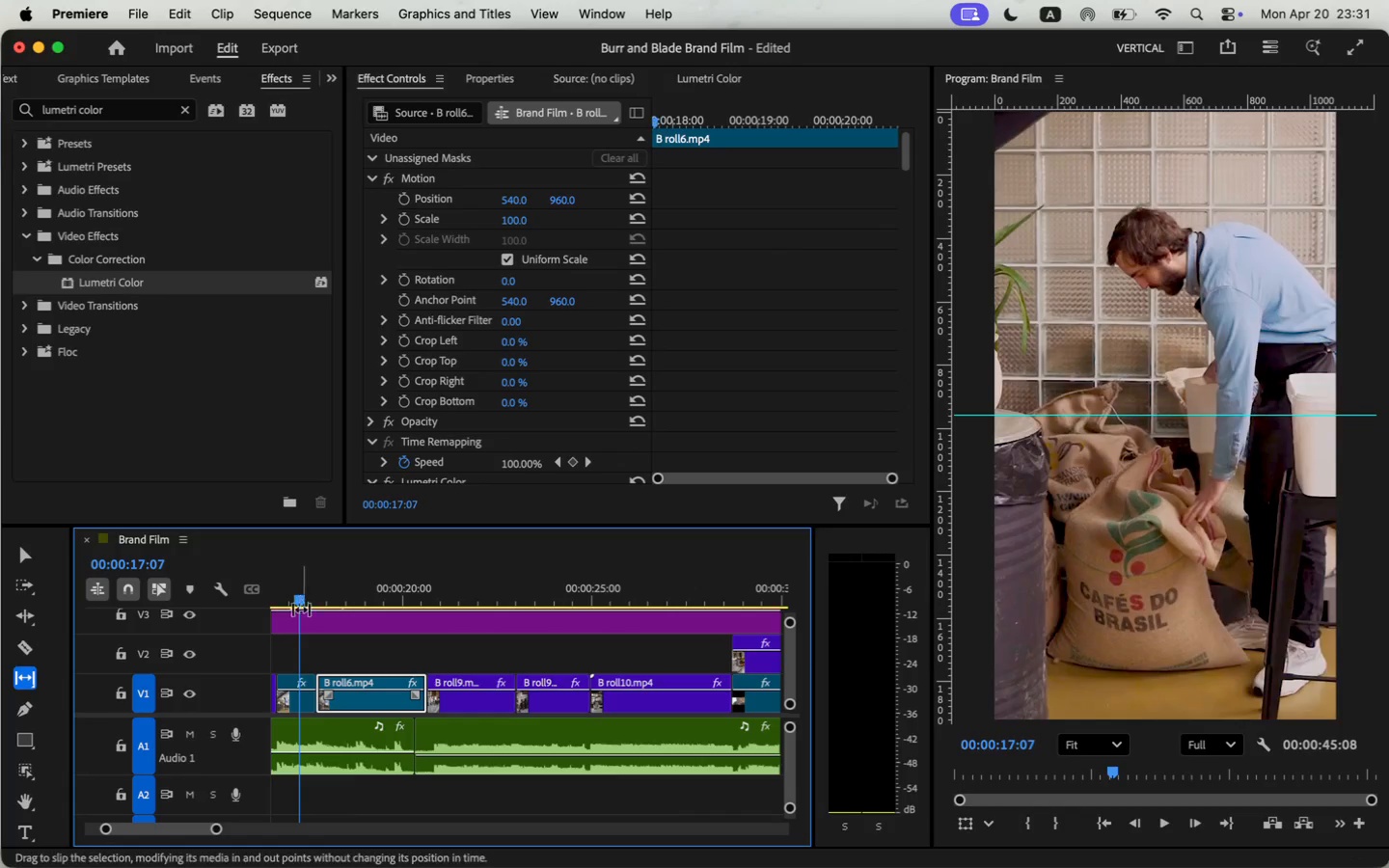 
left_click([305, 697])
 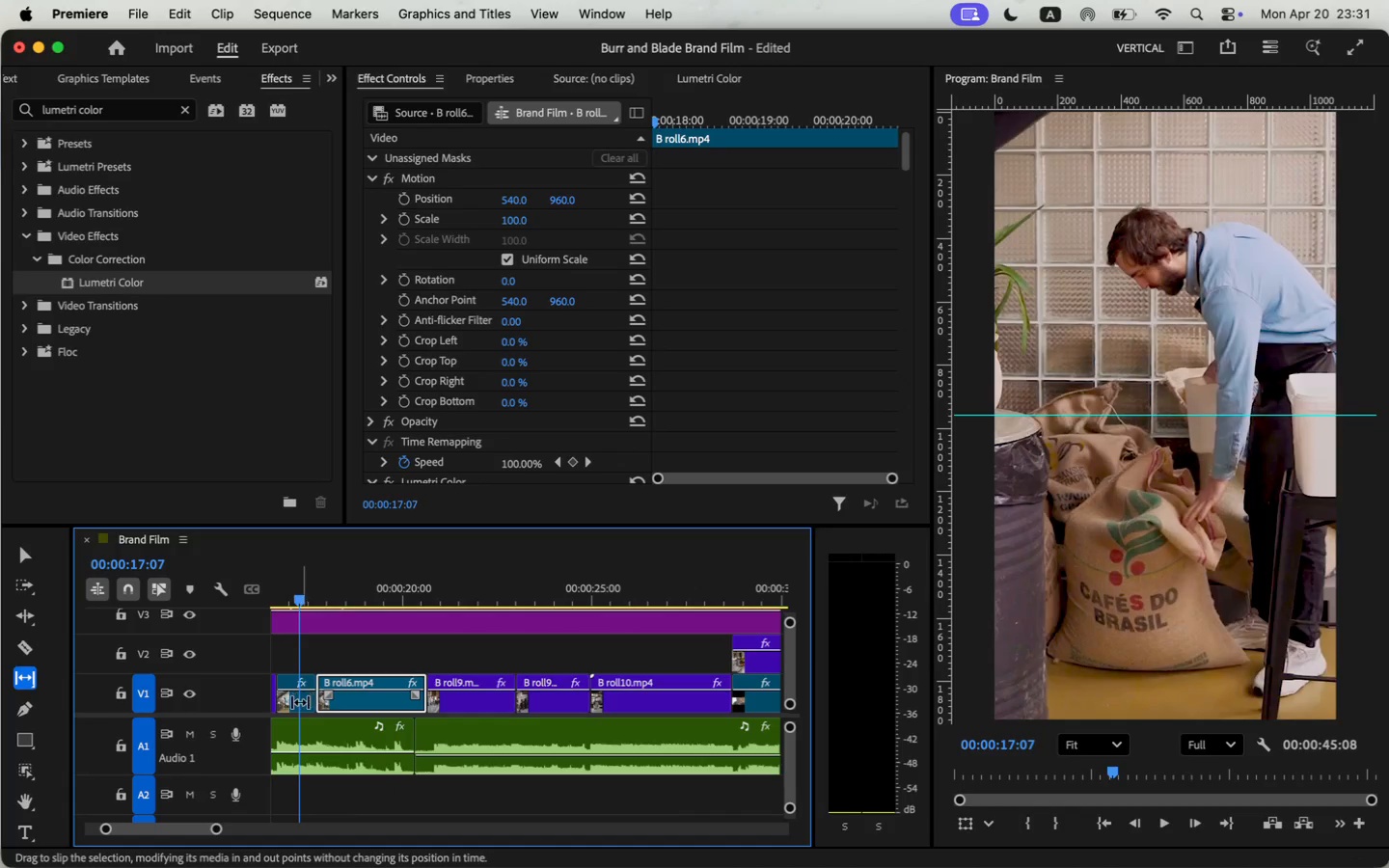 
left_click([298, 704])
 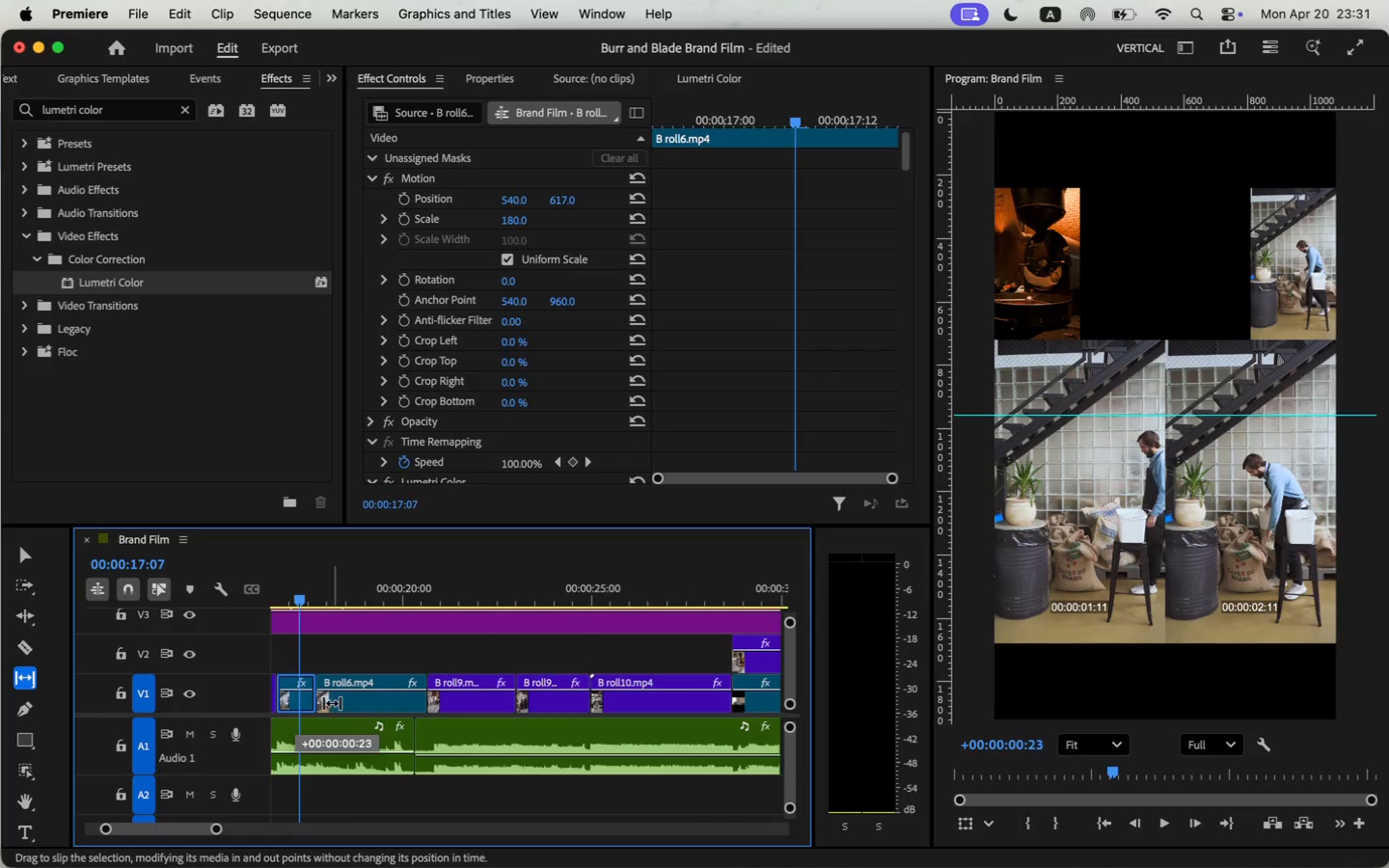 
left_click_drag(start_coordinate=[294, 703], to_coordinate=[335, 703])
 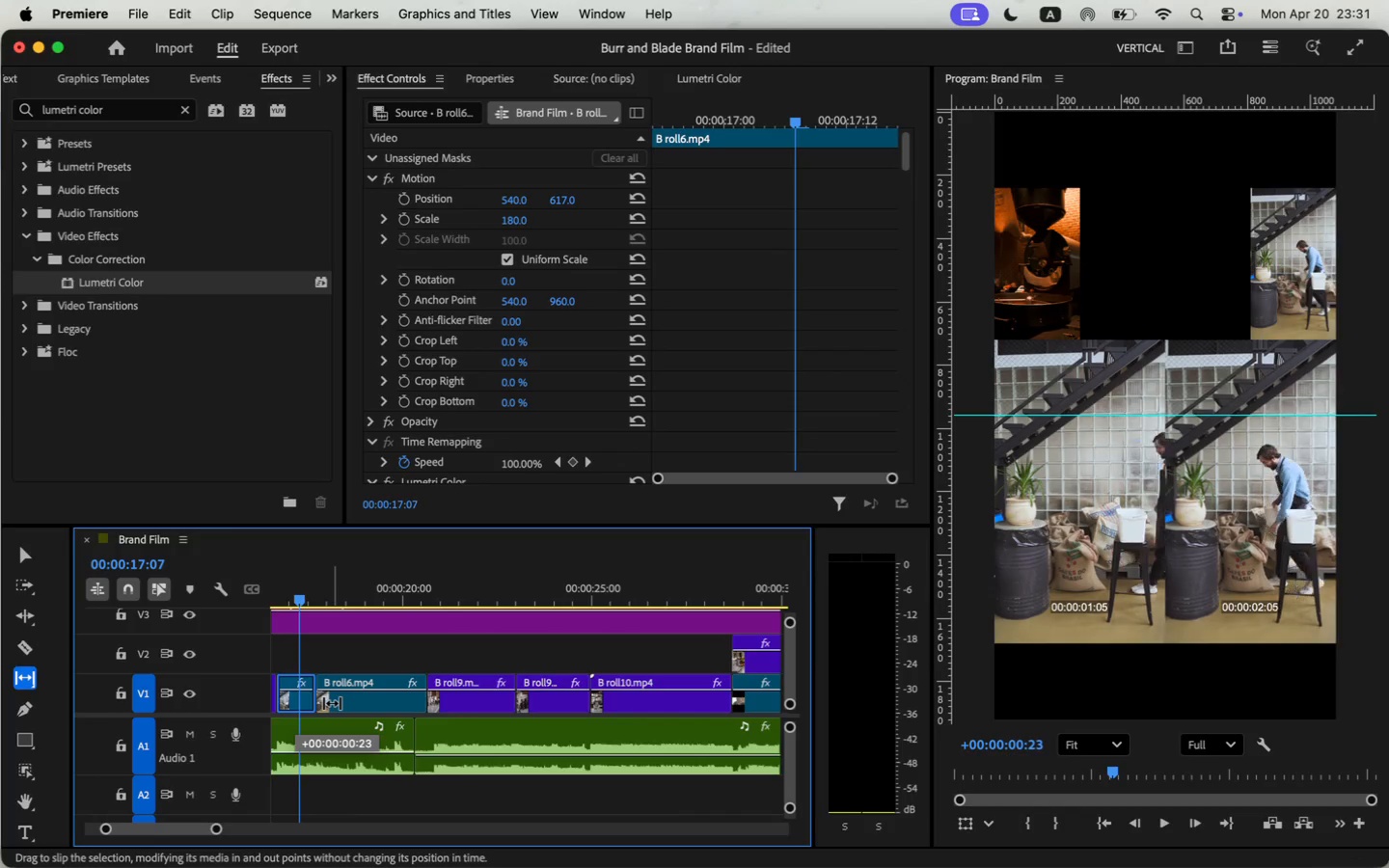 
left_click_drag(start_coordinate=[297, 597], to_coordinate=[269, 606])
 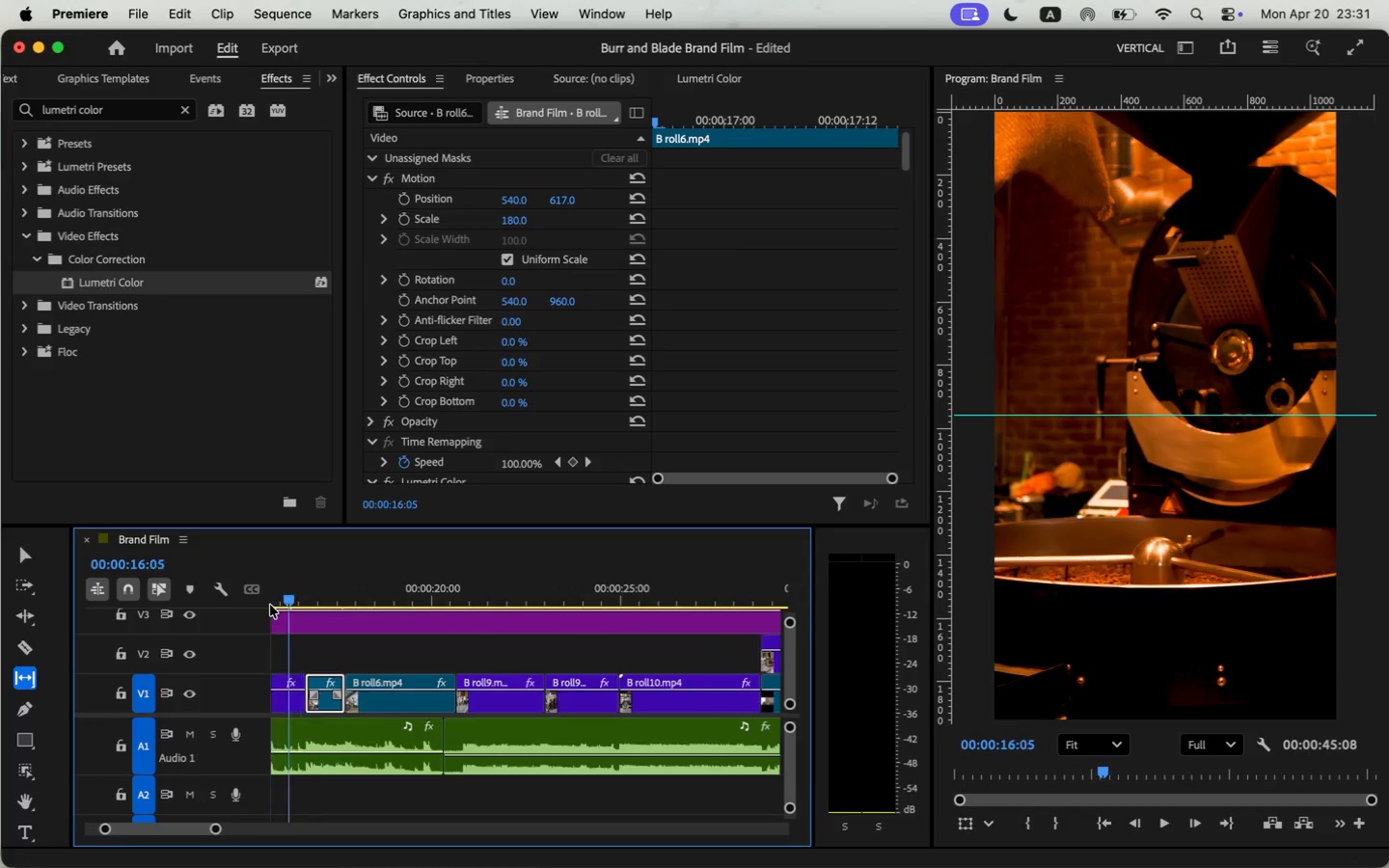 
key(Space)
 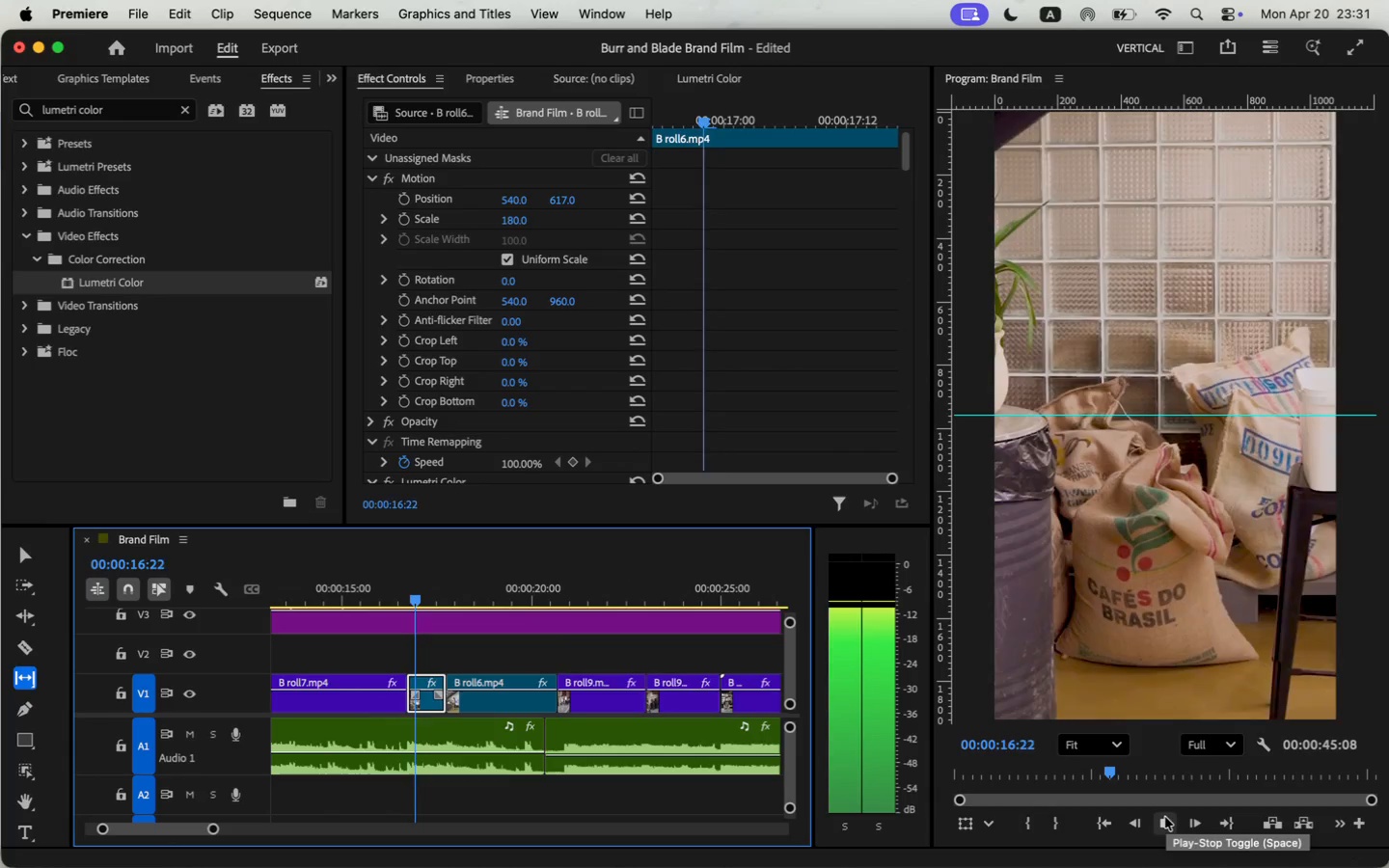 
wait(6.78)
 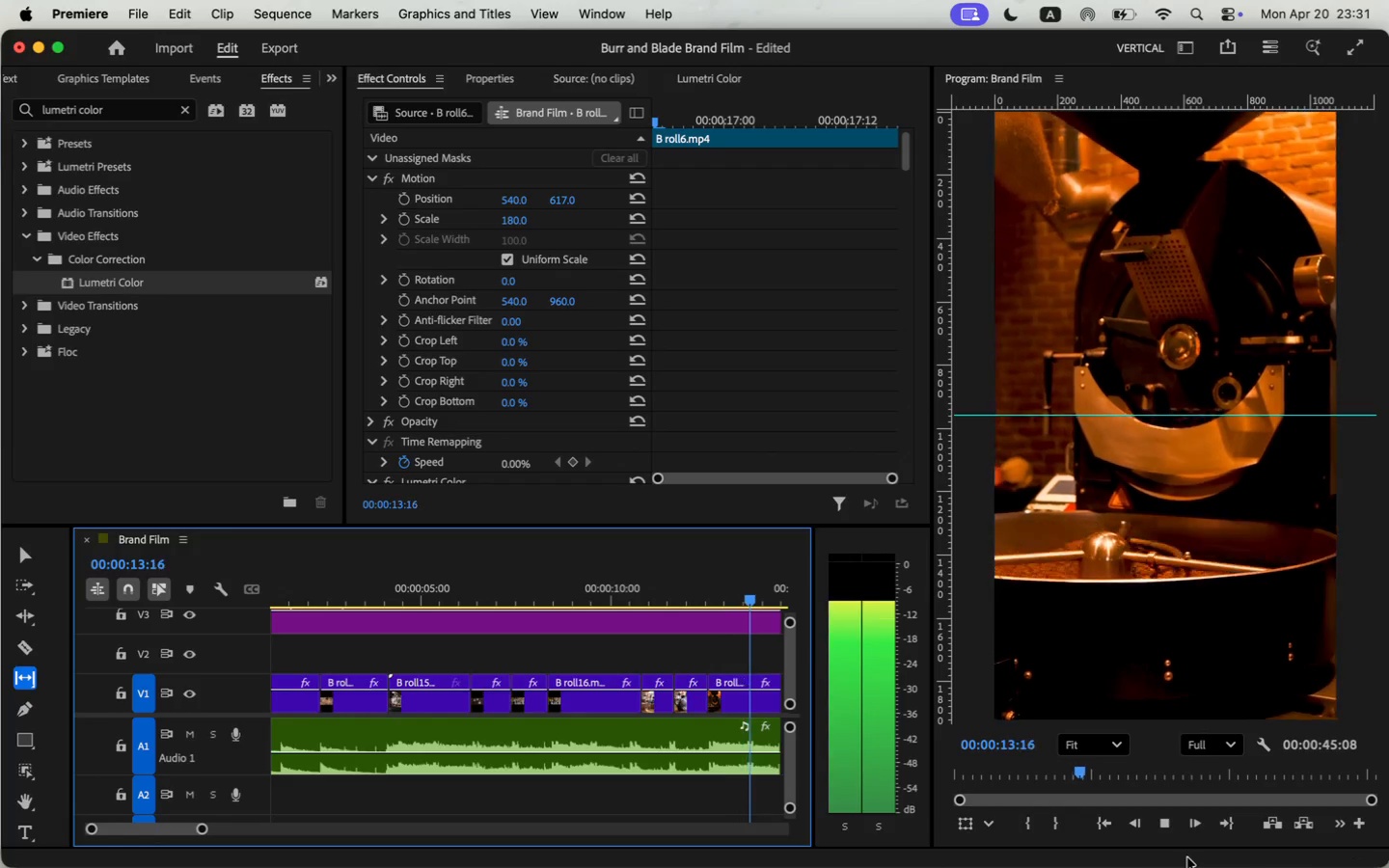 
key(Space)
 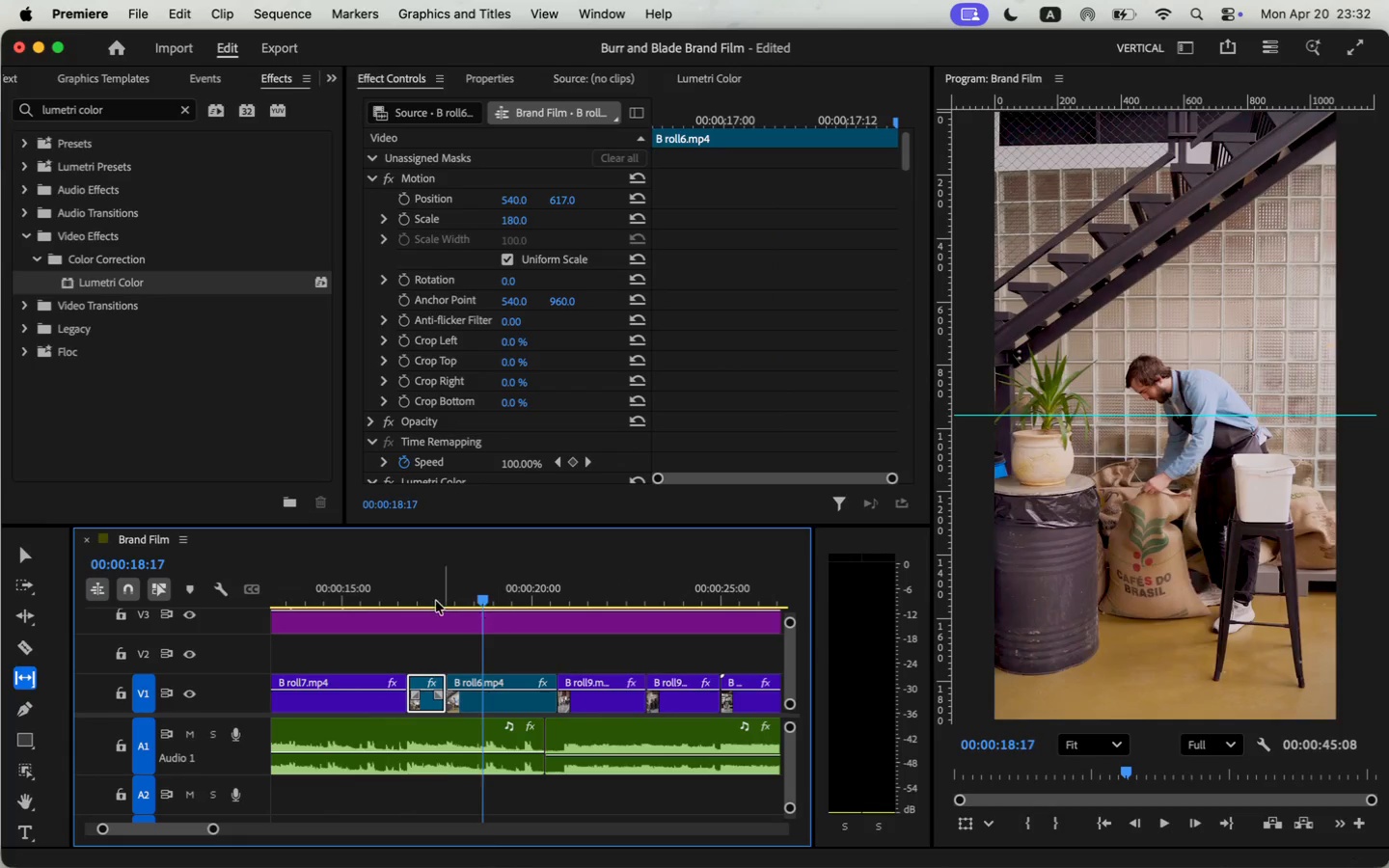 
left_click([387, 600])
 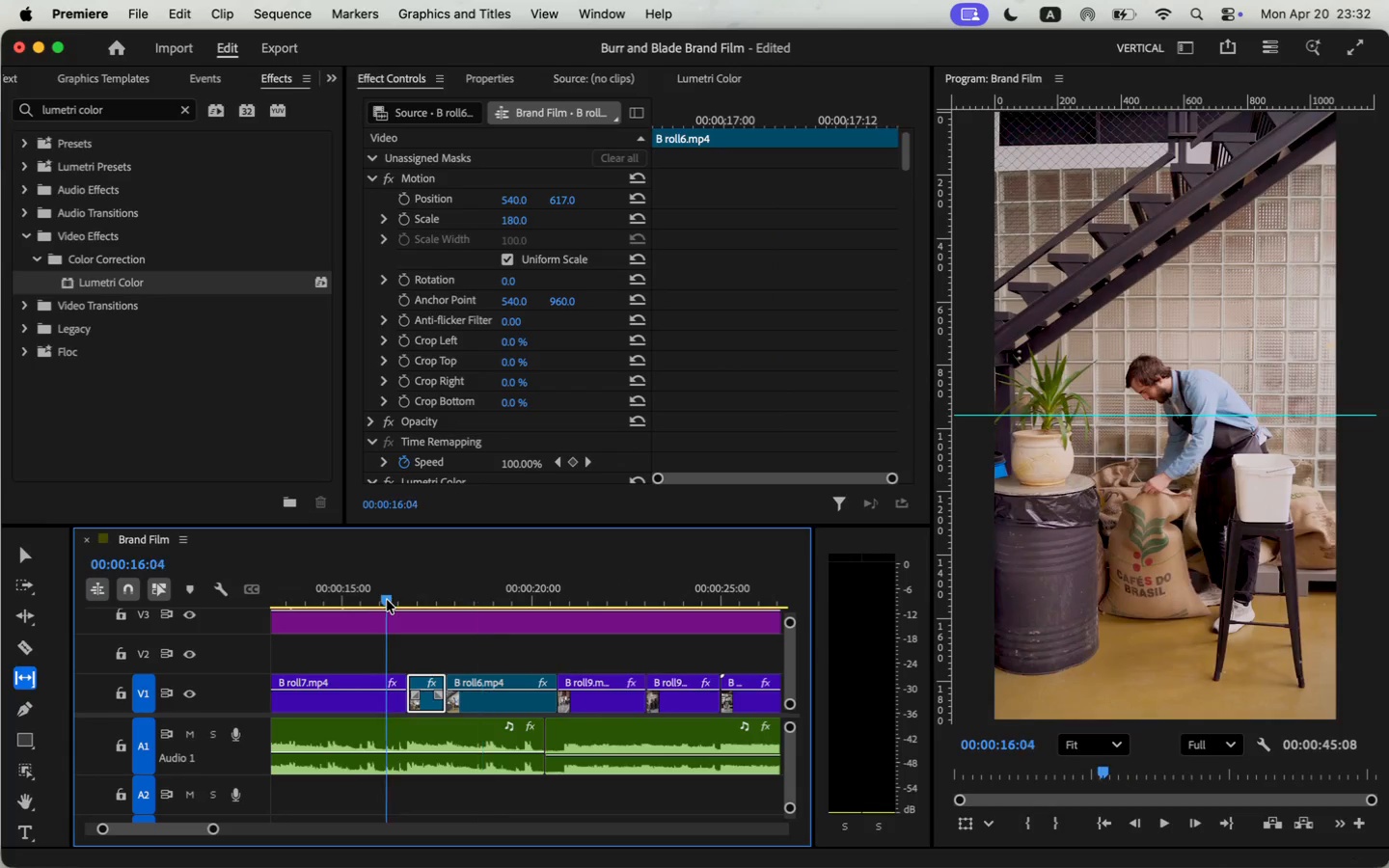 
key(Space)
 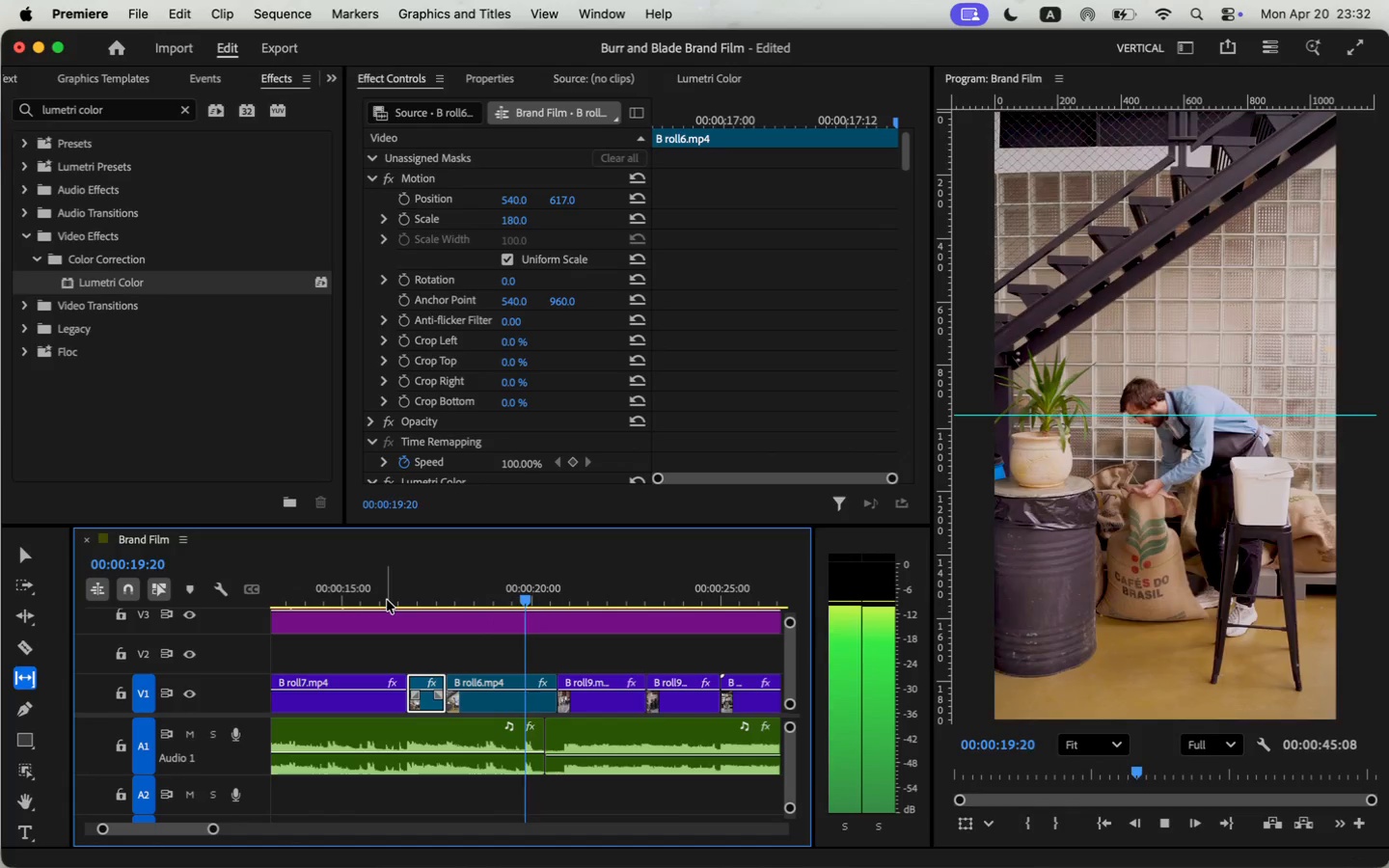 
wait(6.23)
 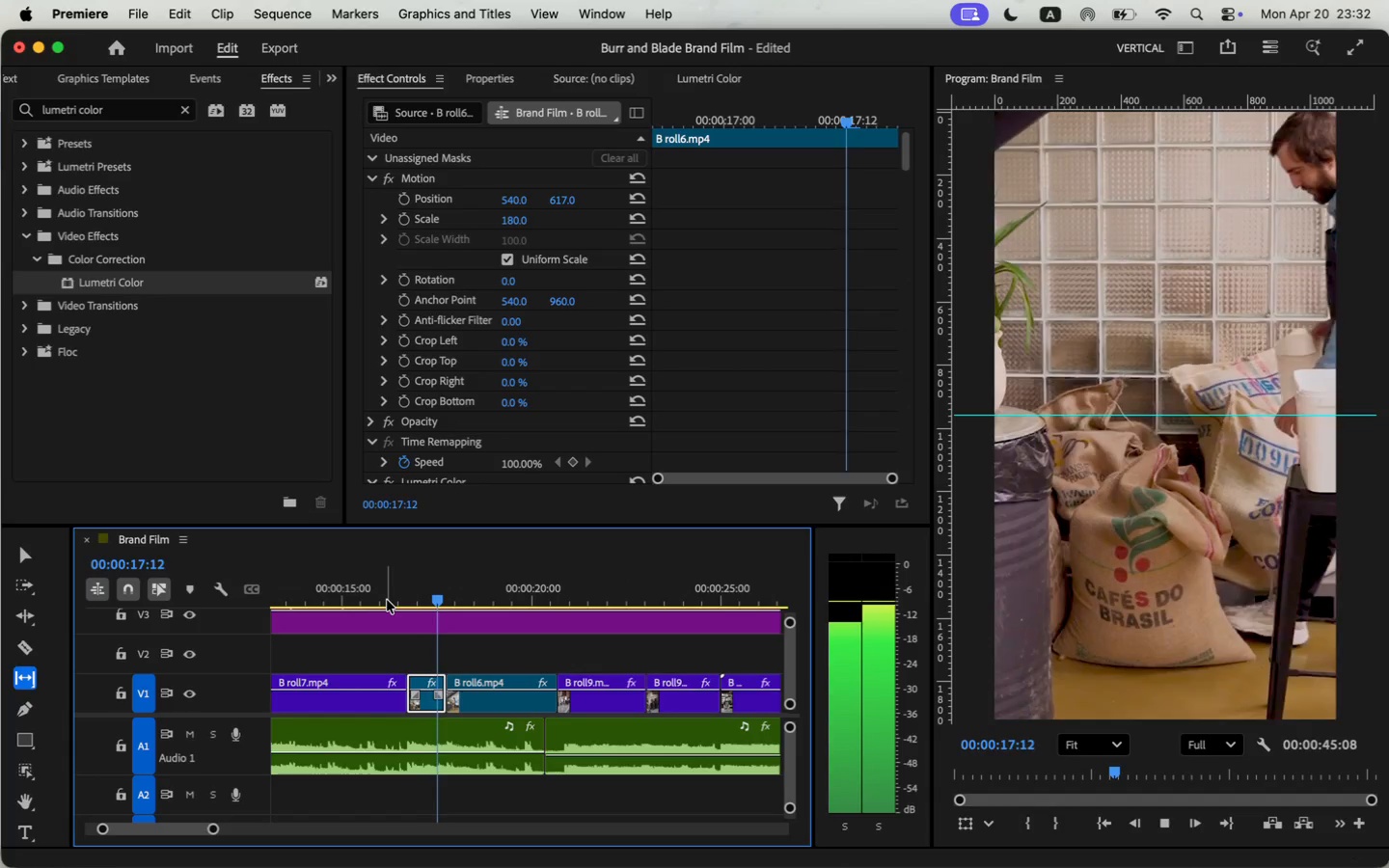 
key(Space)
 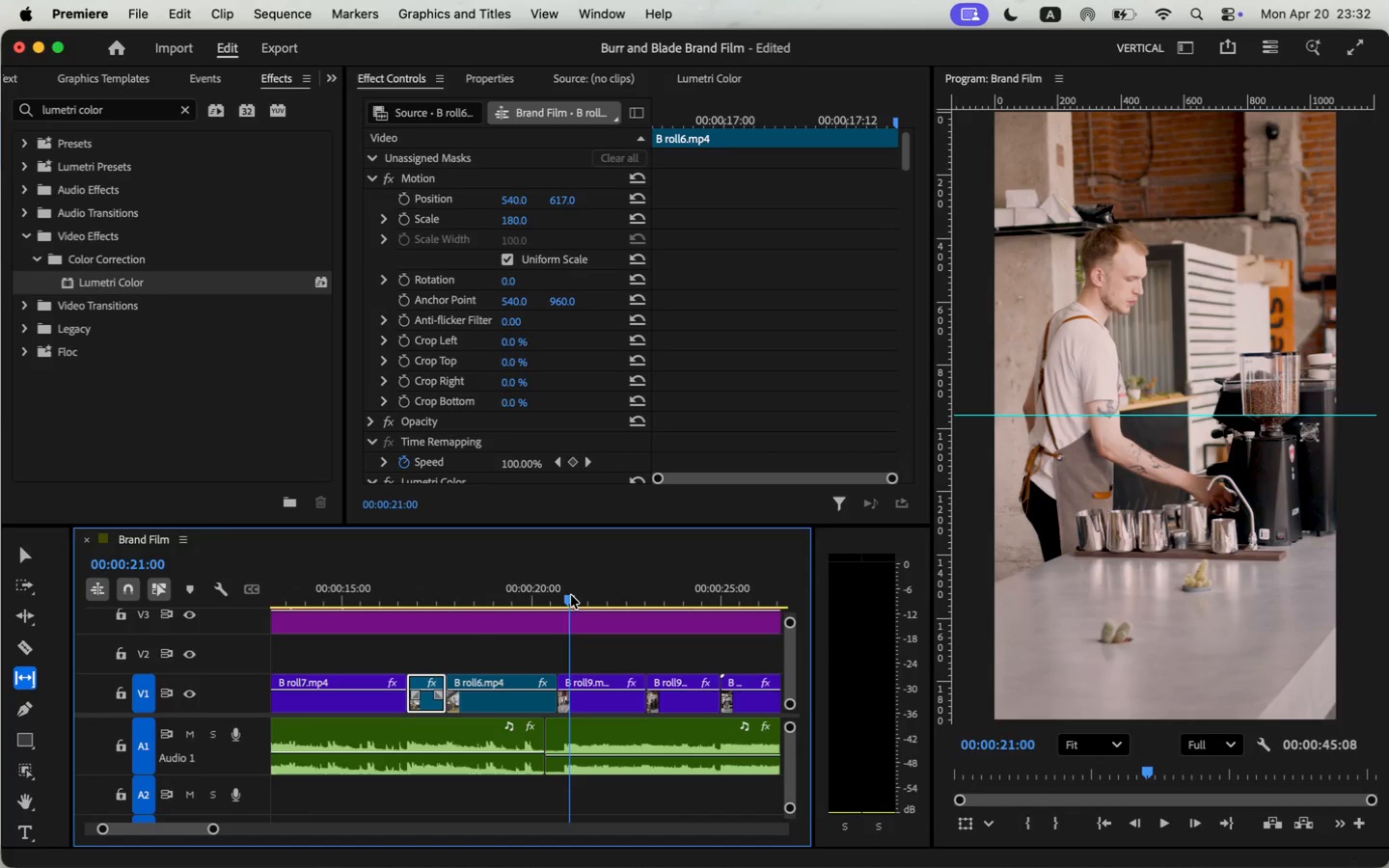 
left_click_drag(start_coordinate=[538, 595], to_coordinate=[543, 598])
 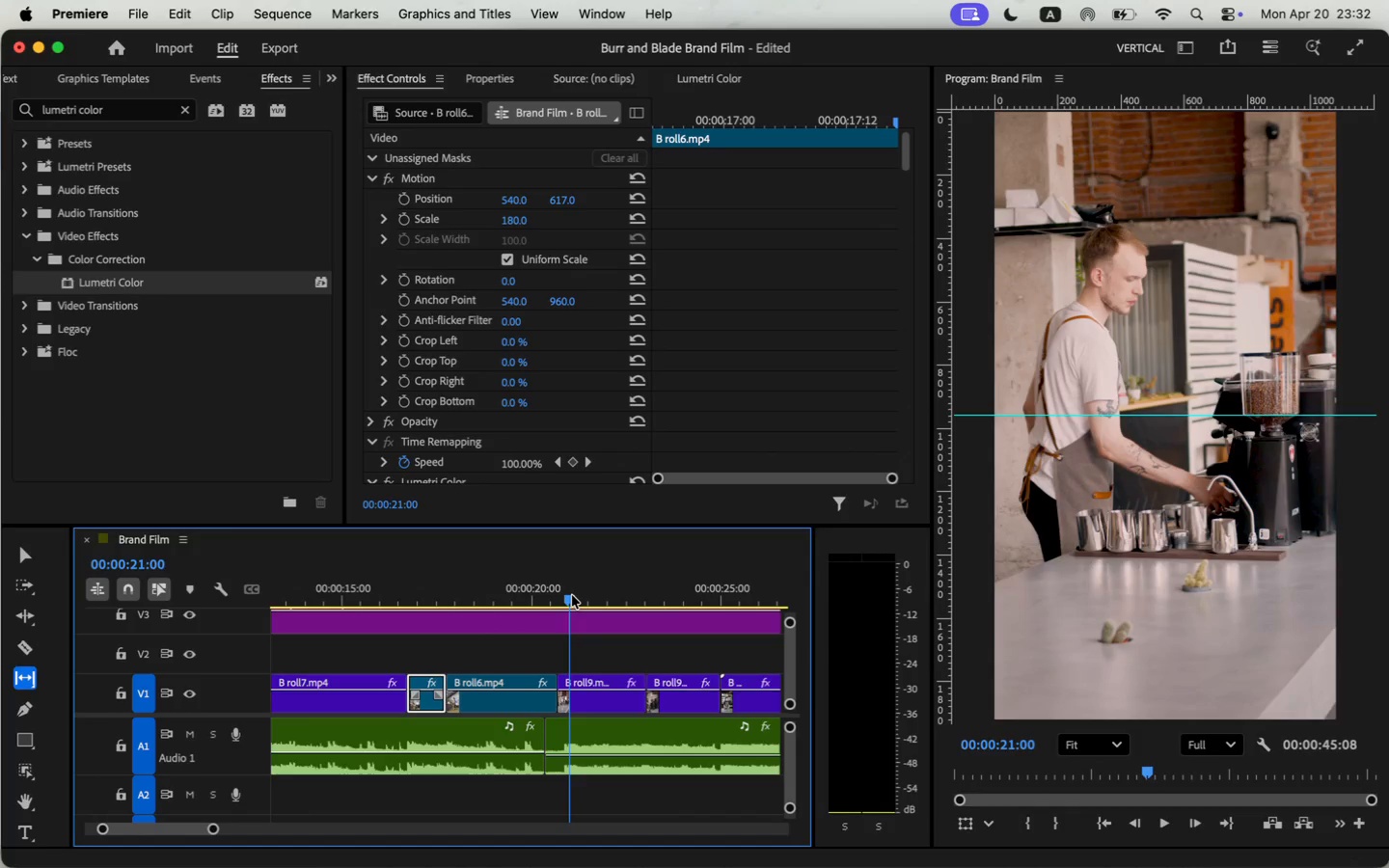 
key(Space)
 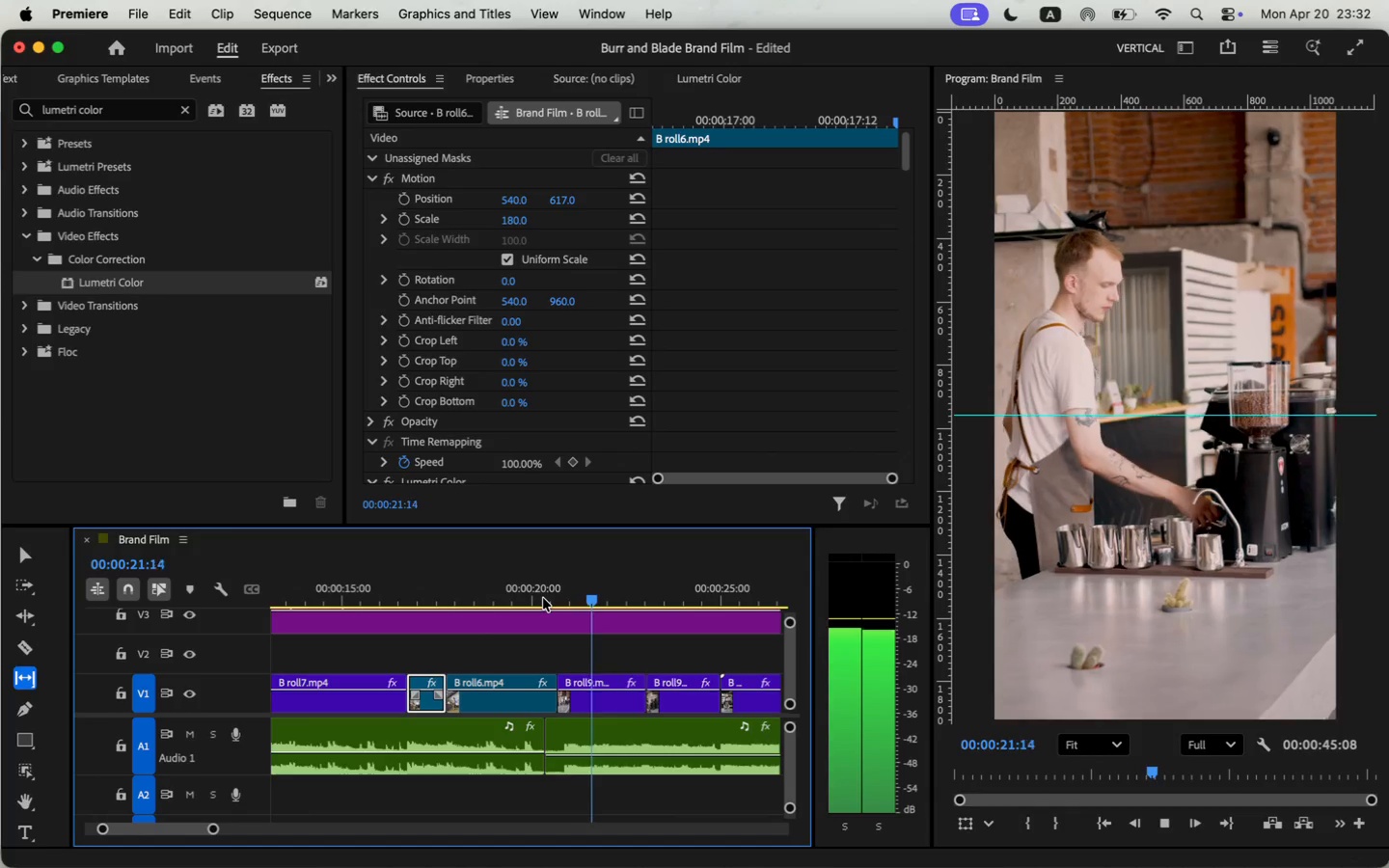 
key(Space)
 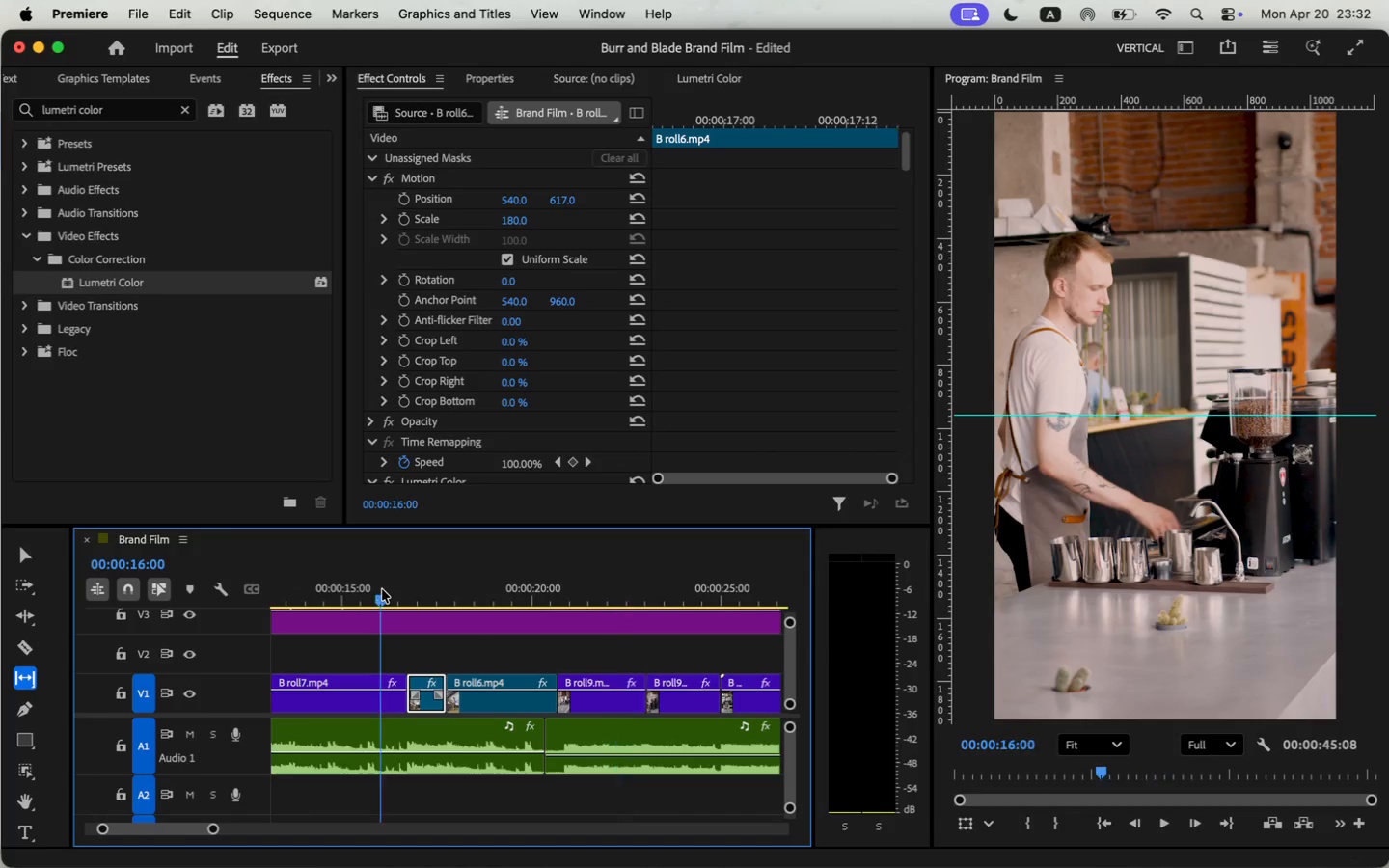 
key(Space)
 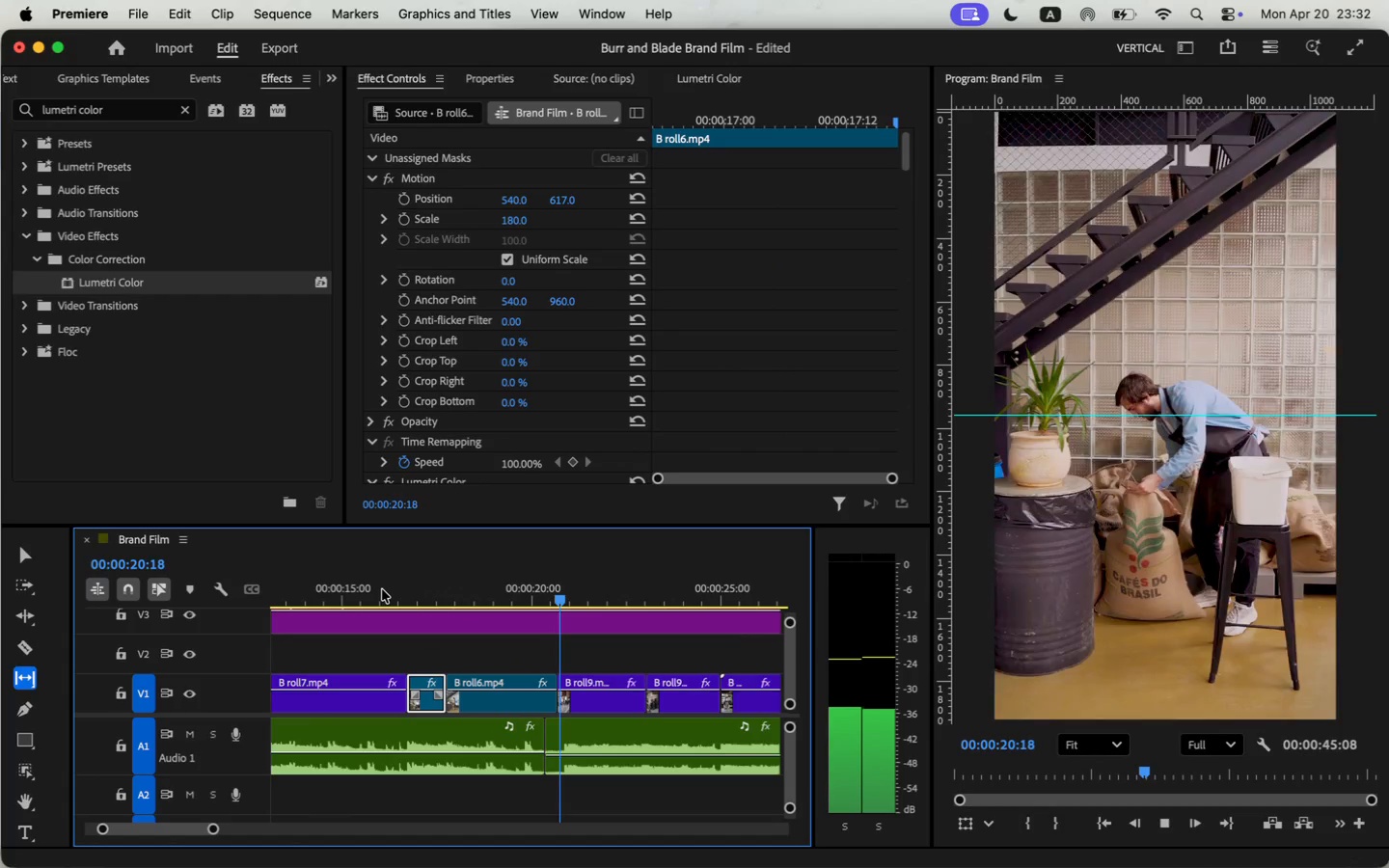 
wait(10.23)
 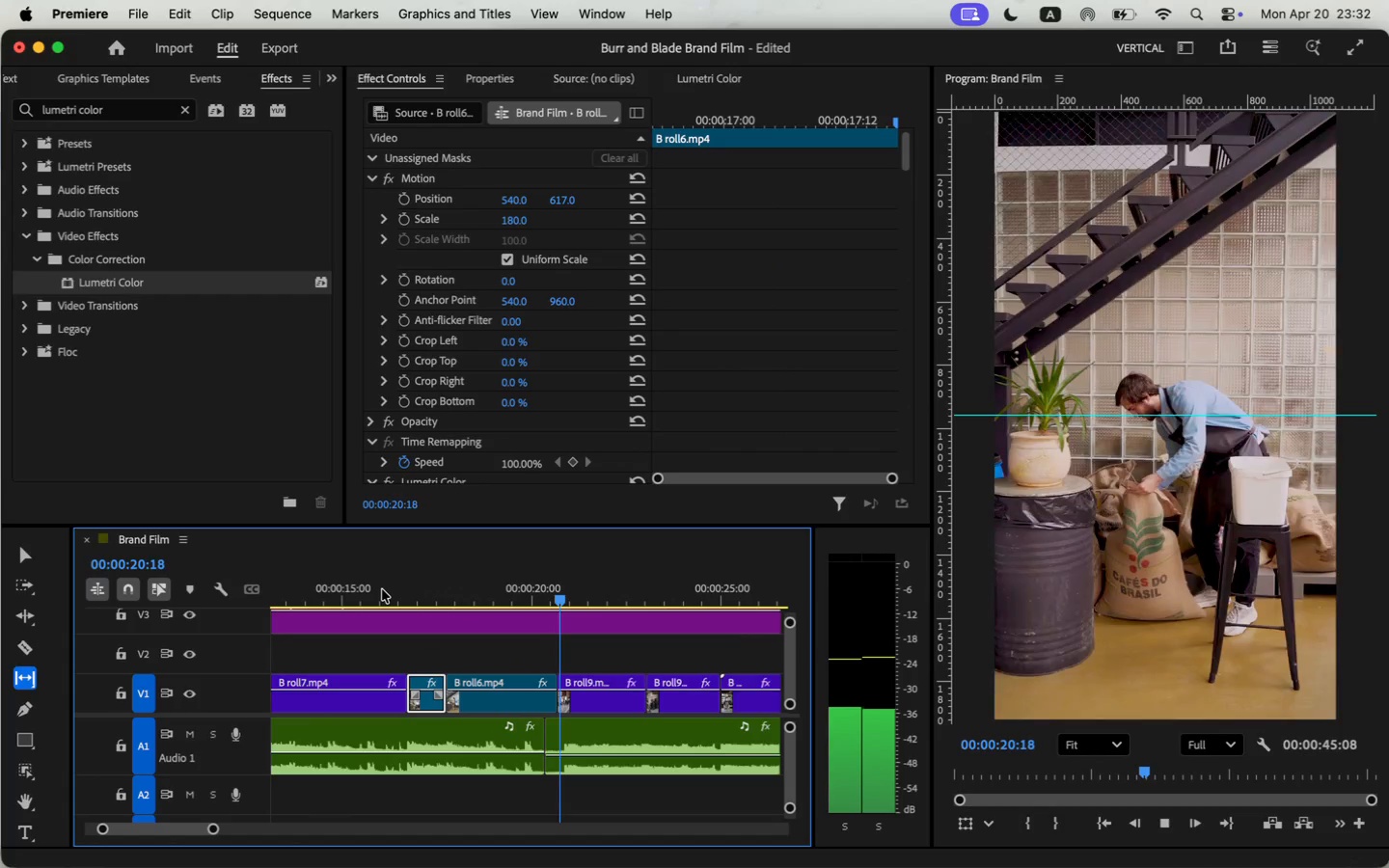 
key(Space)
 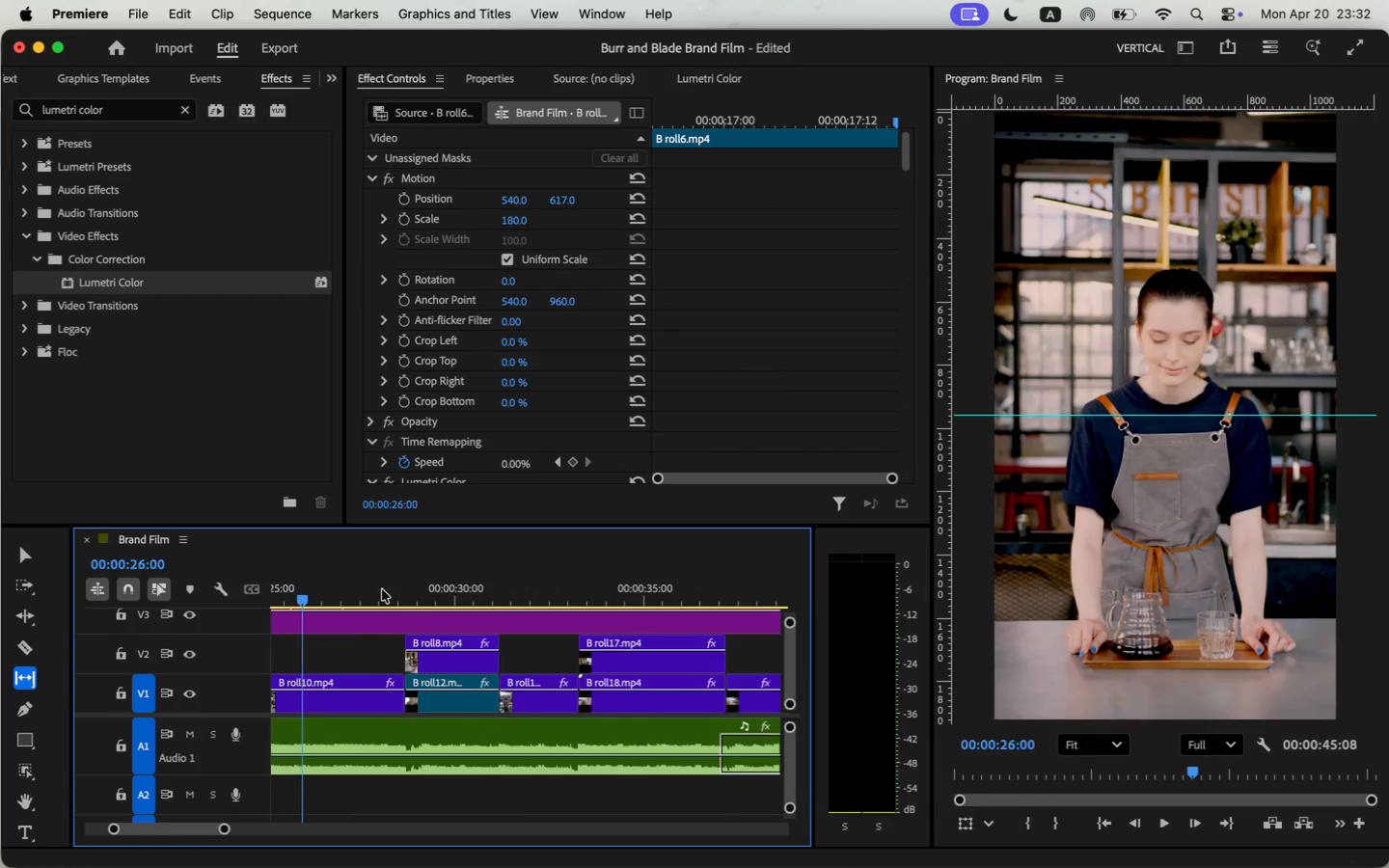 
left_click_drag(start_coordinate=[187, 832], to_coordinate=[177, 836])
 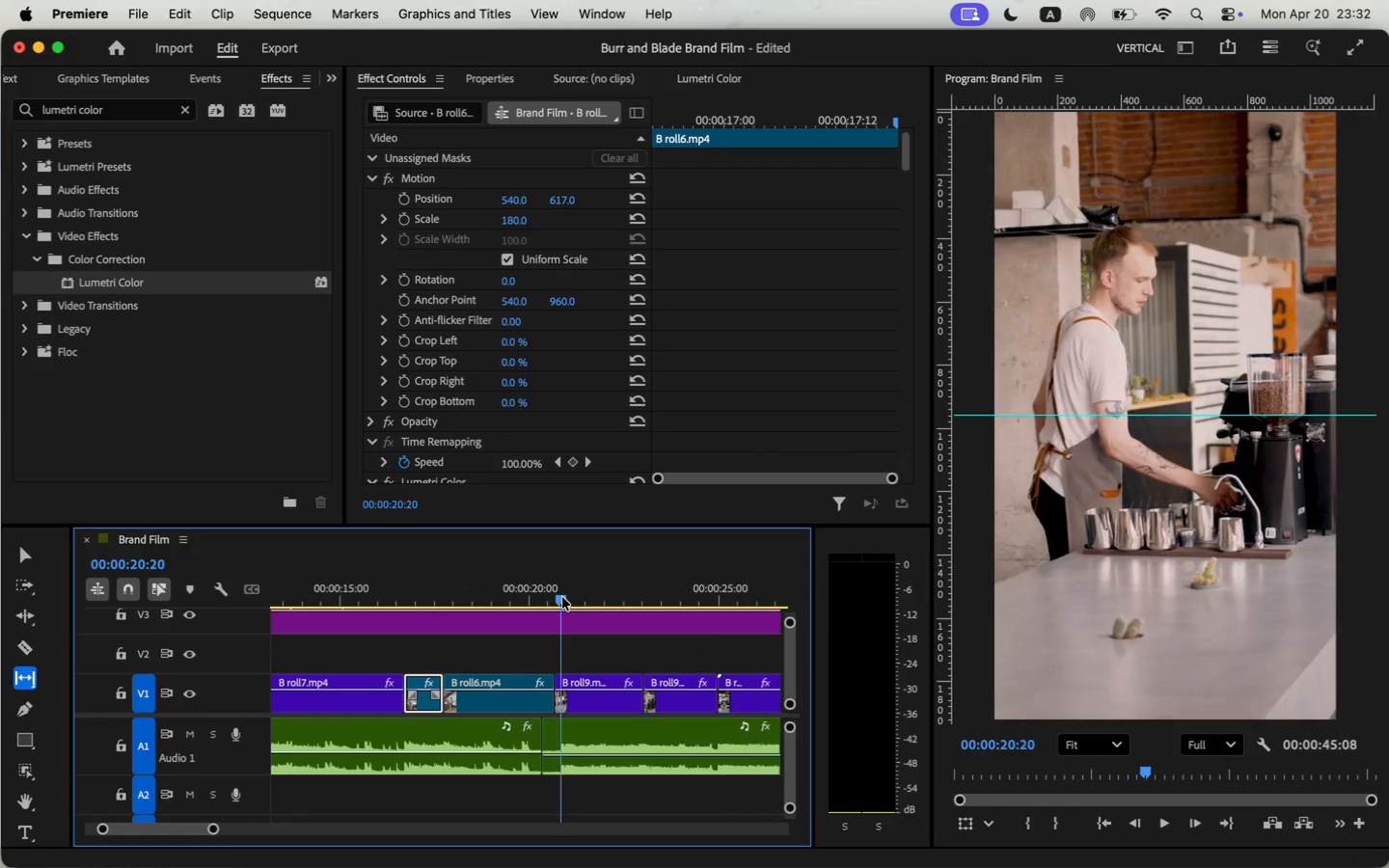 
left_click([587, 700])
 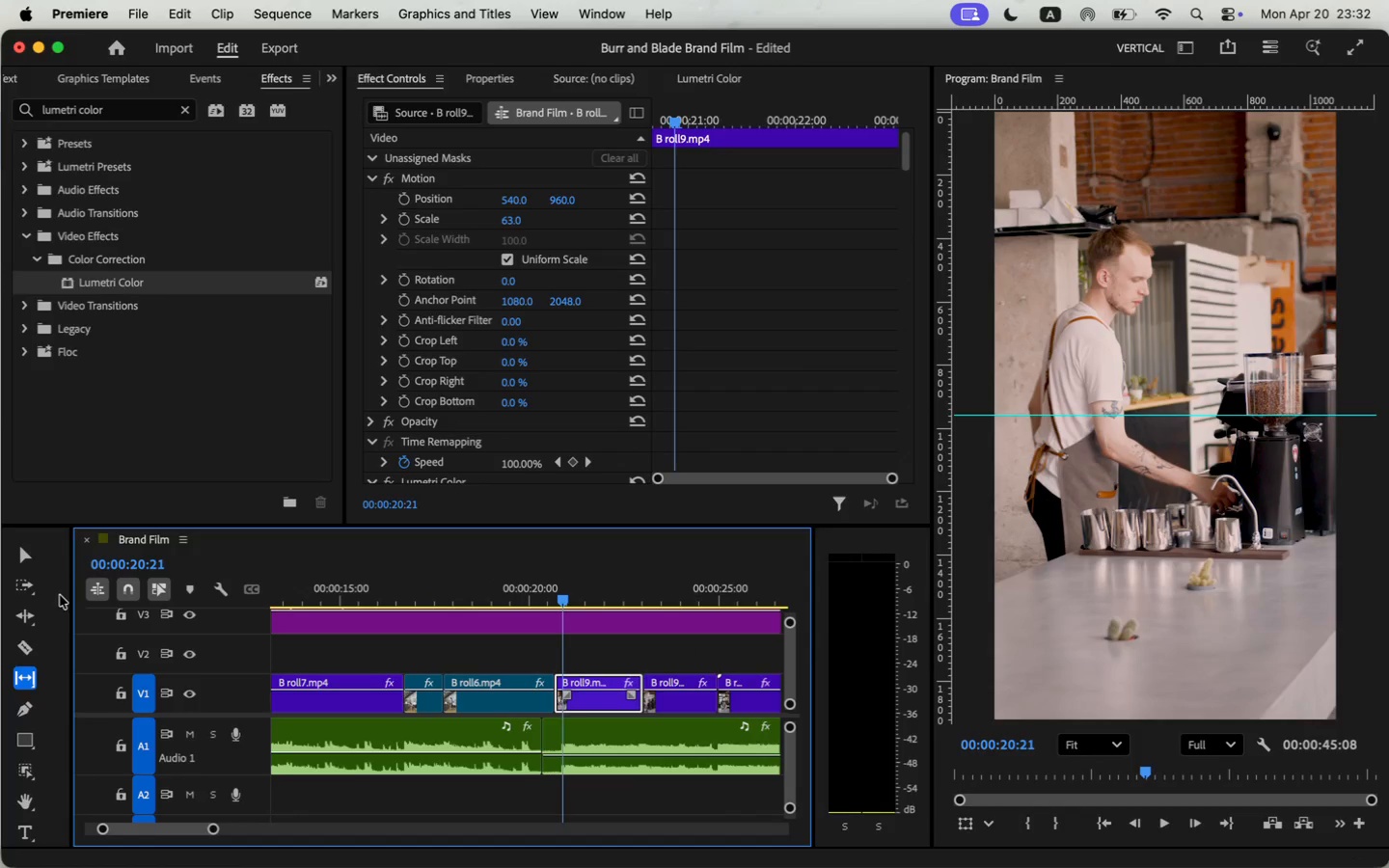 
left_click([27, 557])
 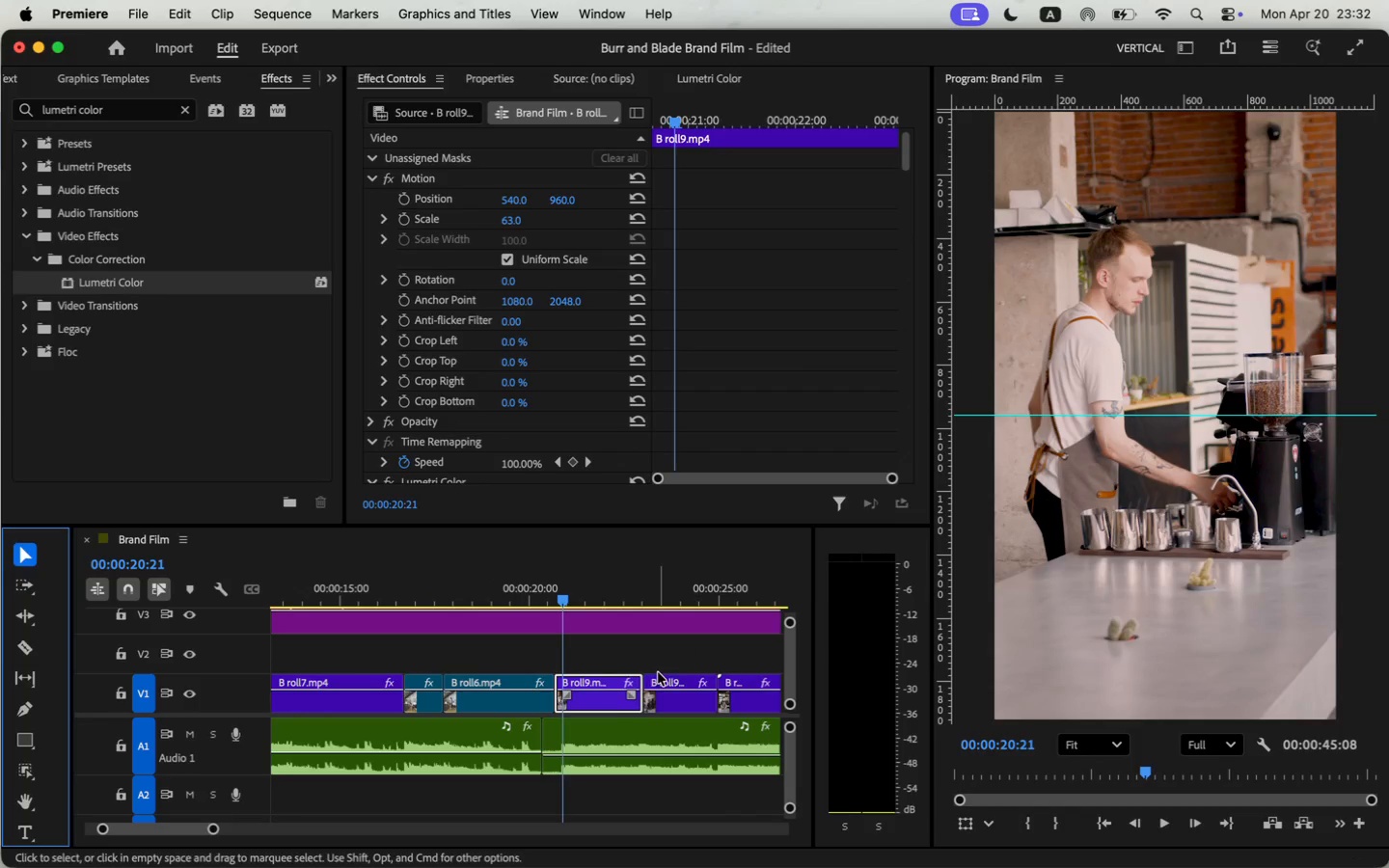 
left_click_drag(start_coordinate=[559, 703], to_coordinate=[566, 703])
 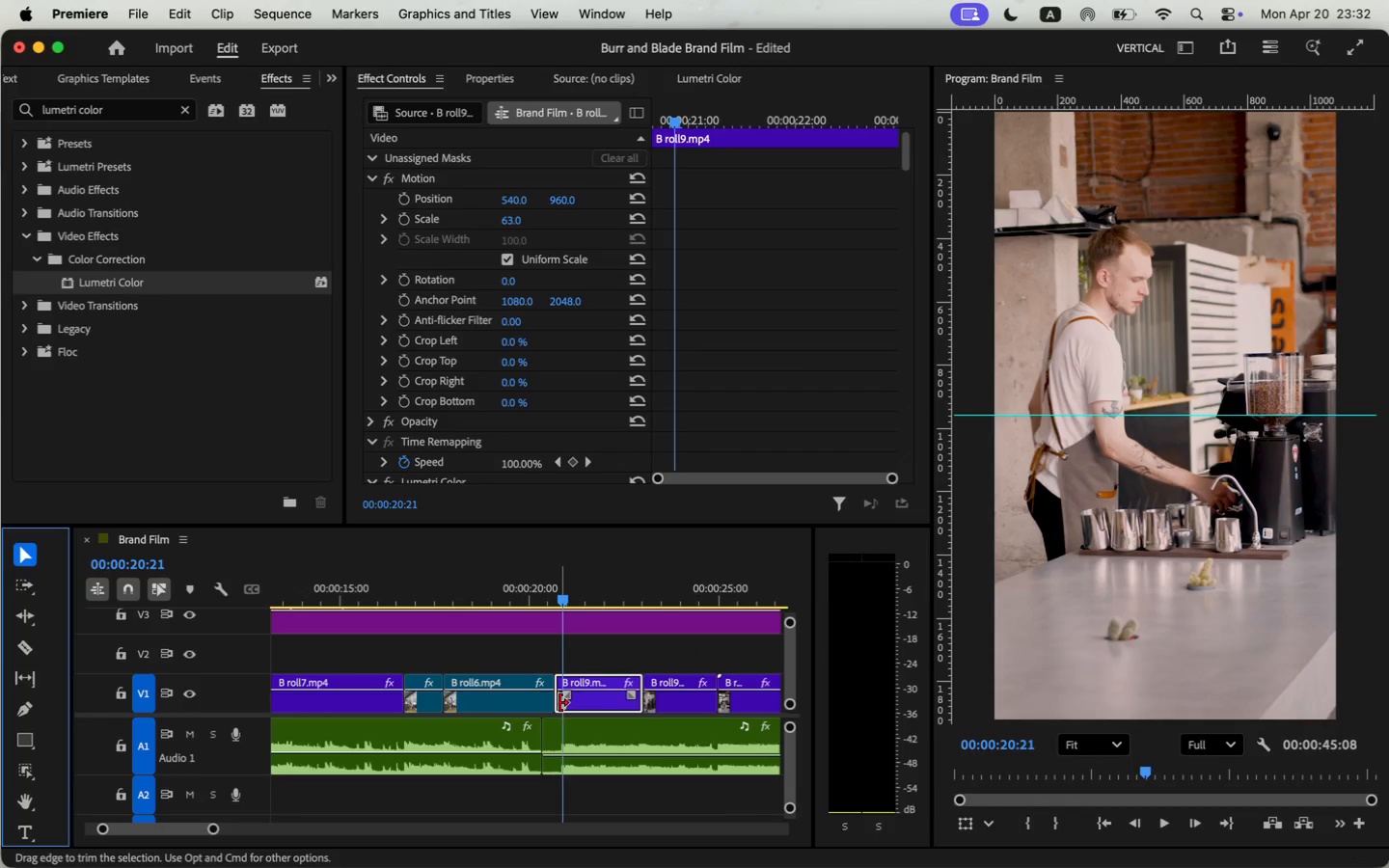 
left_click_drag(start_coordinate=[548, 697], to_coordinate=[561, 697])
 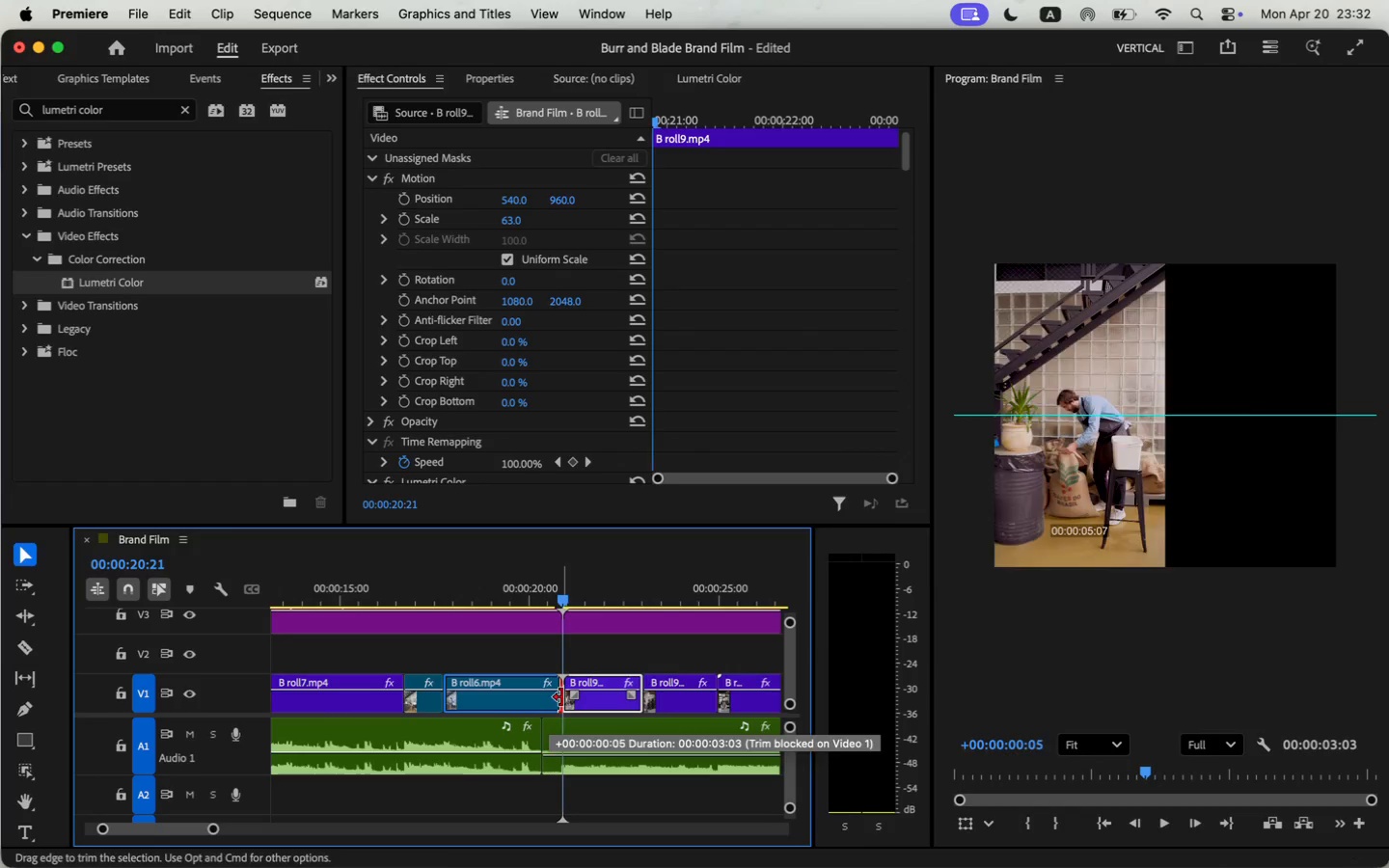 
left_click([402, 588])
 